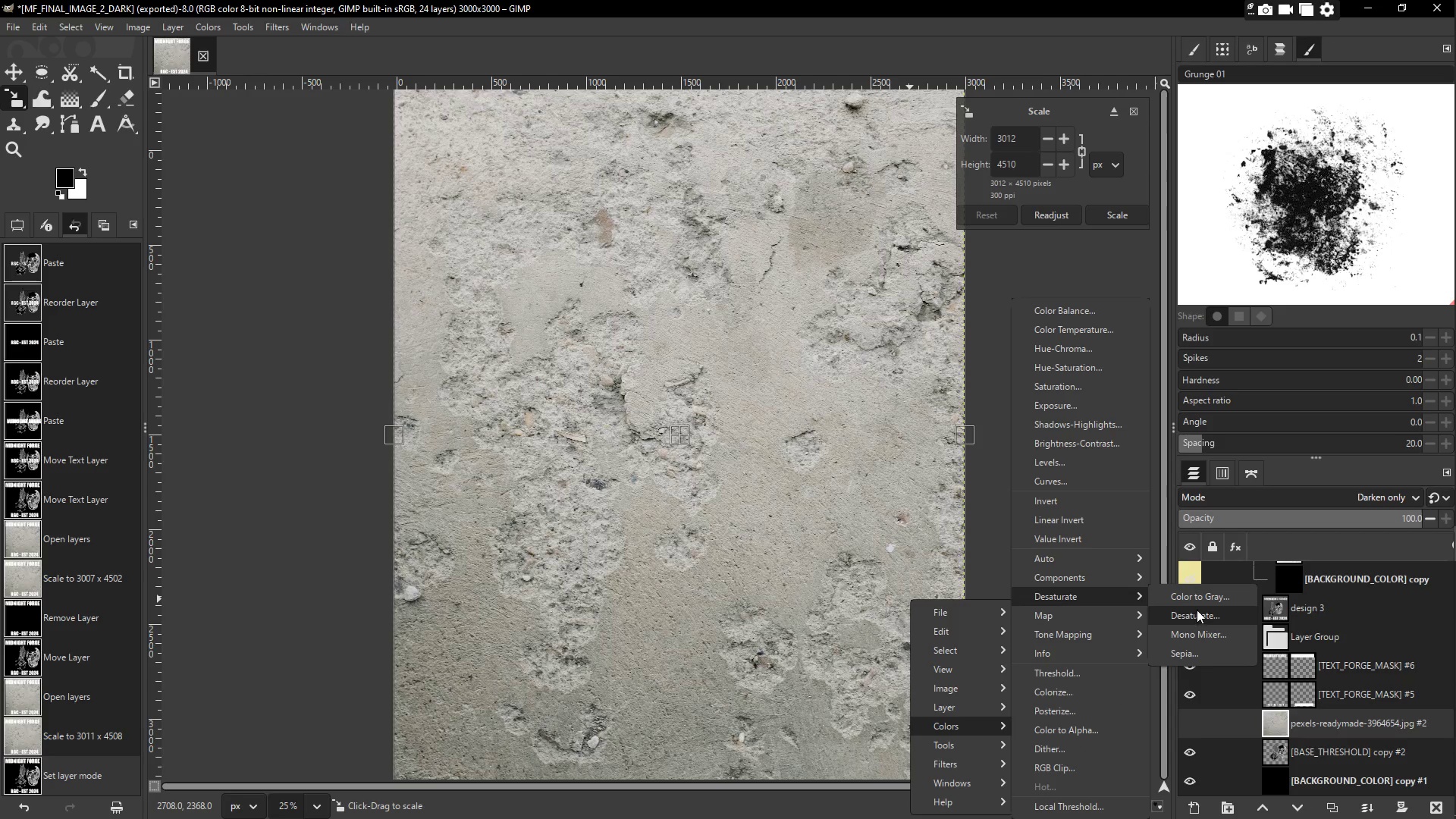 
left_click([1197, 603])
 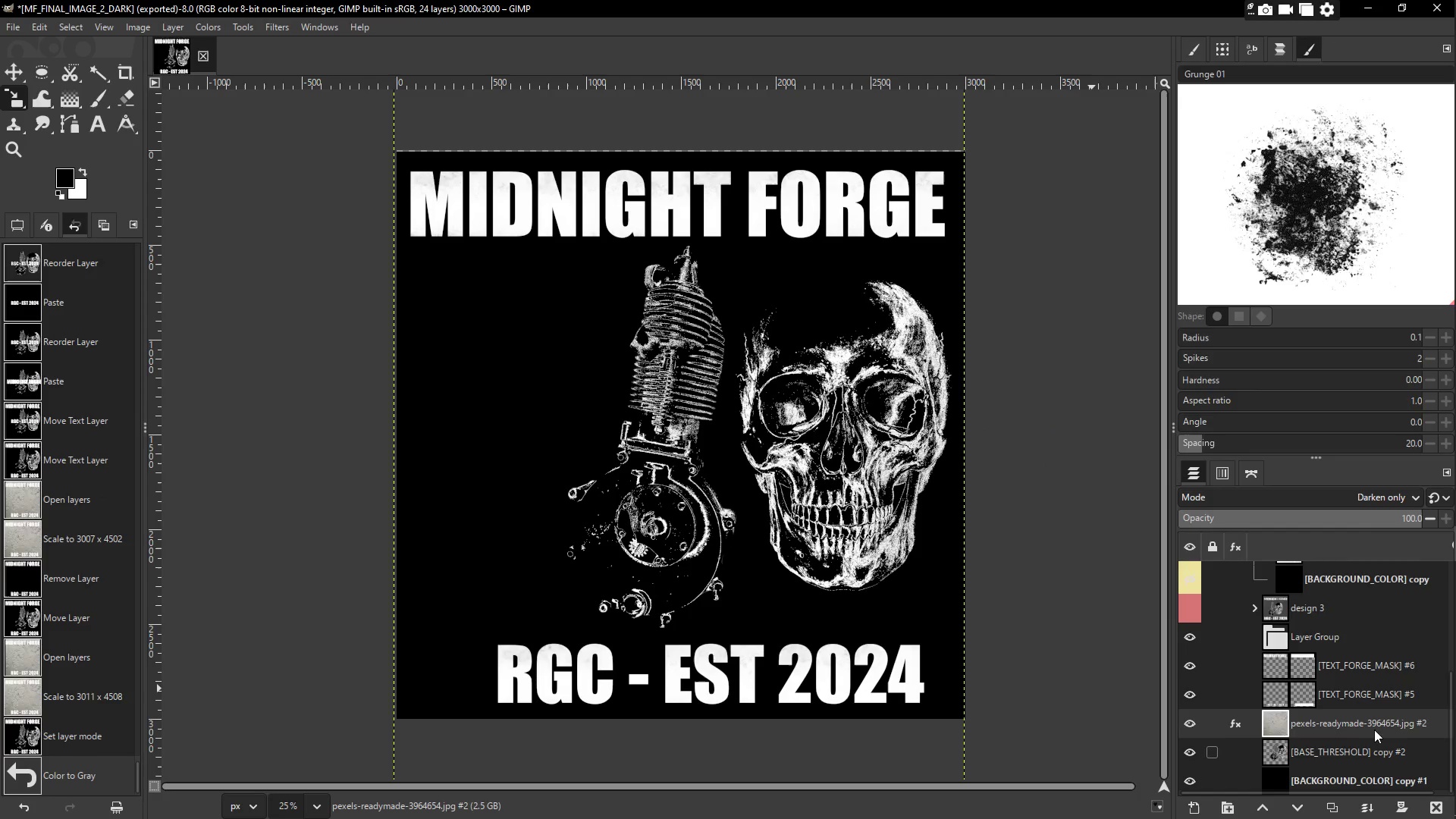 
wait(7.38)
 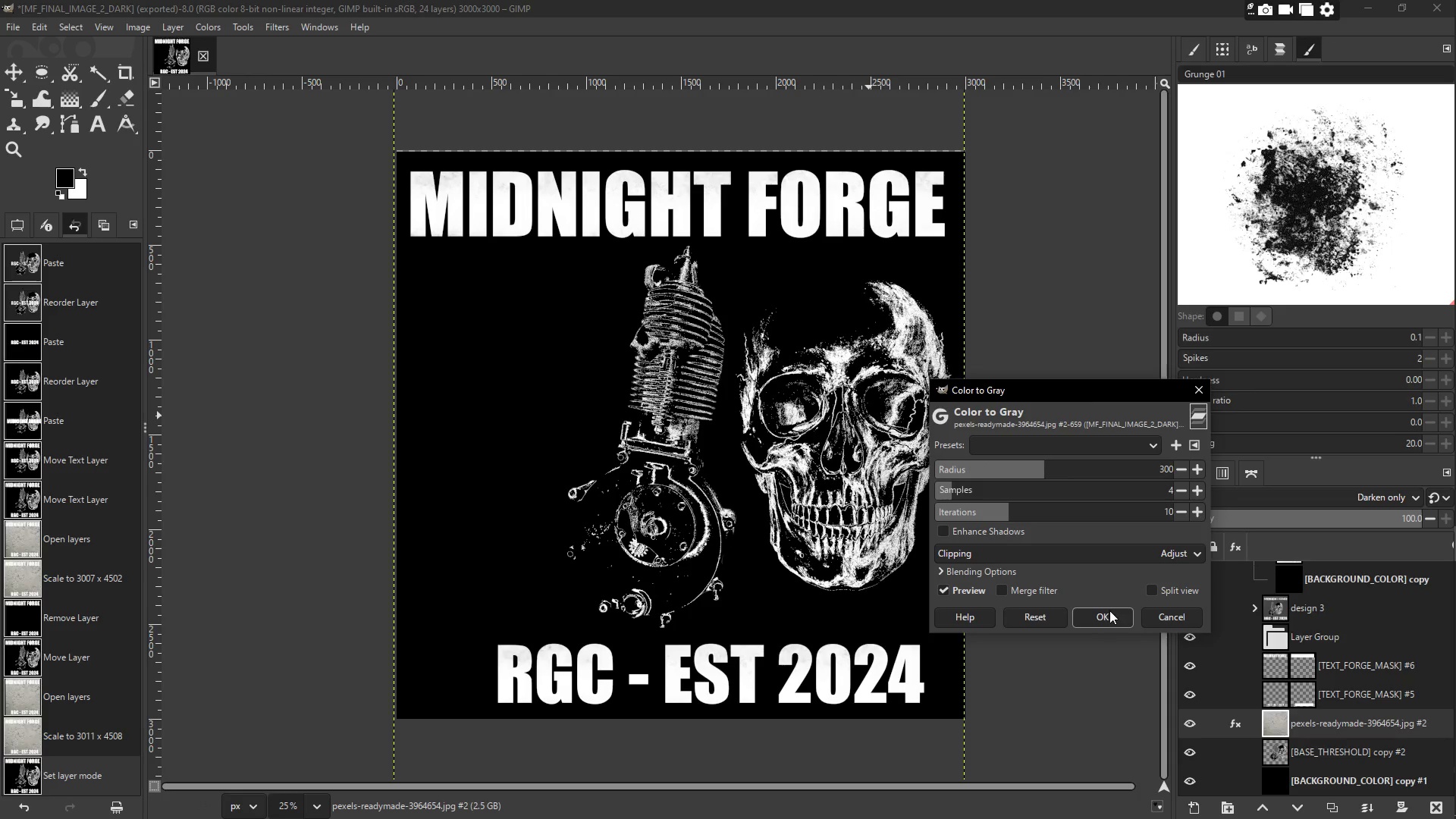 
left_click([1349, 663])
 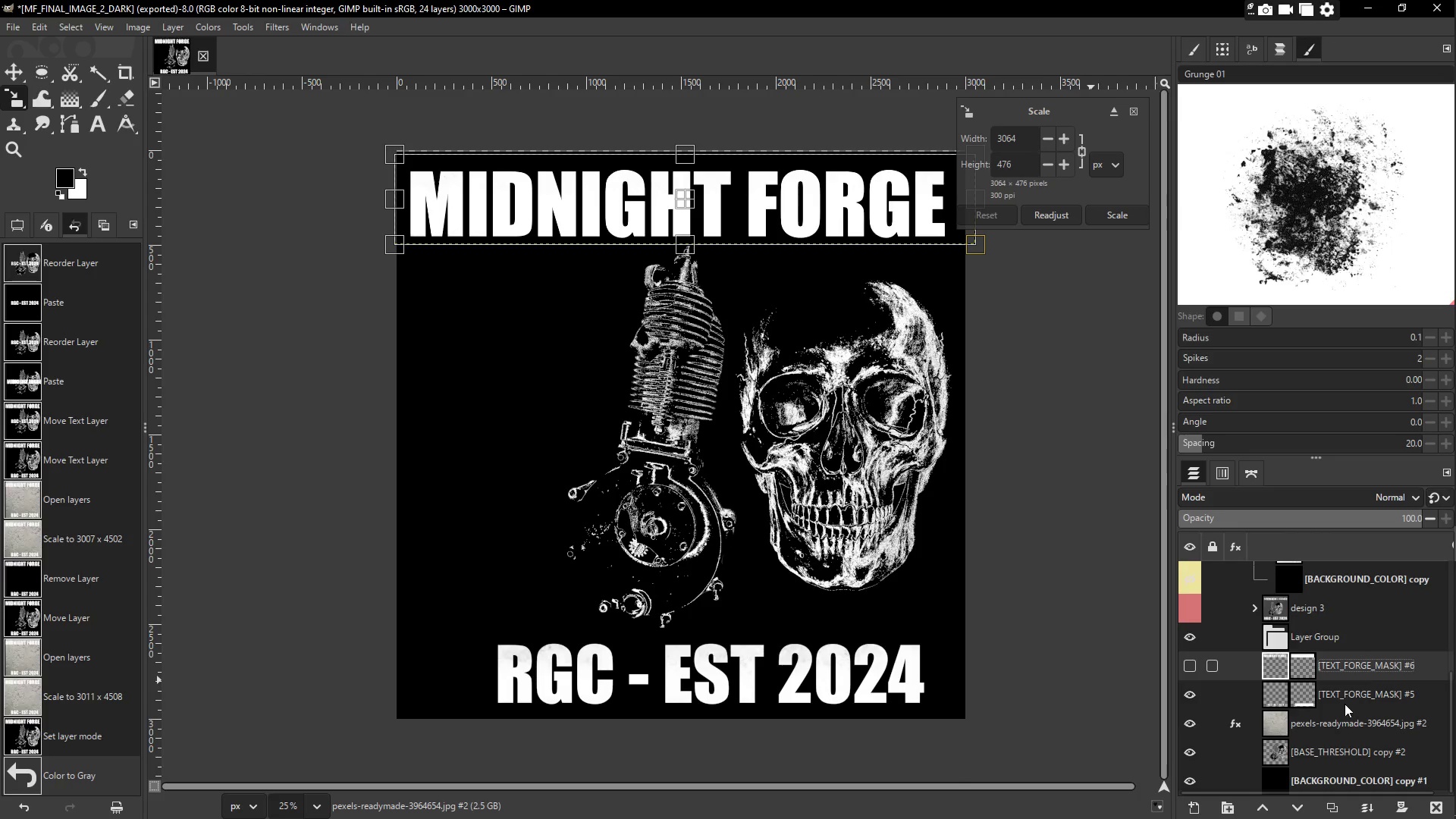 
left_click([1345, 704])
 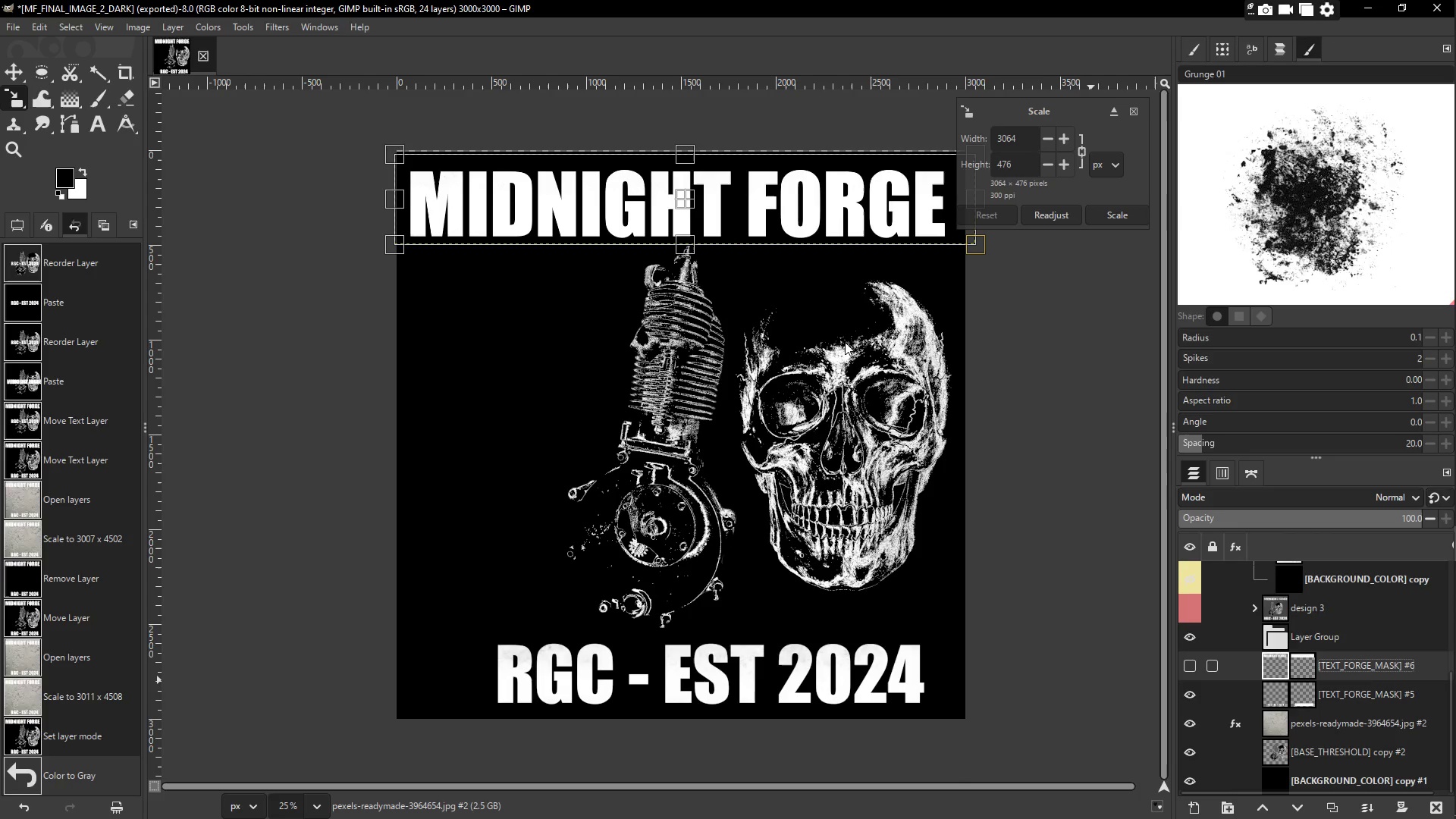 
wait(9.98)
 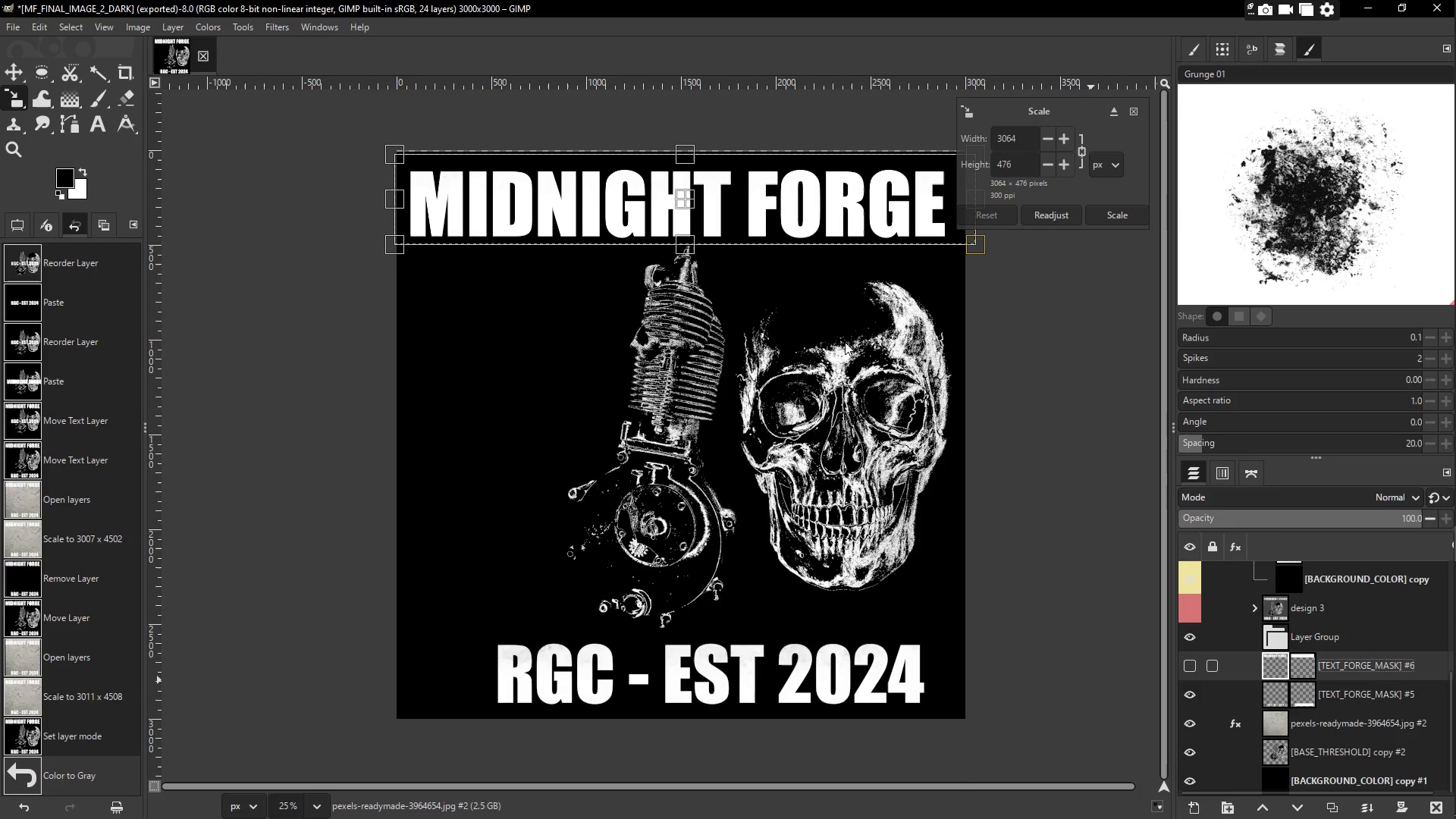 
left_click_drag(start_coordinate=[1365, 701], to_coordinate=[1360, 729])
 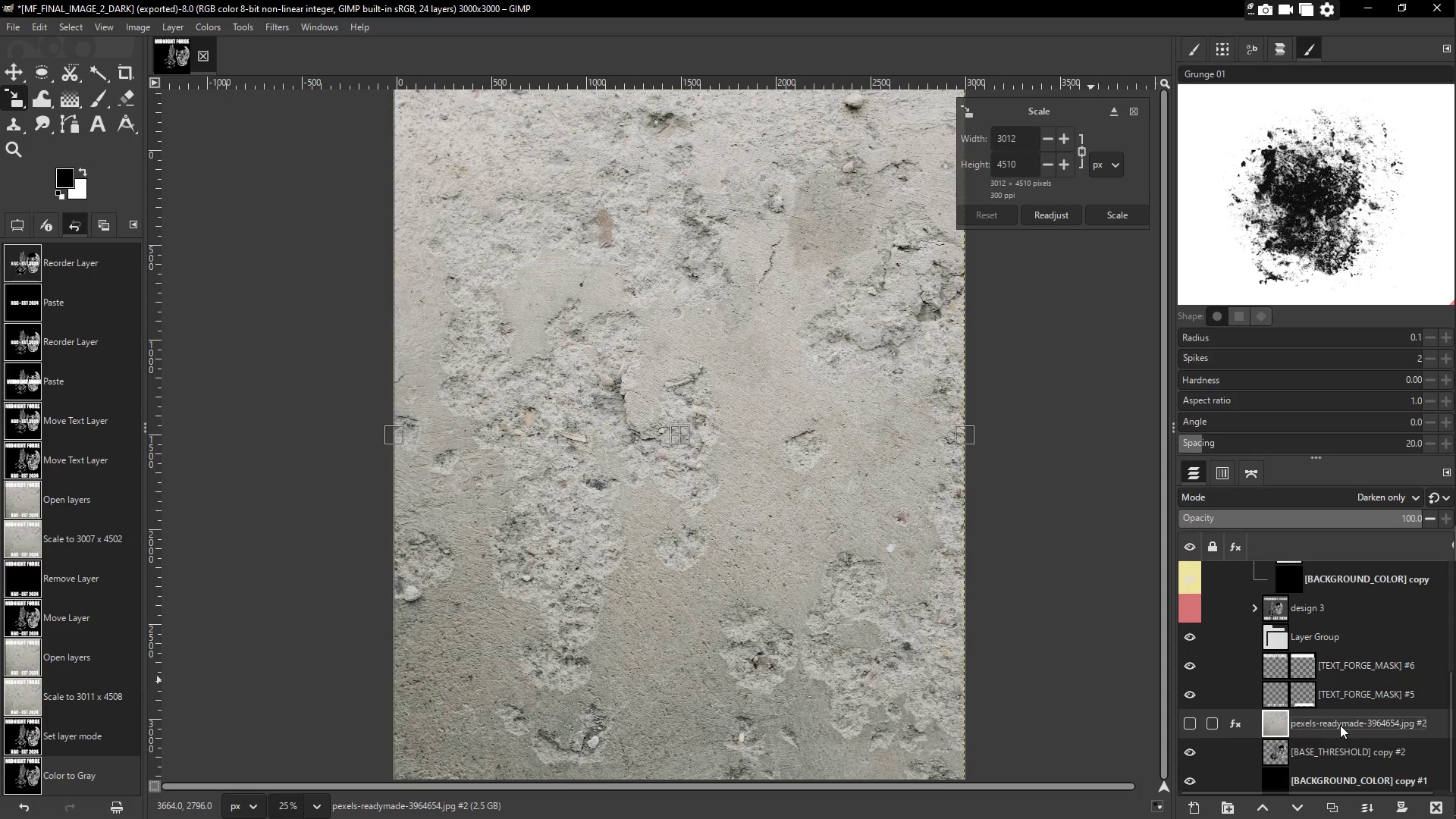 
left_click([1360, 729])
 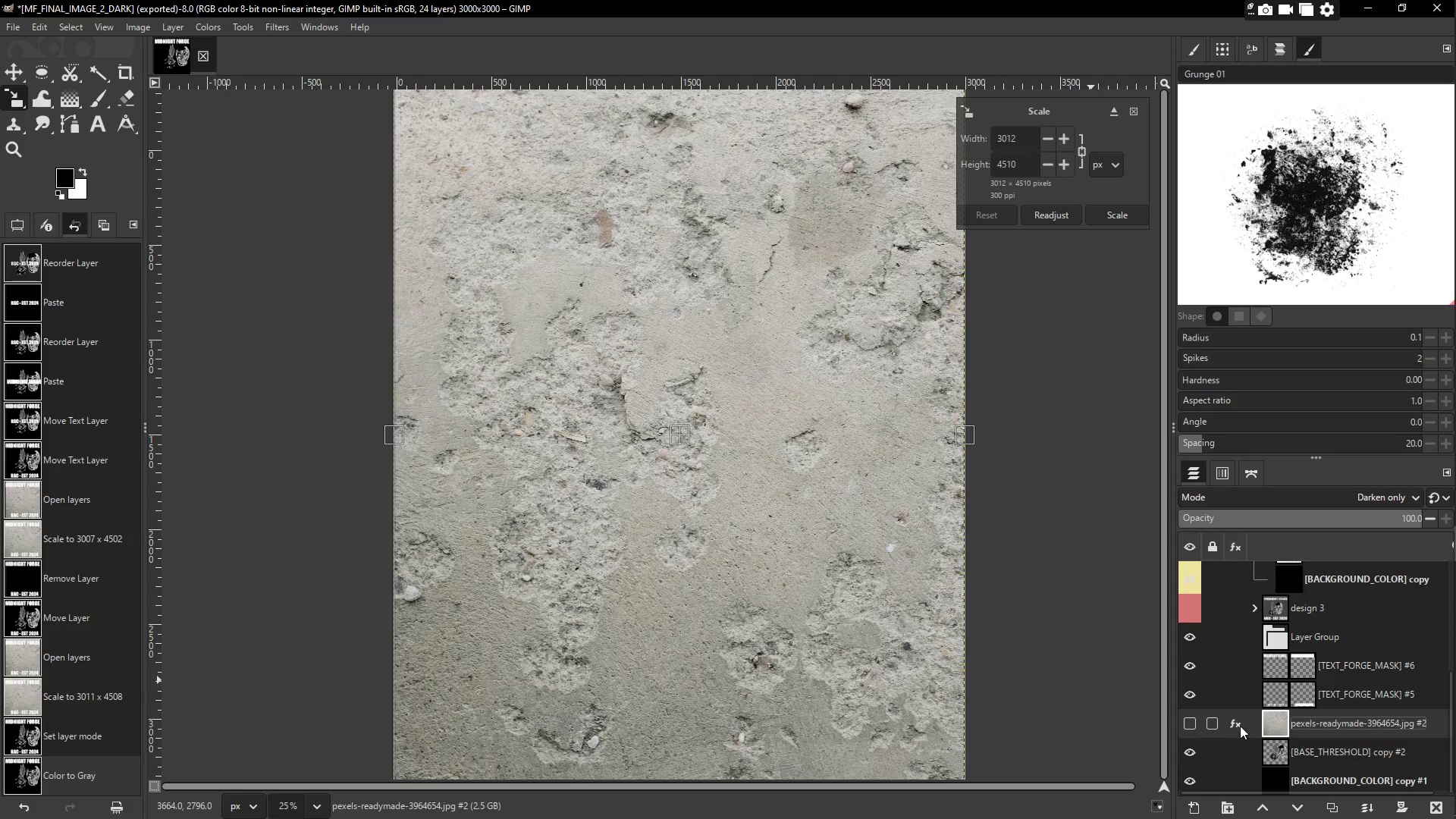 
double_click([1235, 723])
 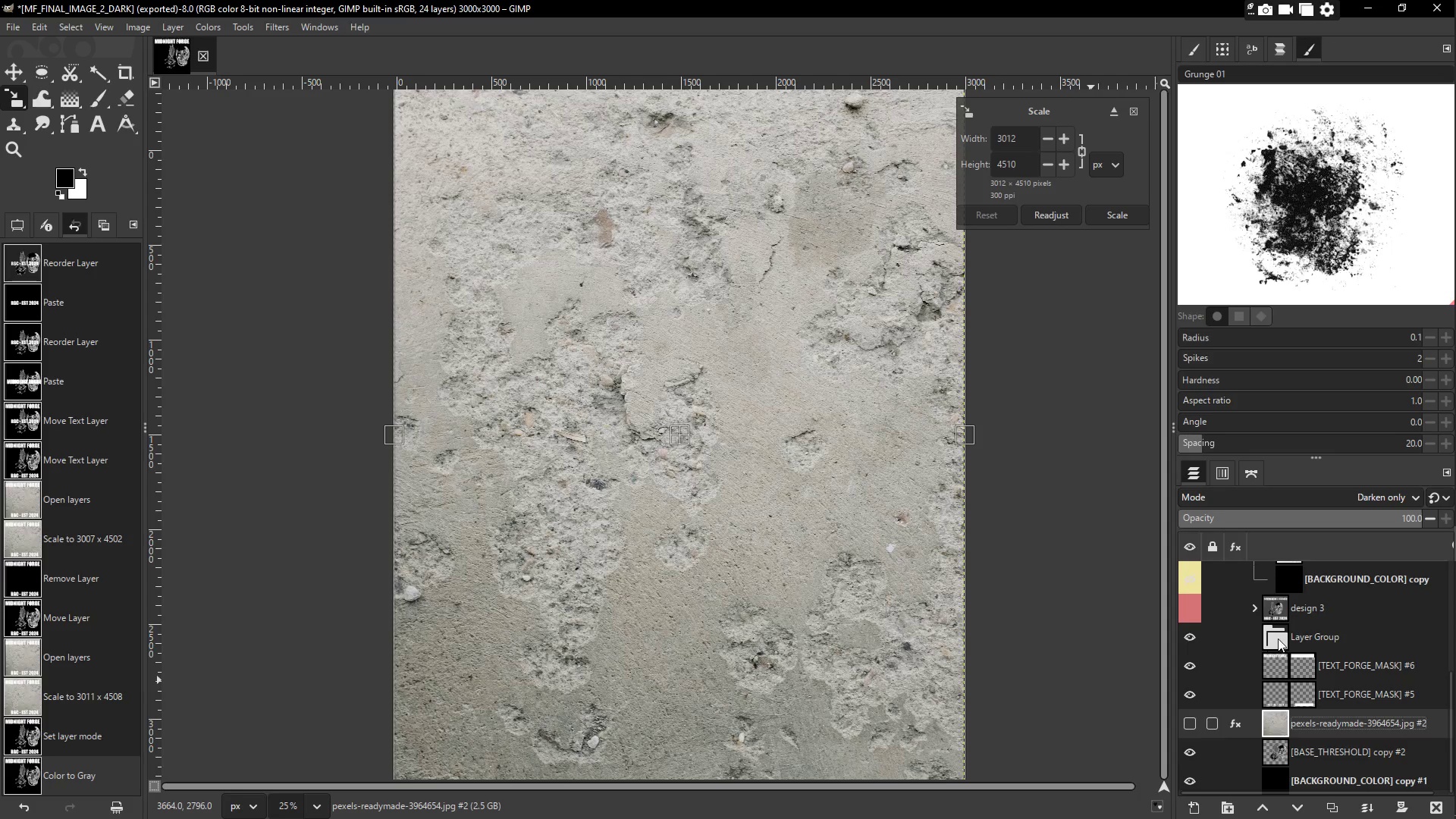 
left_click([1304, 636])
 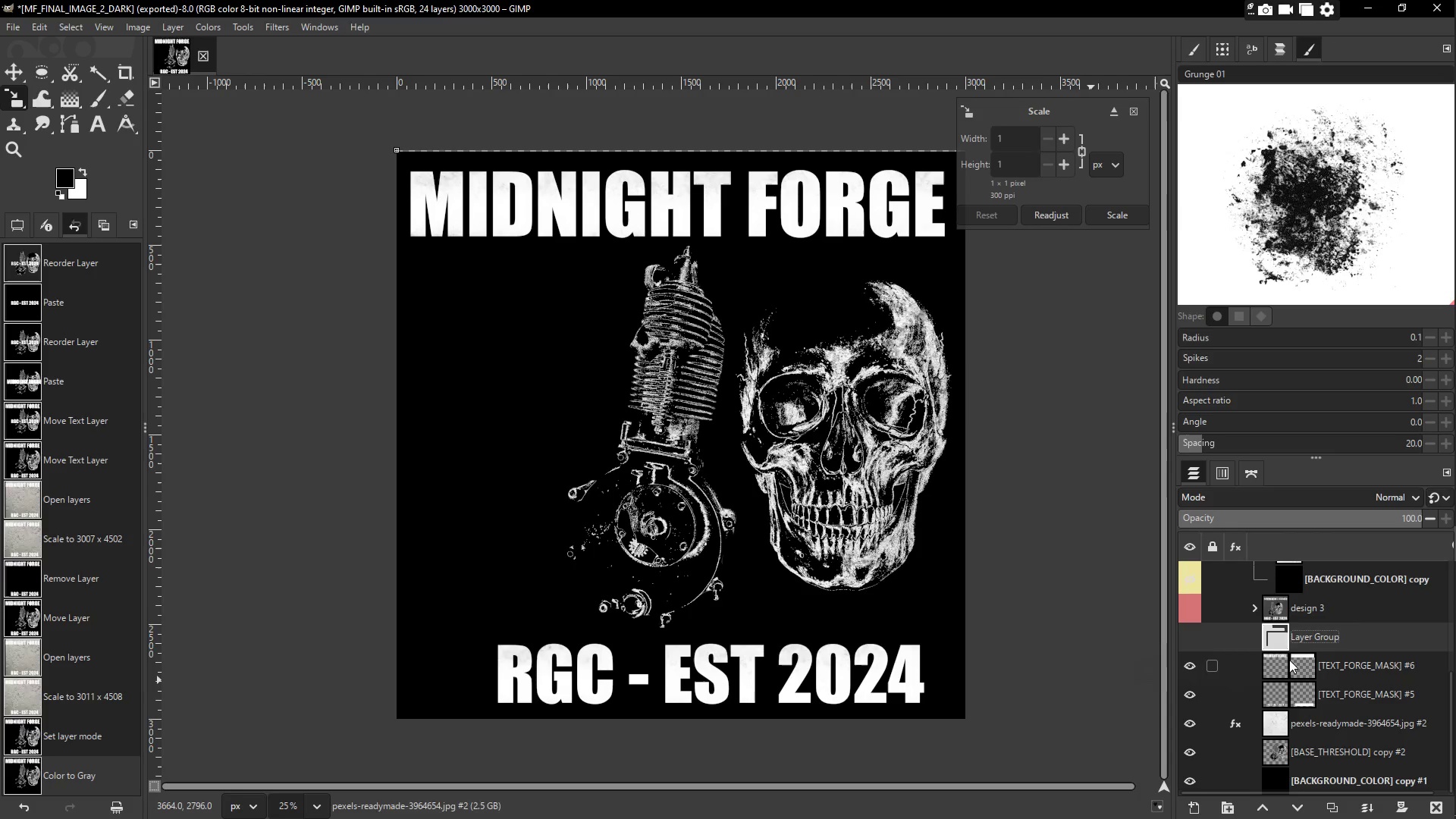 
wait(9.92)
 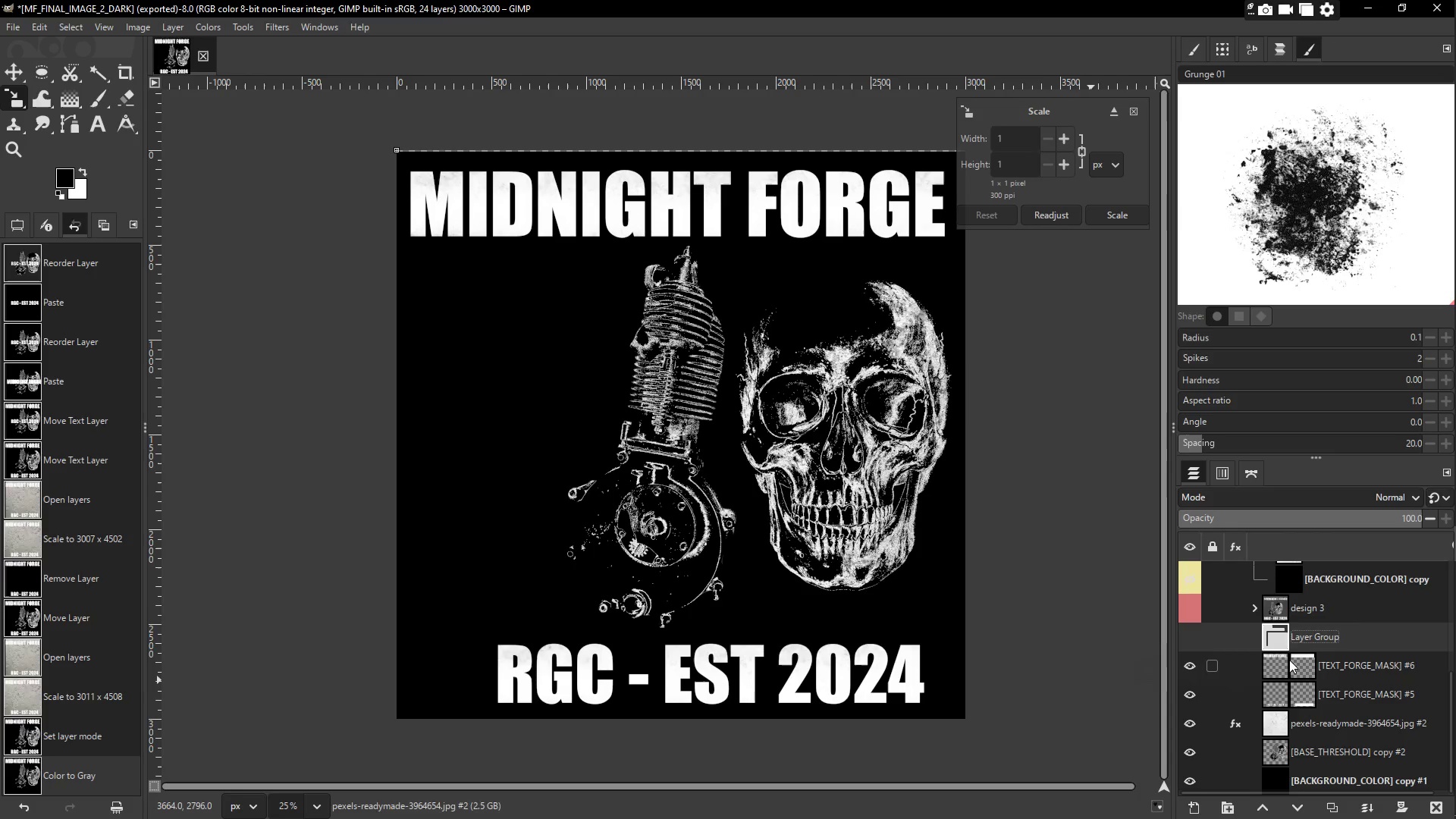 
left_click([1340, 669])
 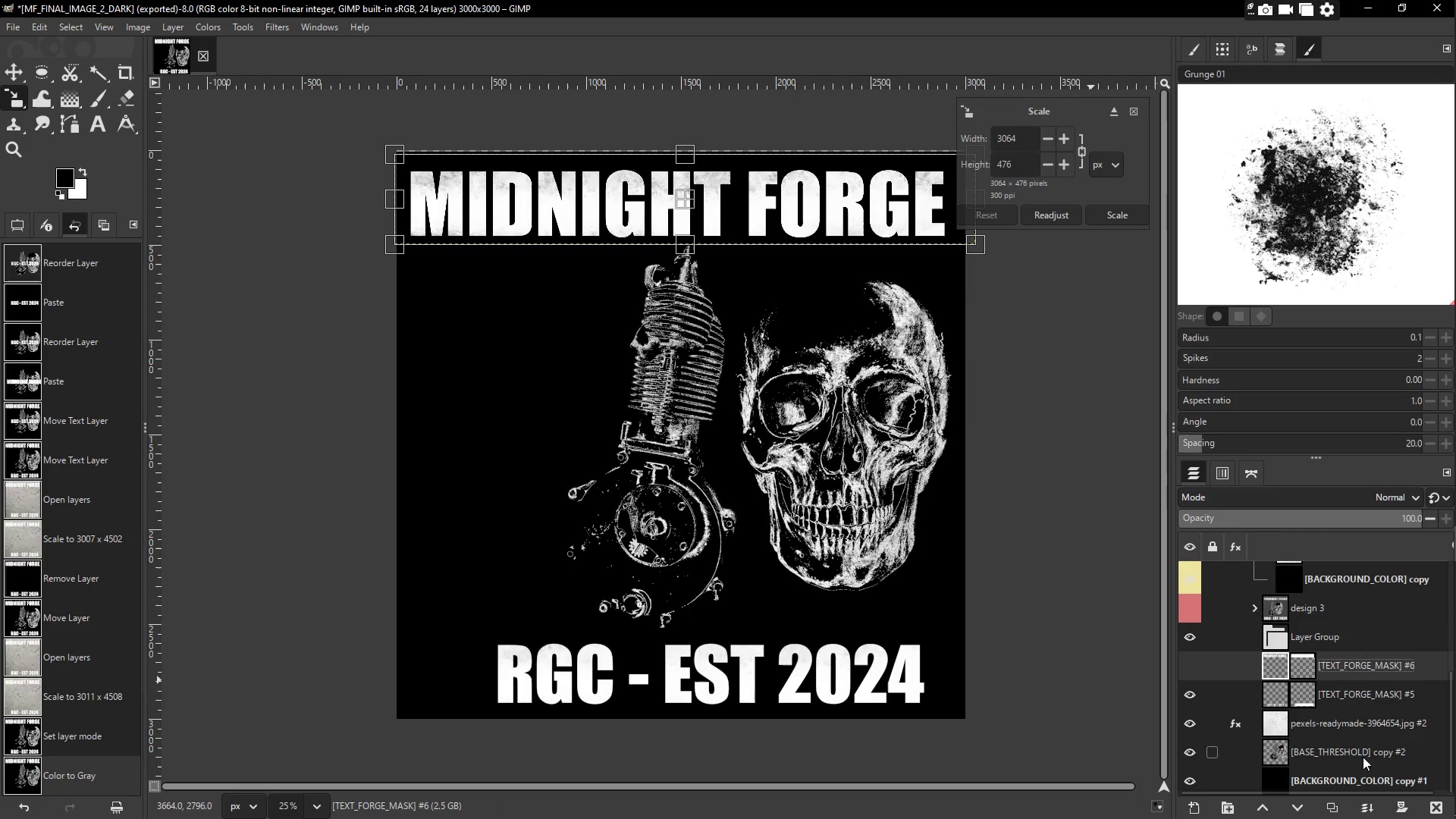 
key(Shift+ShiftLeft)
 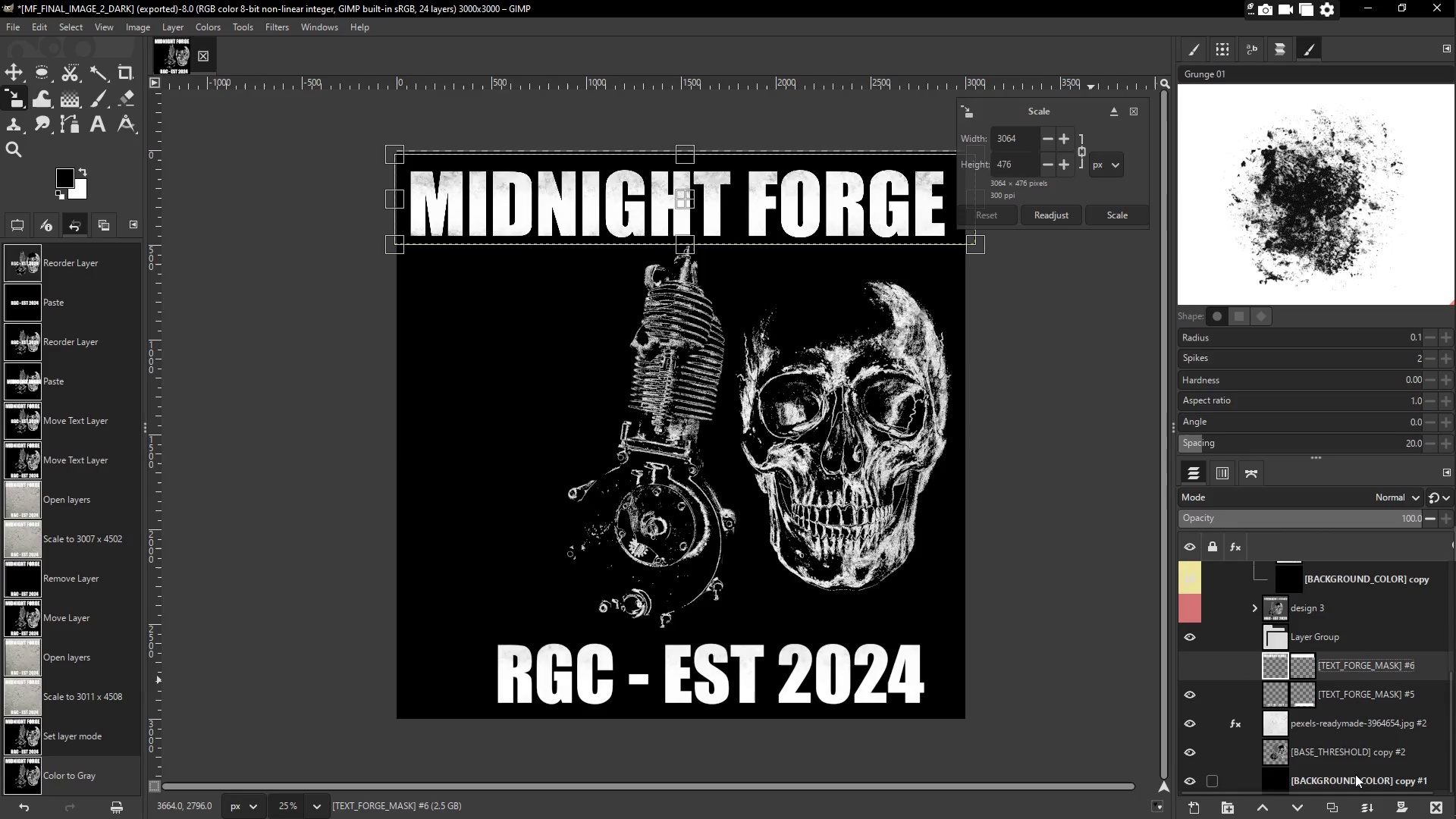 
left_click([1355, 774])
 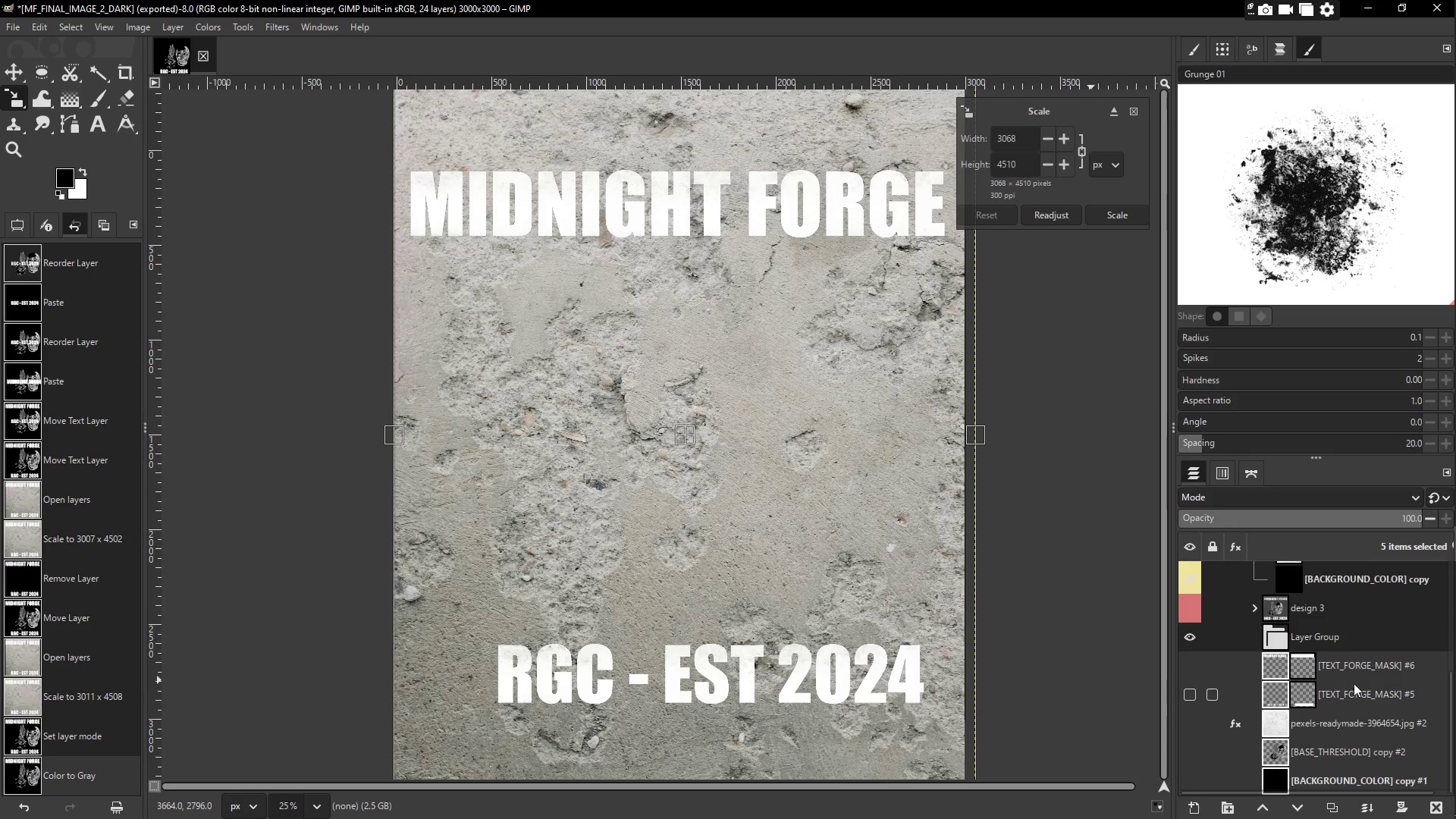 
left_click_drag(start_coordinate=[1357, 672], to_coordinate=[1351, 635])
 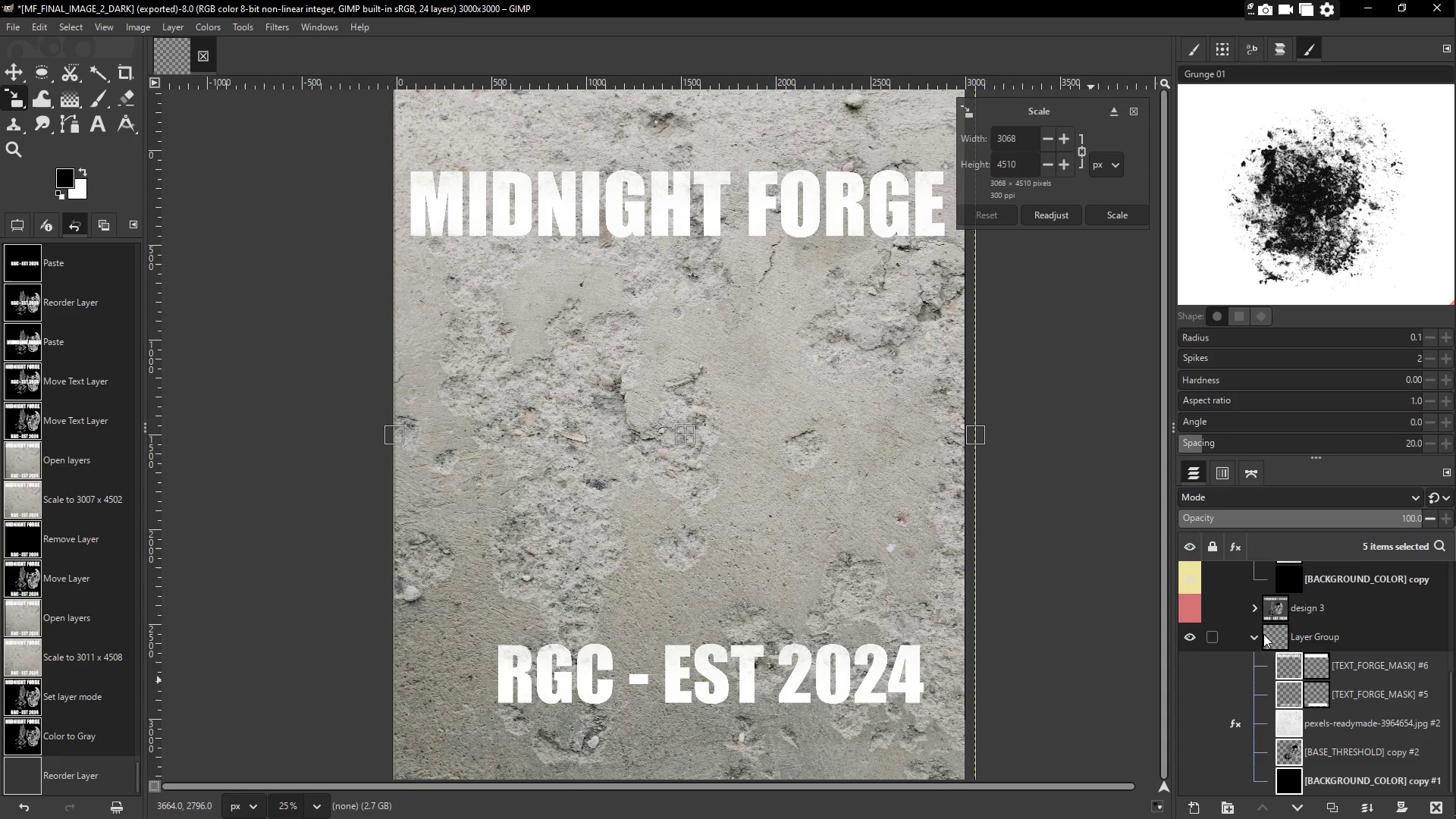 
left_click_drag(start_coordinate=[1272, 640], to_coordinate=[1188, 635])
 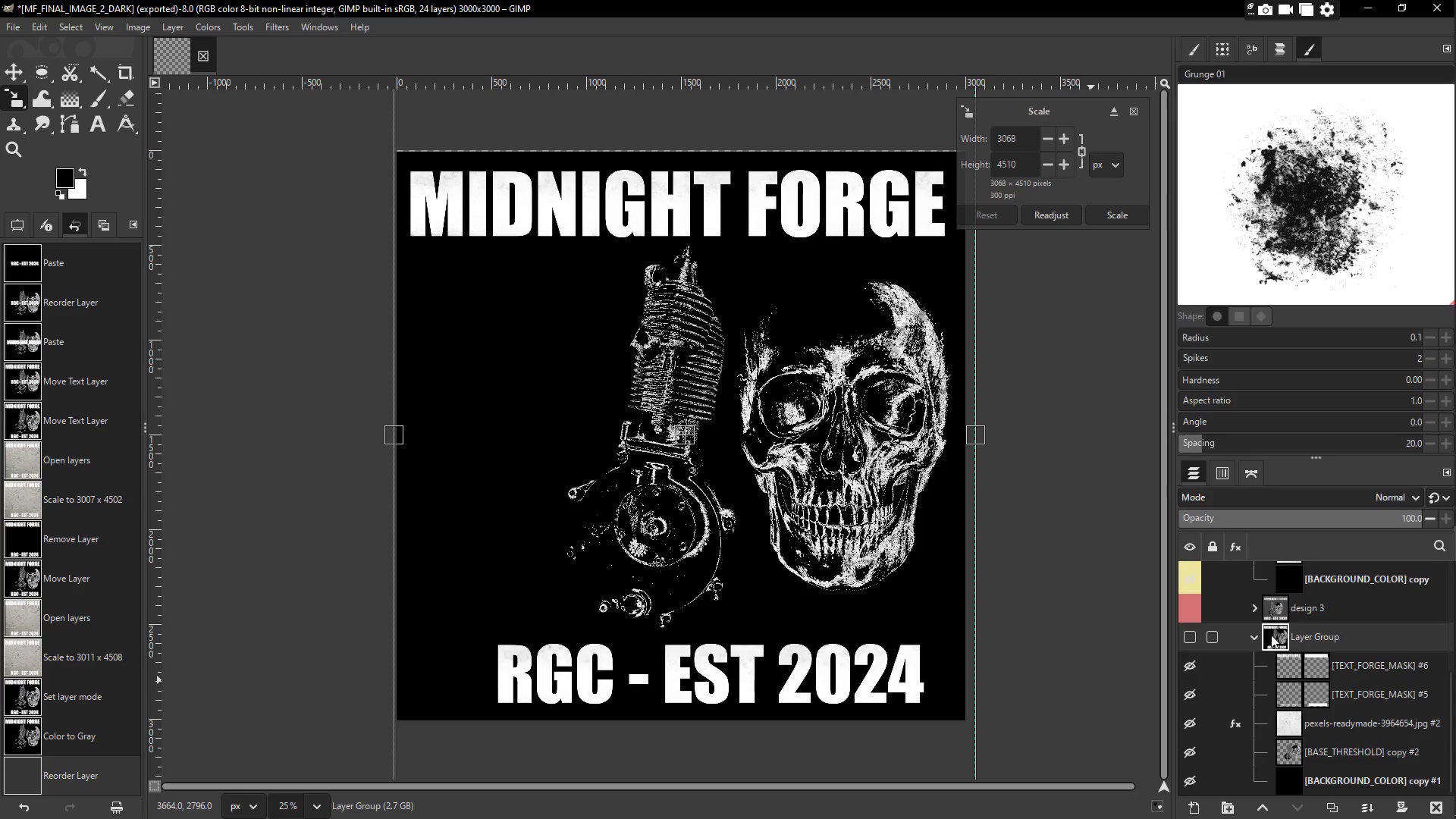 
left_click_drag(start_coordinate=[1274, 635], to_coordinate=[1250, 642])
 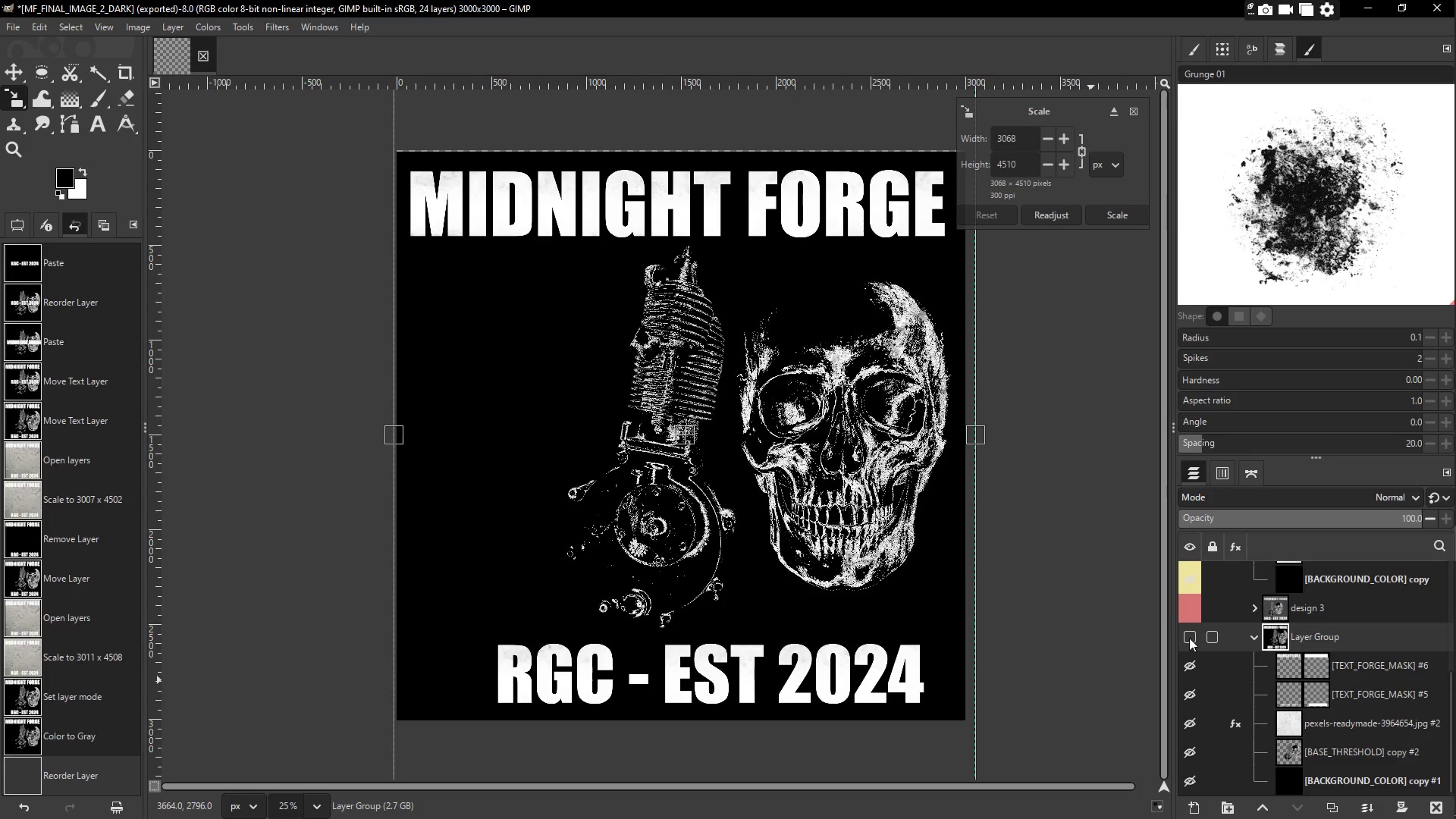 
left_click([1189, 638])
 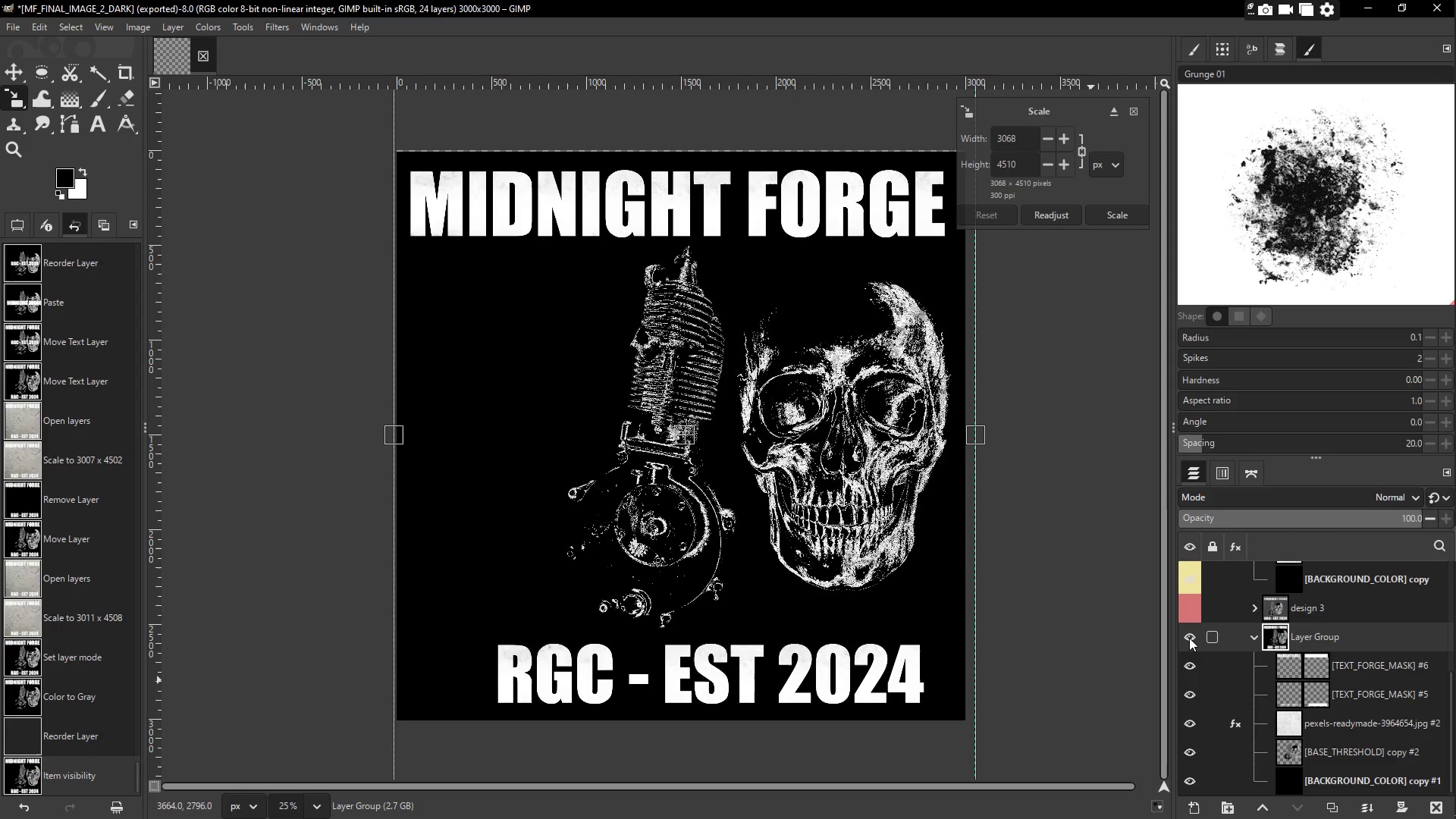 
left_click([1189, 638])
 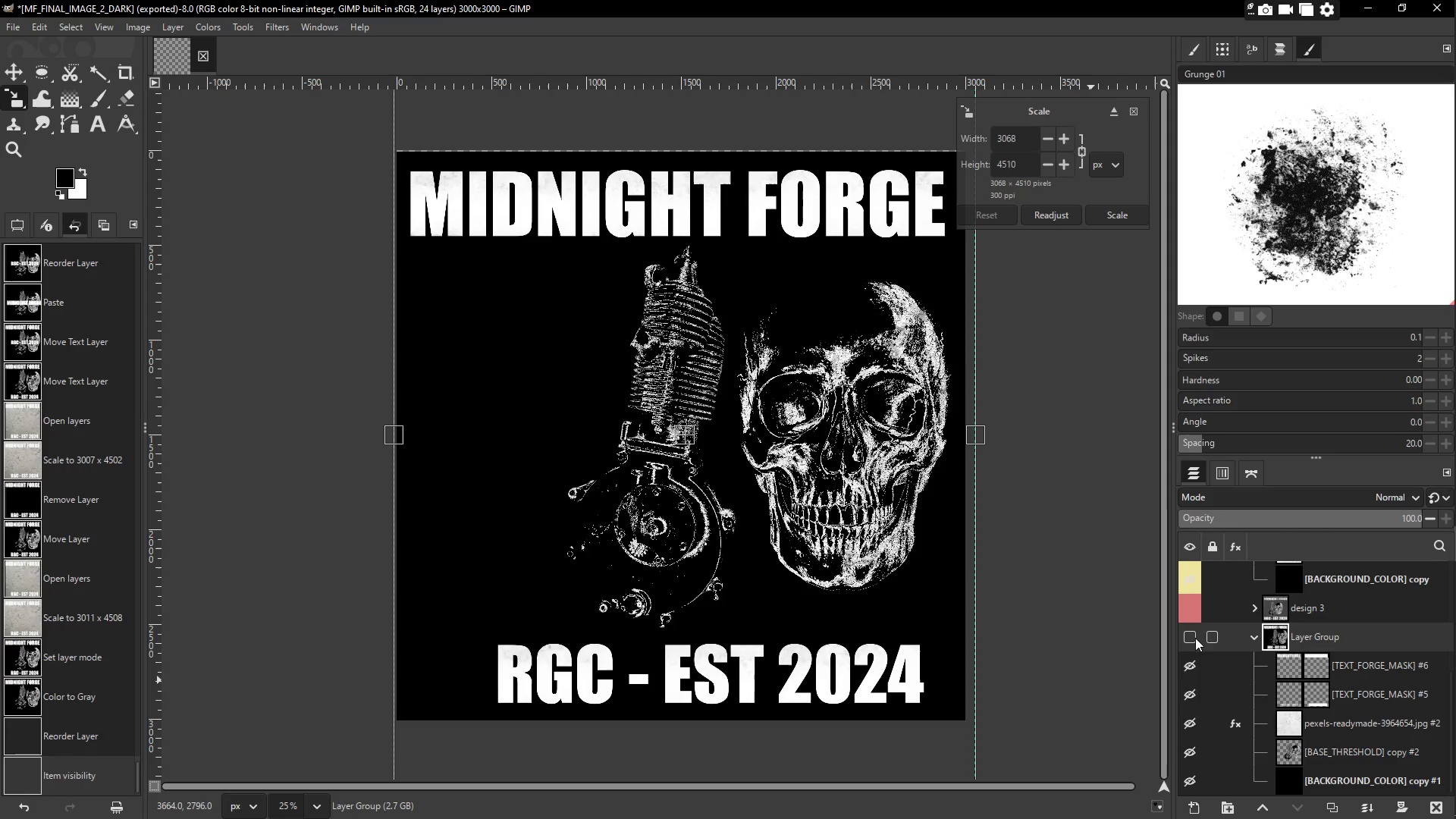 
mouse_move([1213, 622])
 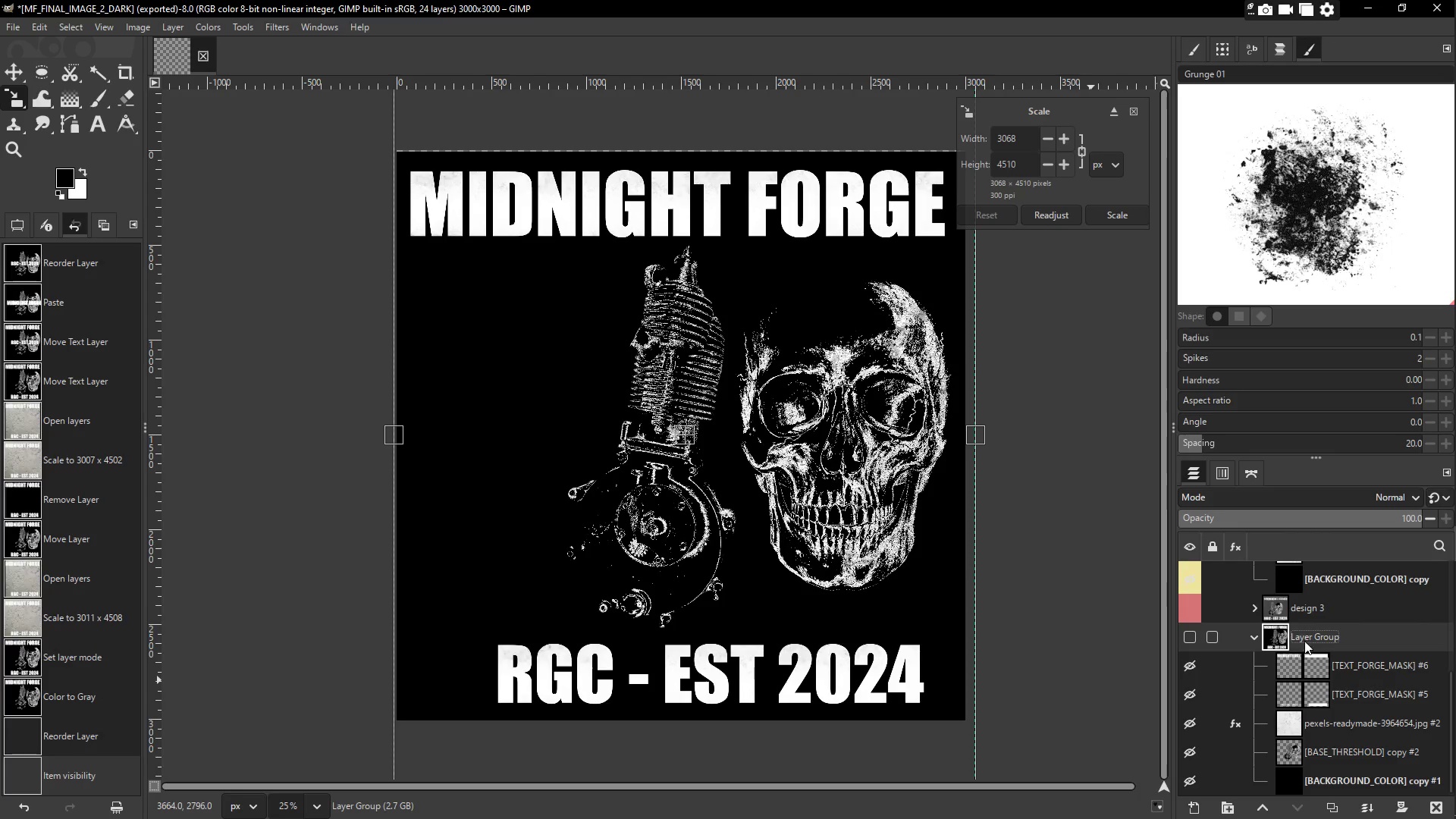 
scroll: coordinate [1262, 617], scroll_direction: up, amount: 8.0
 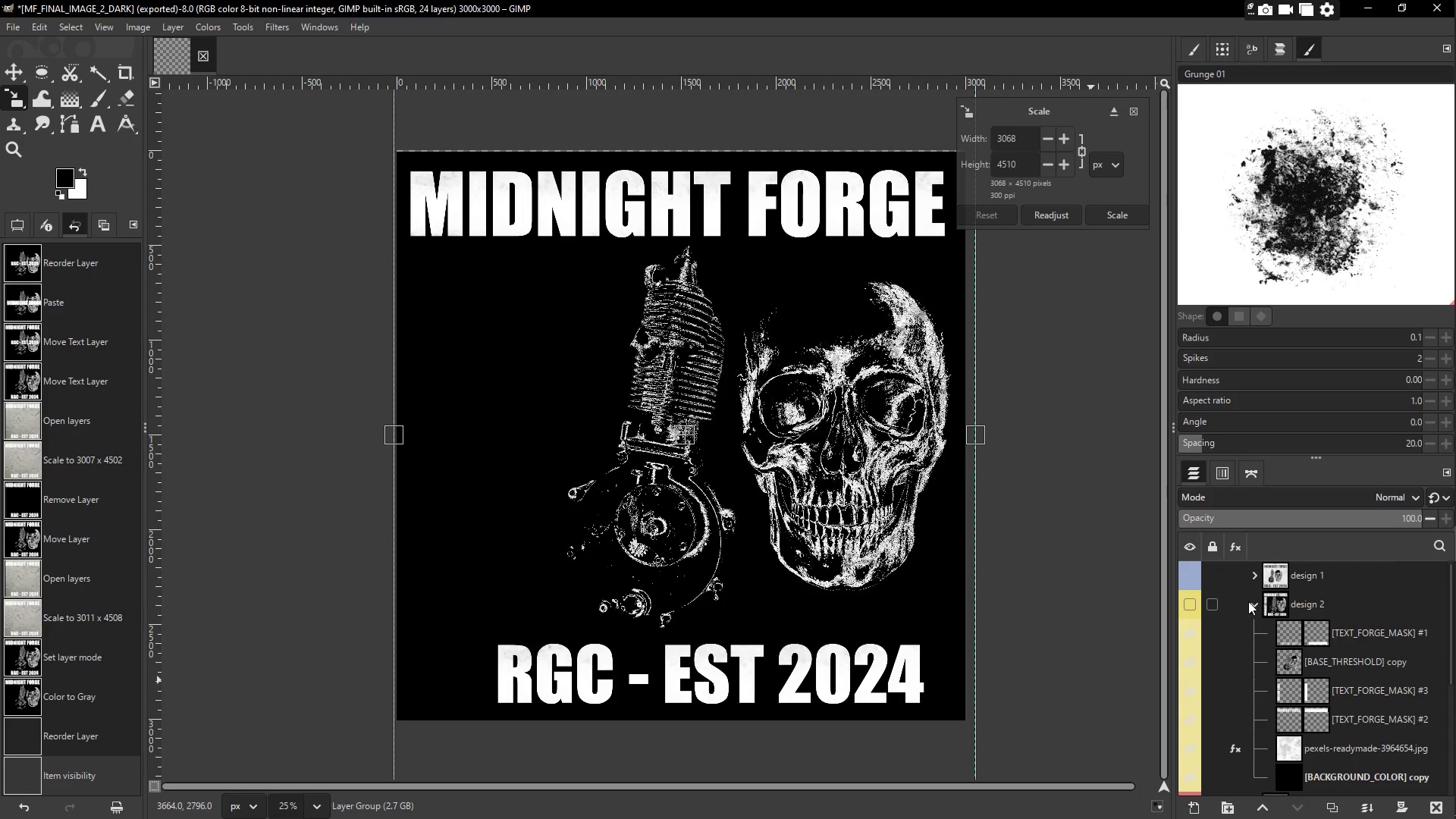 
left_click([1255, 606])
 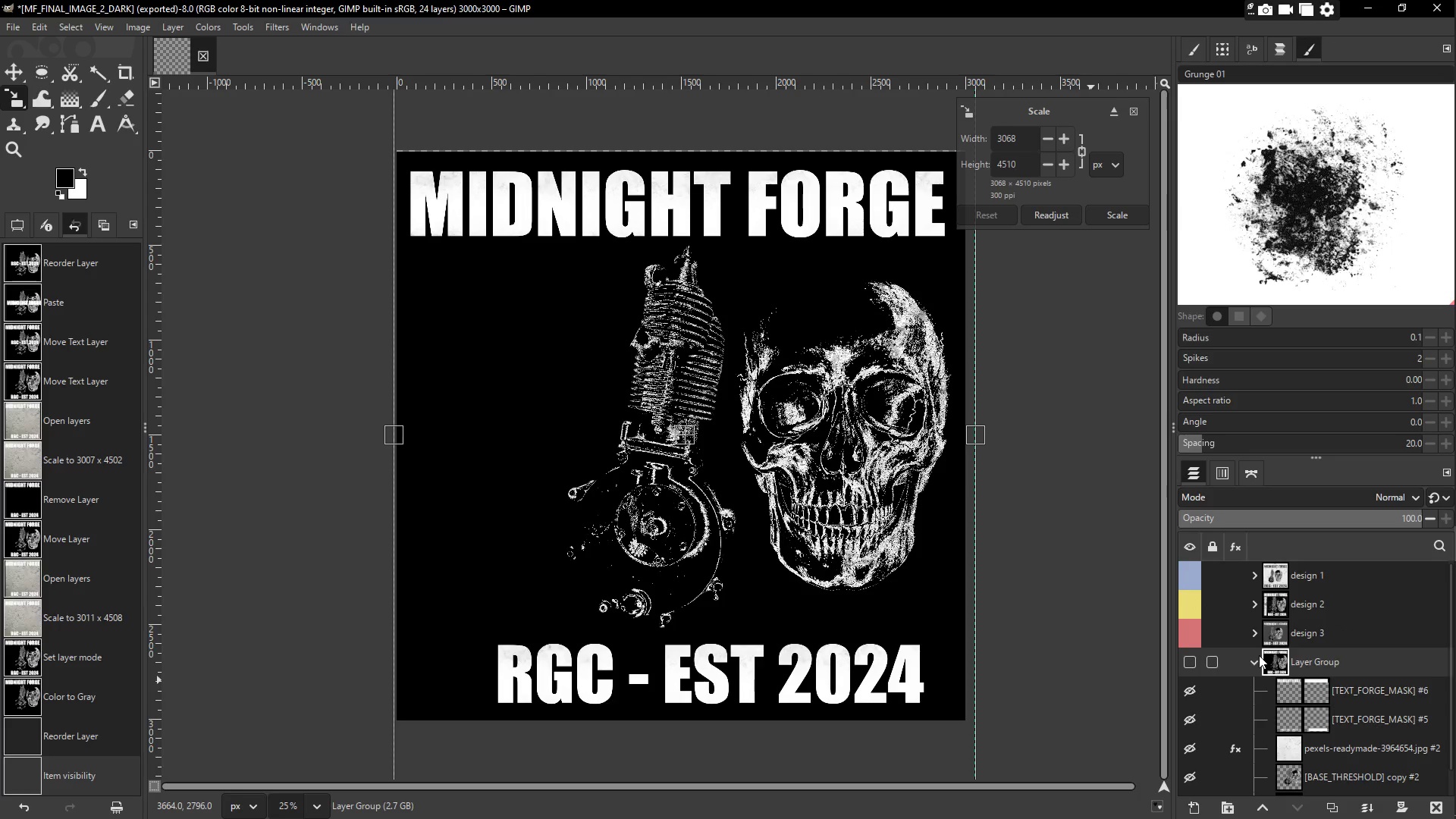 
scroll: coordinate [1253, 591], scroll_direction: up, amount: 3.0
 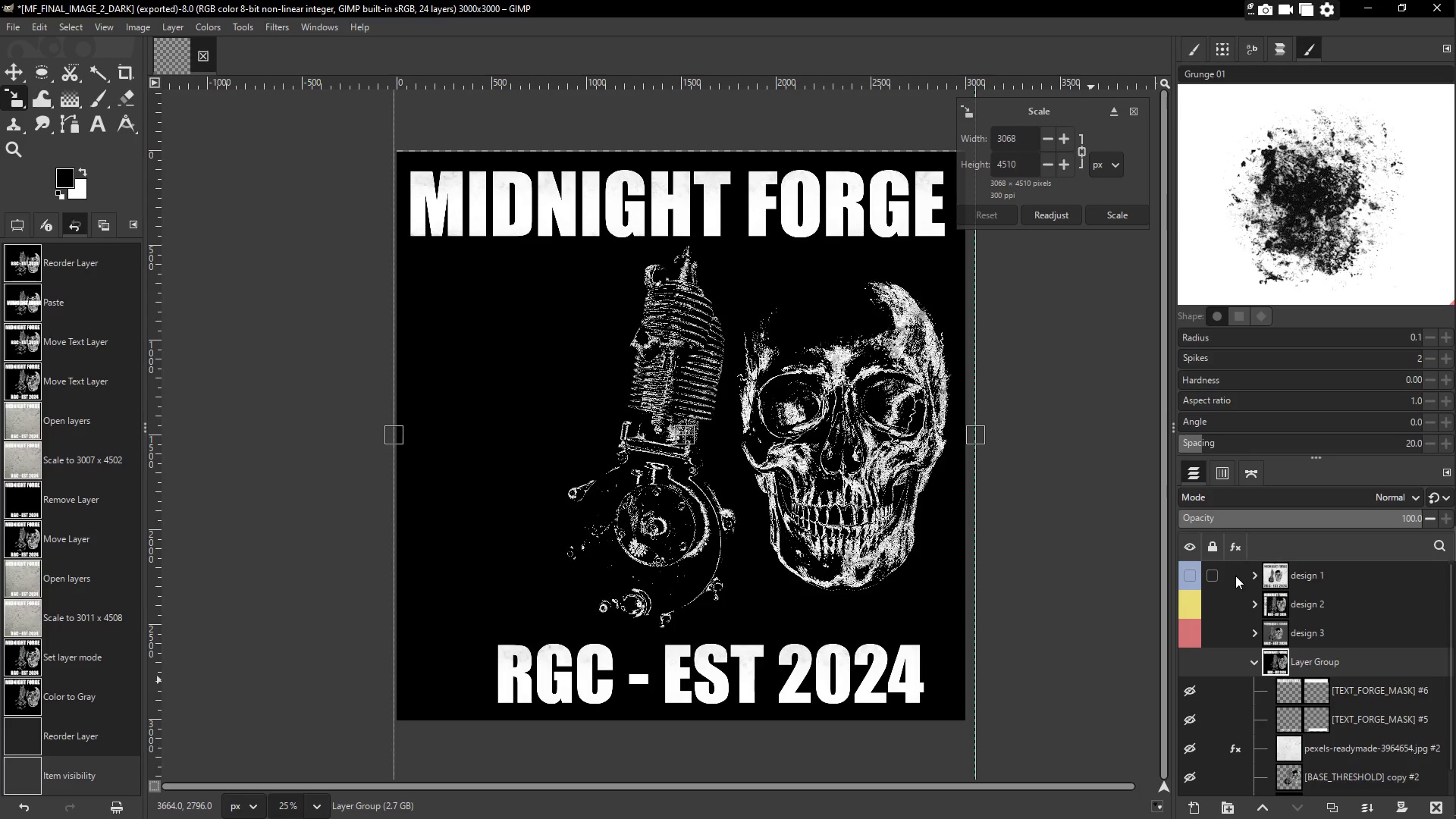 
left_click([1214, 570])
 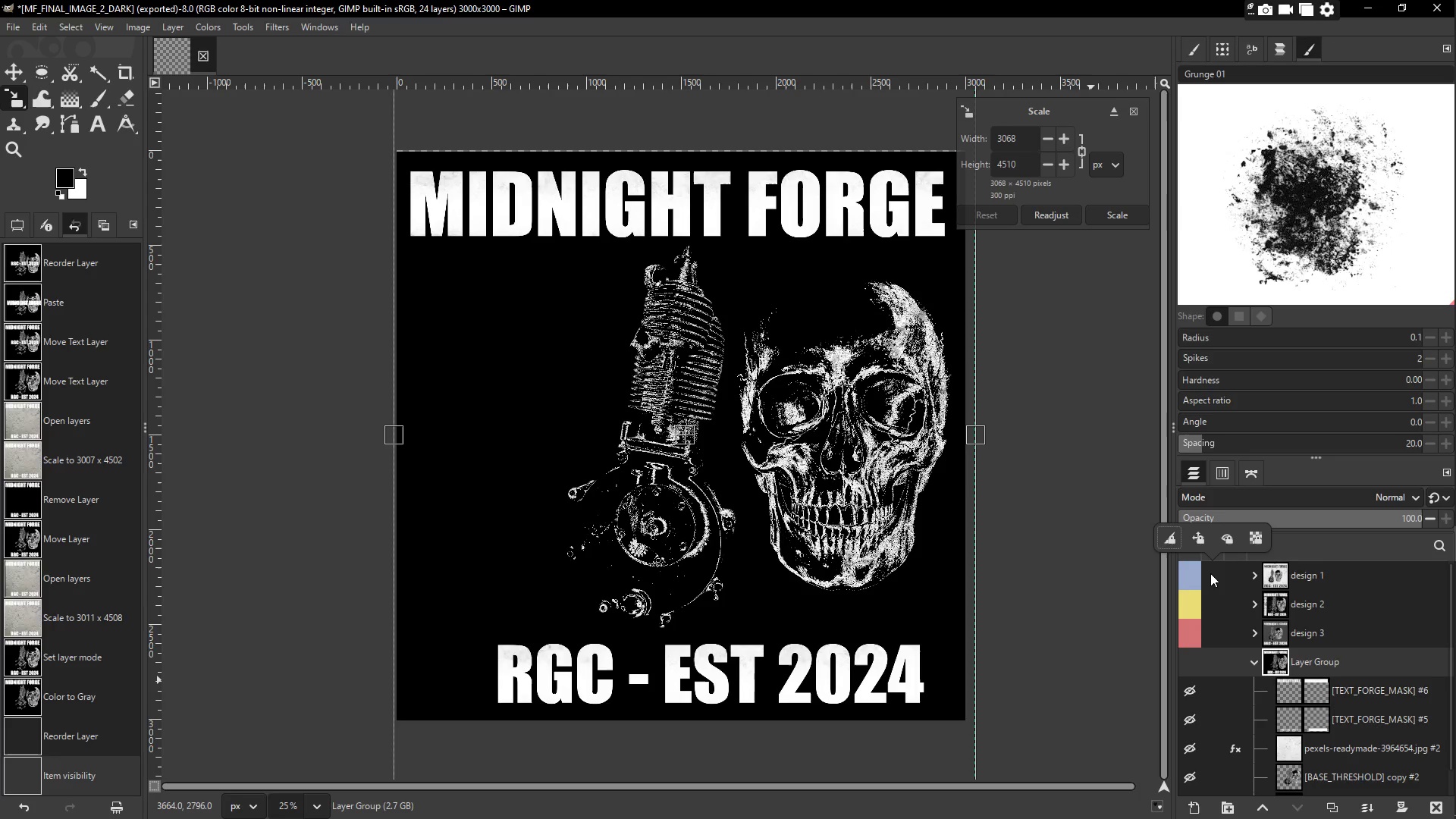 
left_click([1210, 573])
 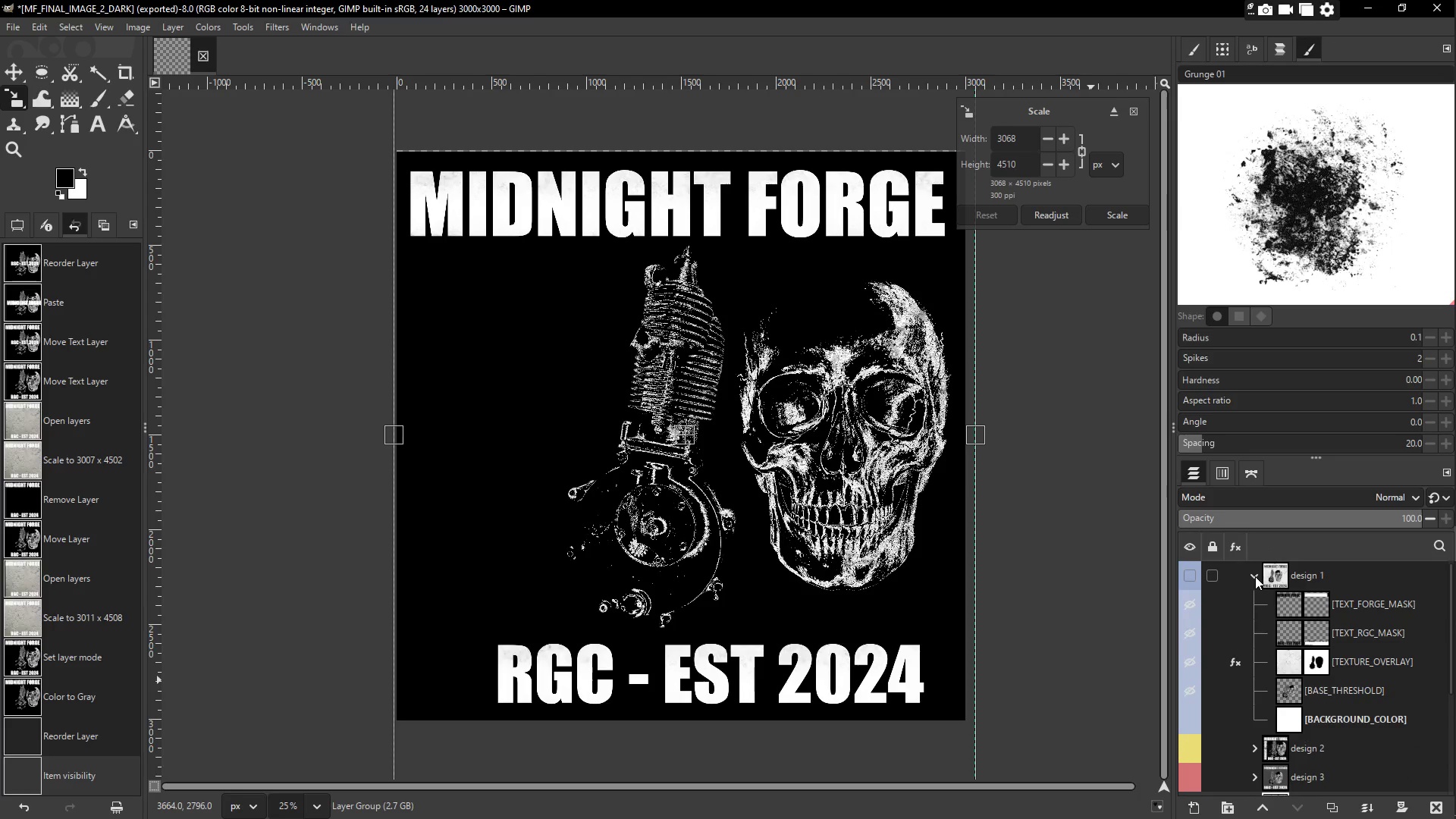 
left_click([1255, 576])
 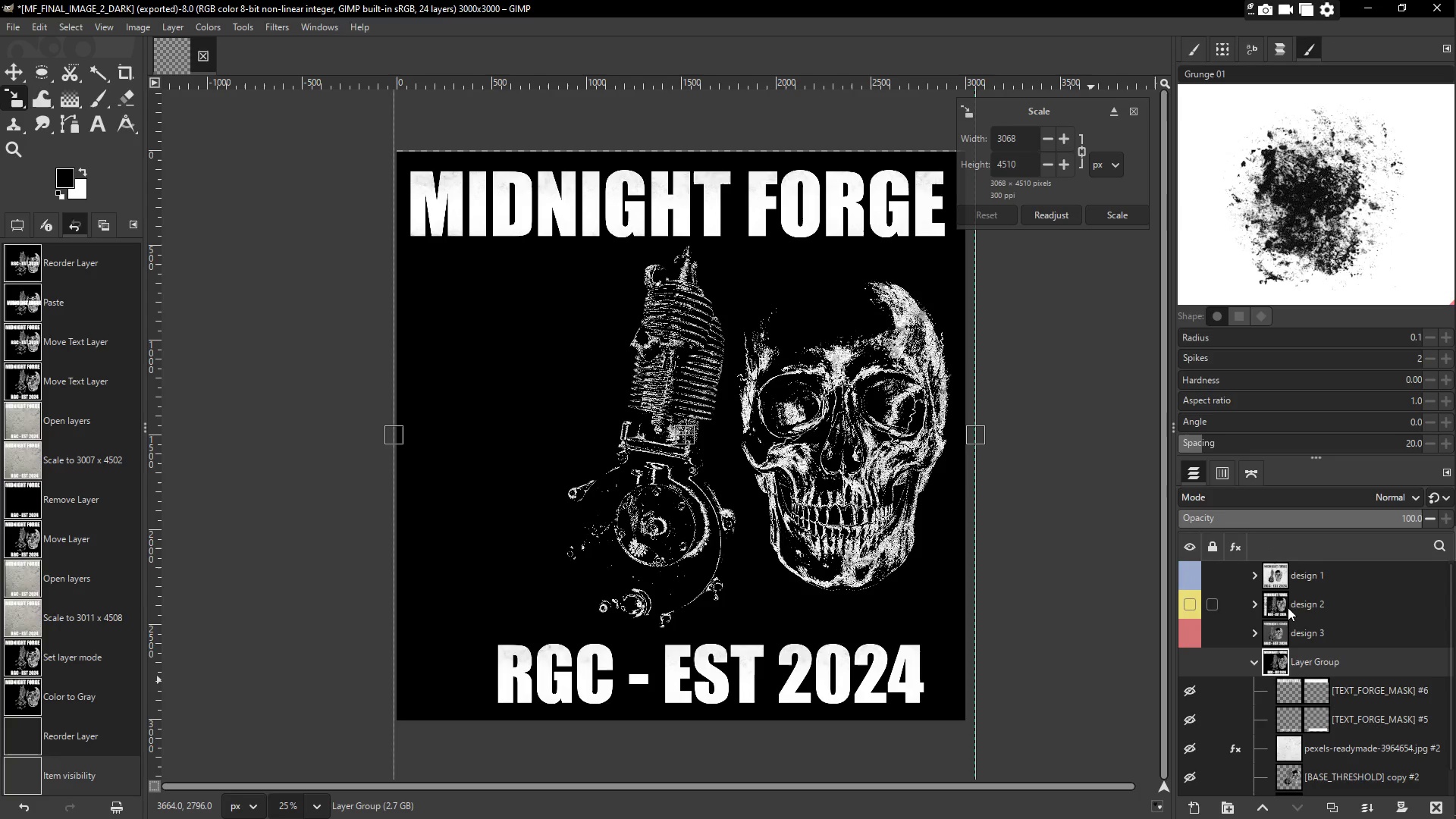 
left_click([1320, 609])
 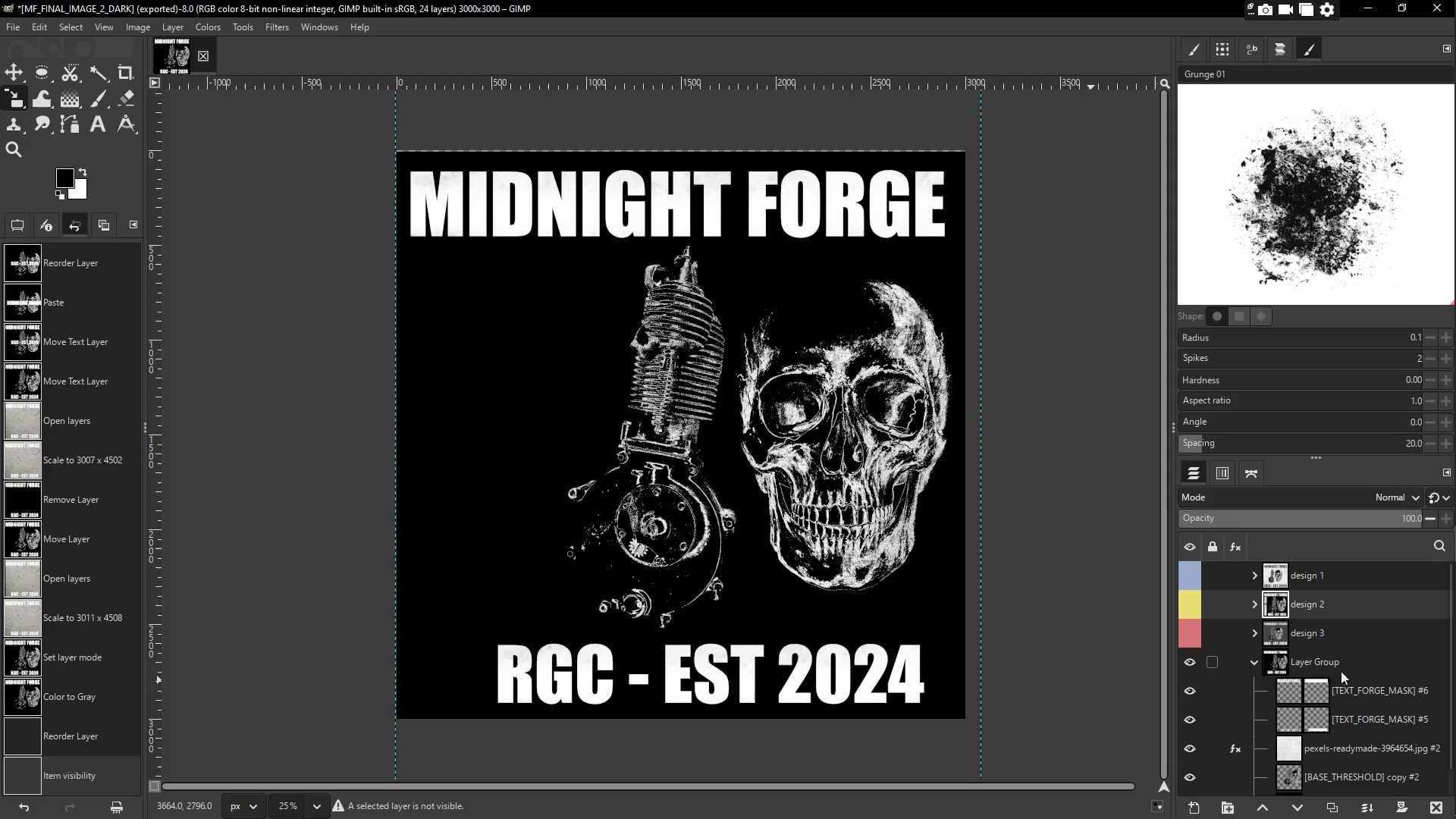 
scroll: coordinate [1272, 651], scroll_direction: down, amount: 10.0
 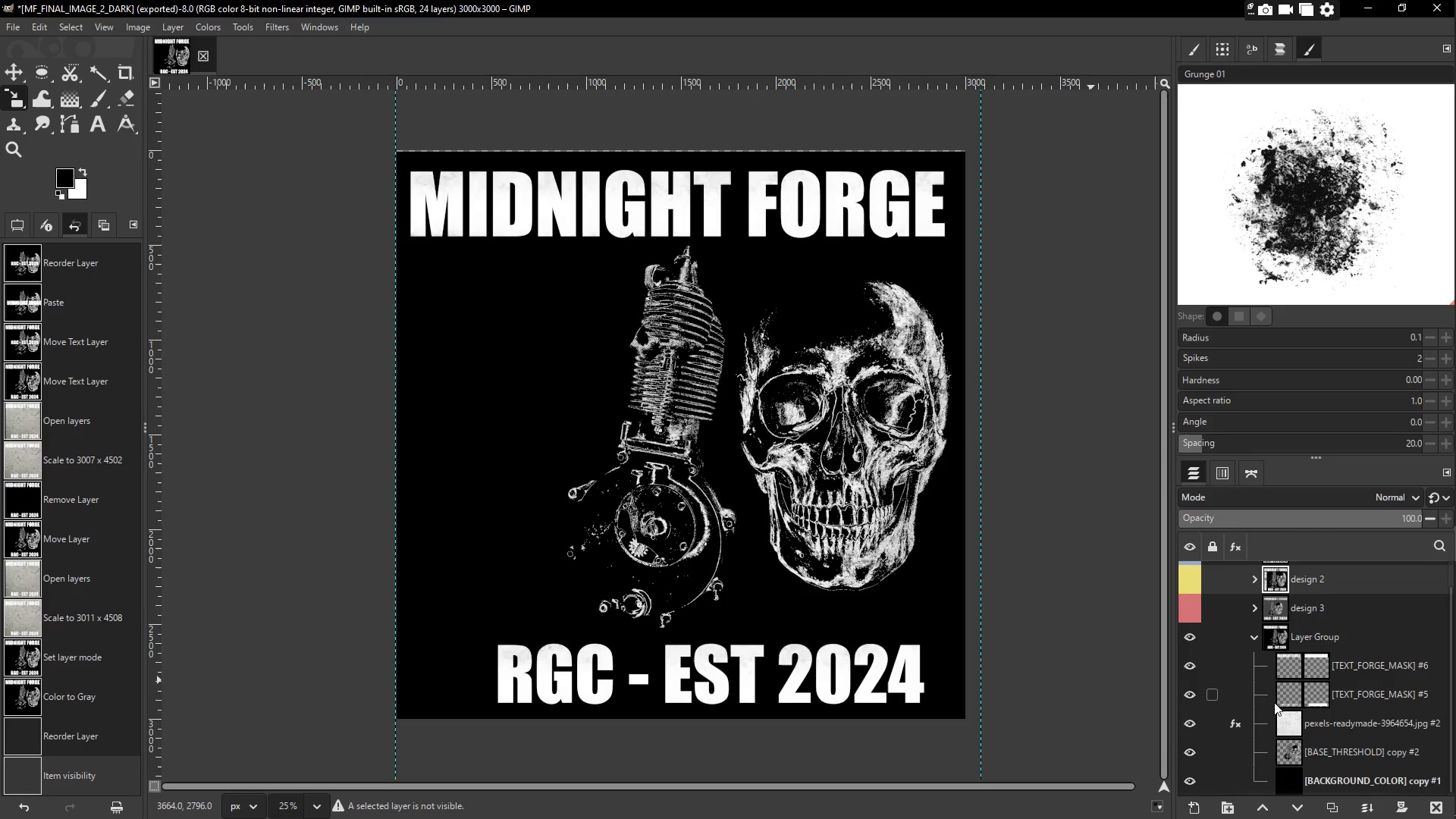 
scroll: coordinate [1274, 702], scroll_direction: up, amount: 6.0
 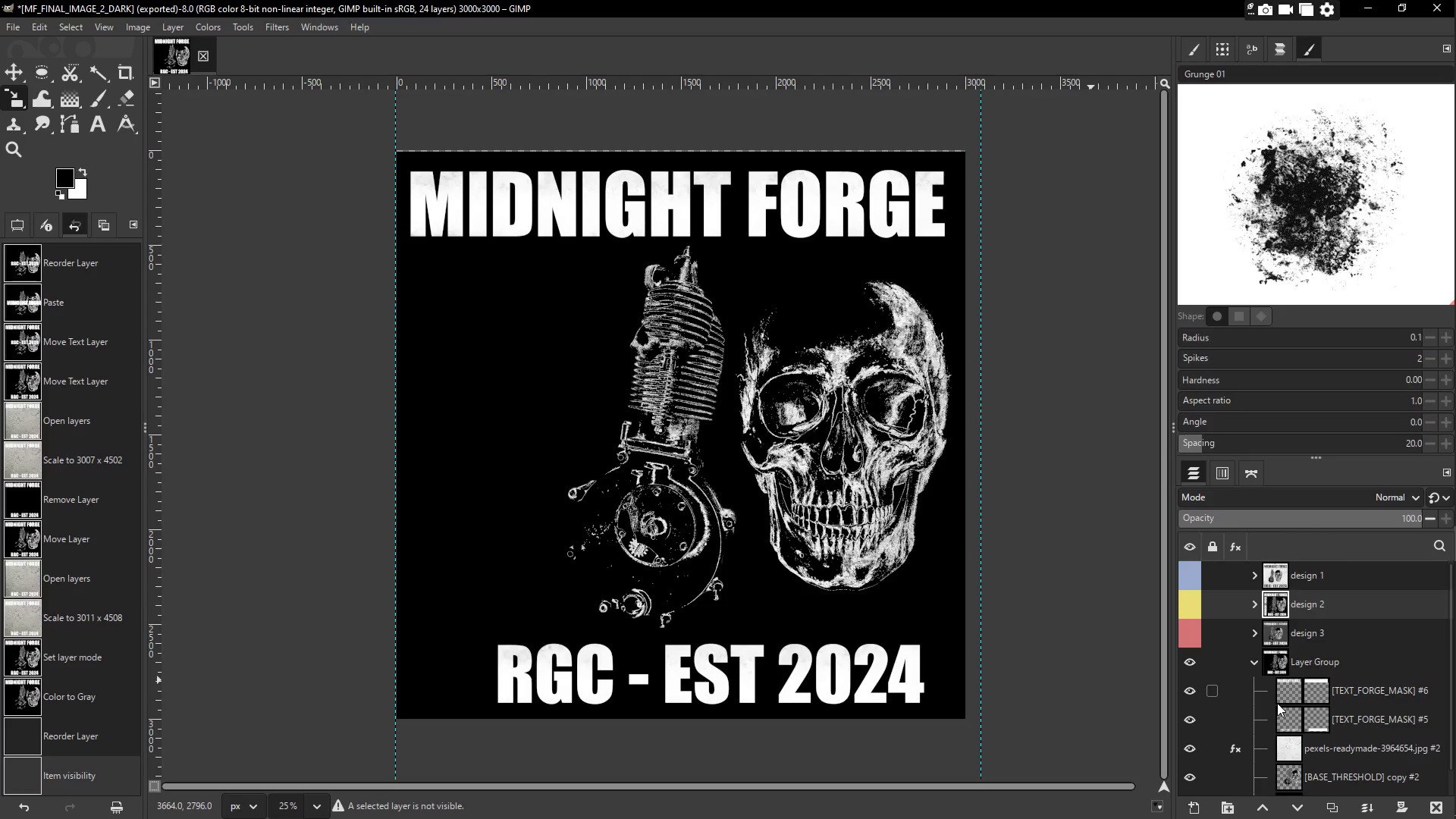 
scroll: coordinate [1291, 704], scroll_direction: down, amount: 4.0
 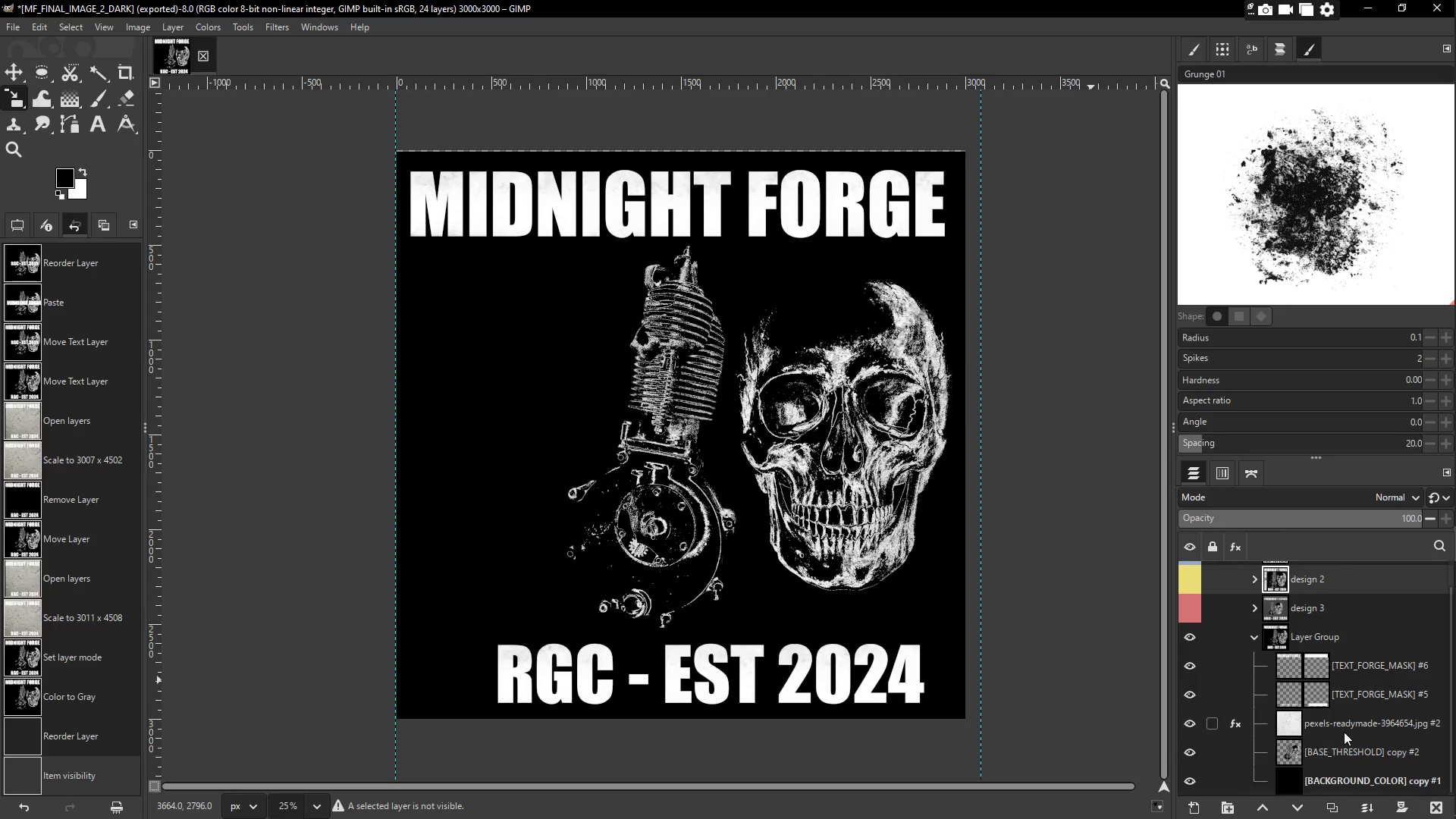 
left_click([1348, 726])
 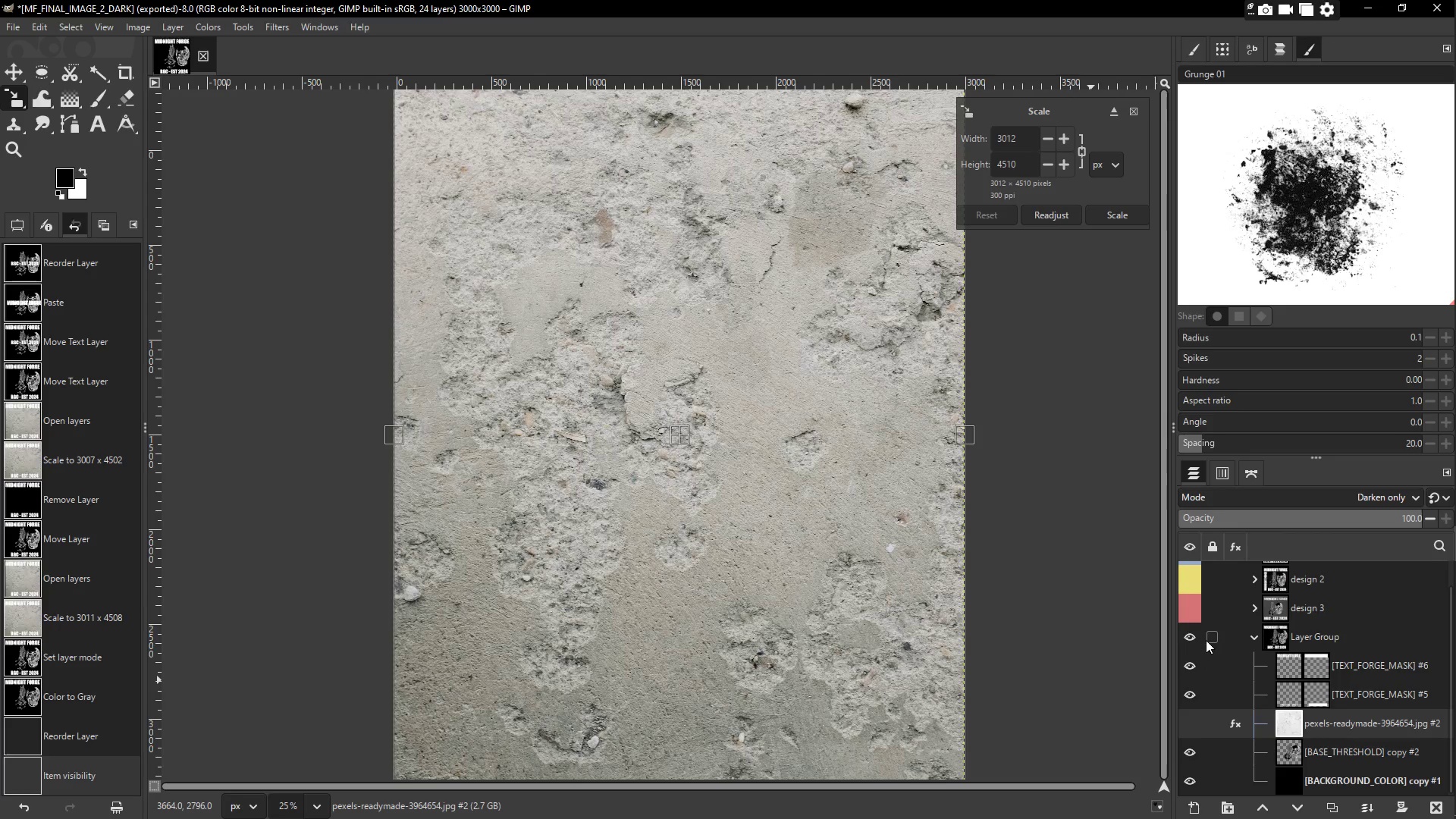 
left_click([1194, 638])
 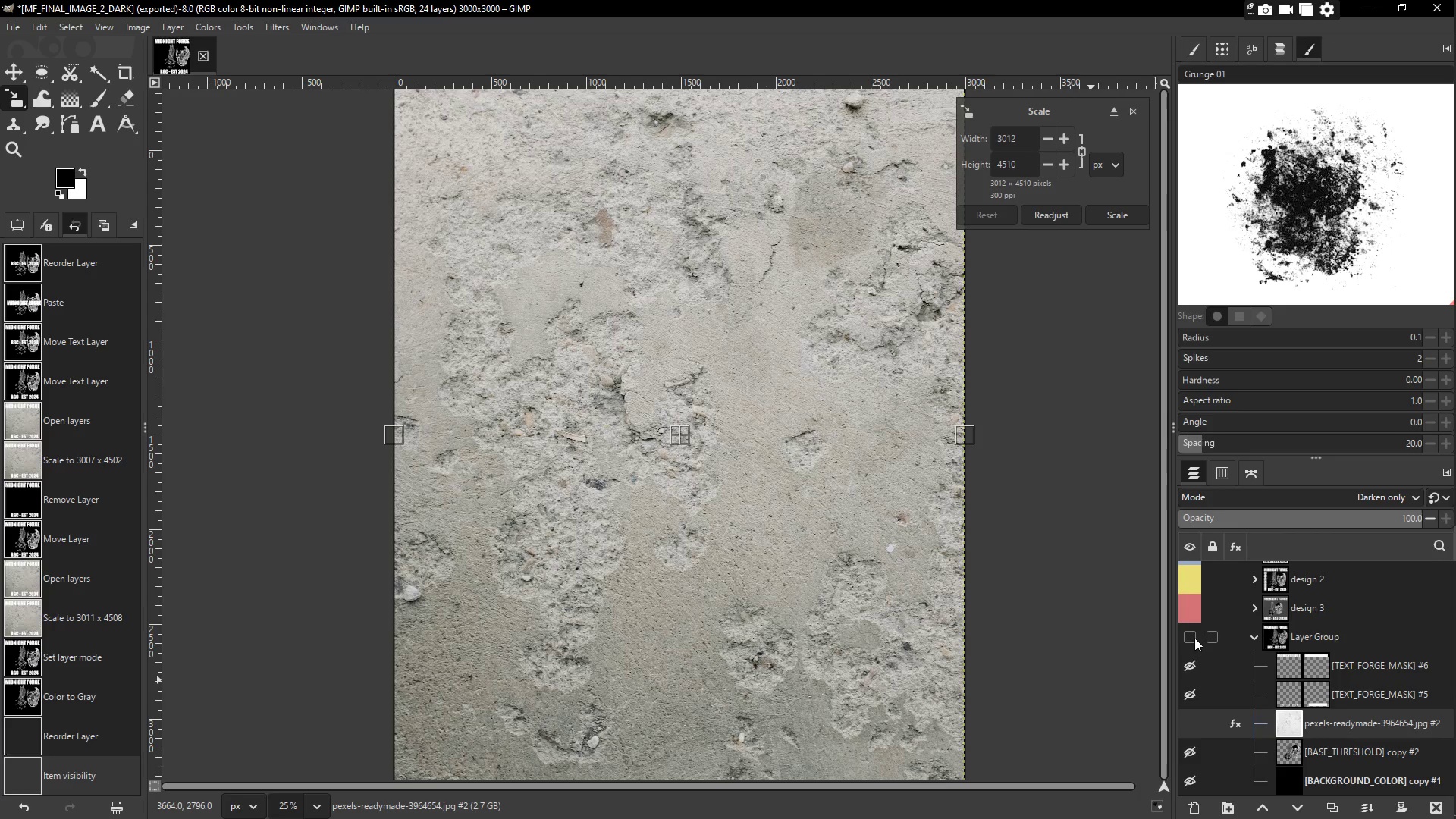 
left_click([1194, 638])
 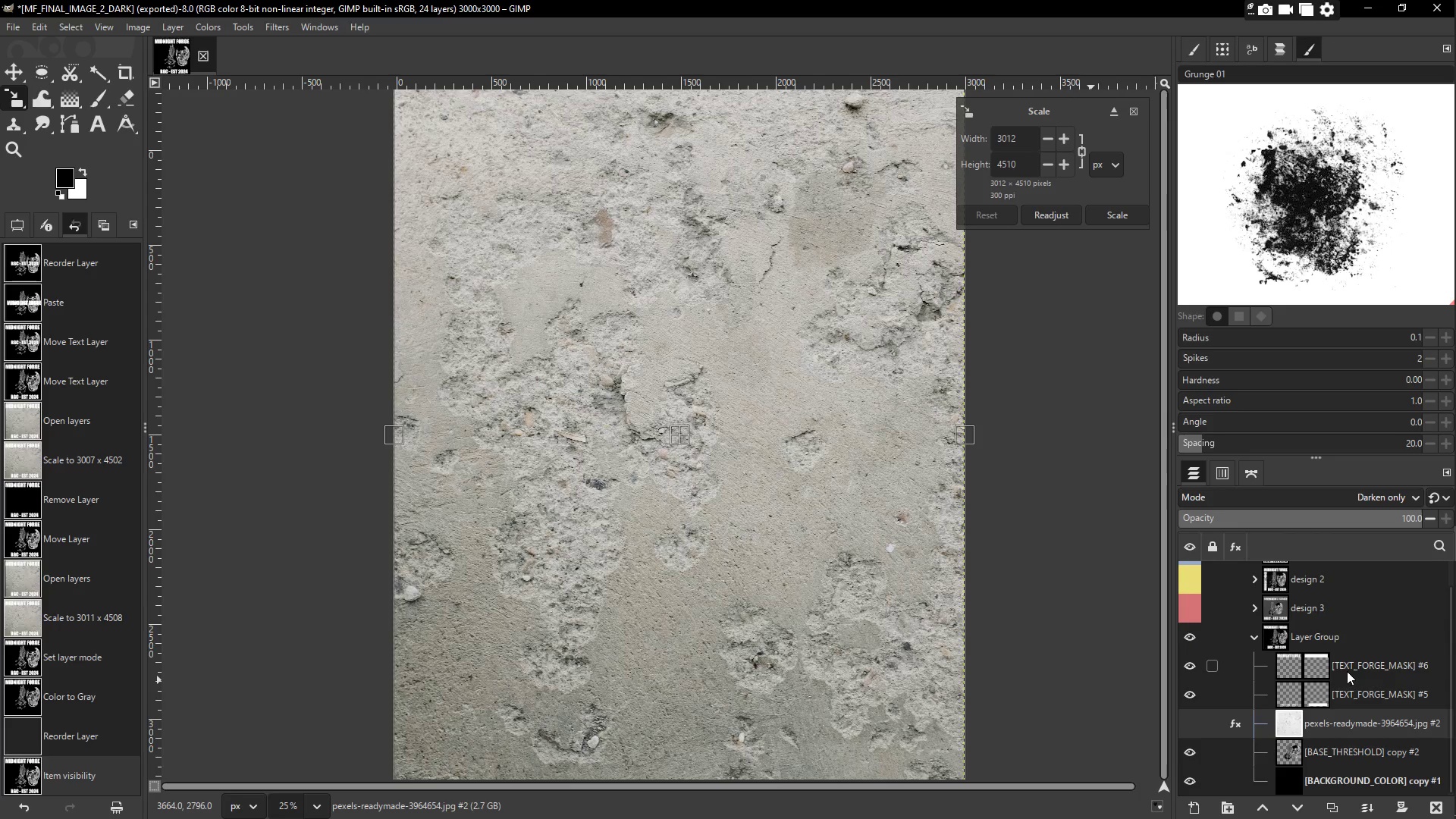 
left_click_drag(start_coordinate=[1350, 725], to_coordinate=[1341, 660])
 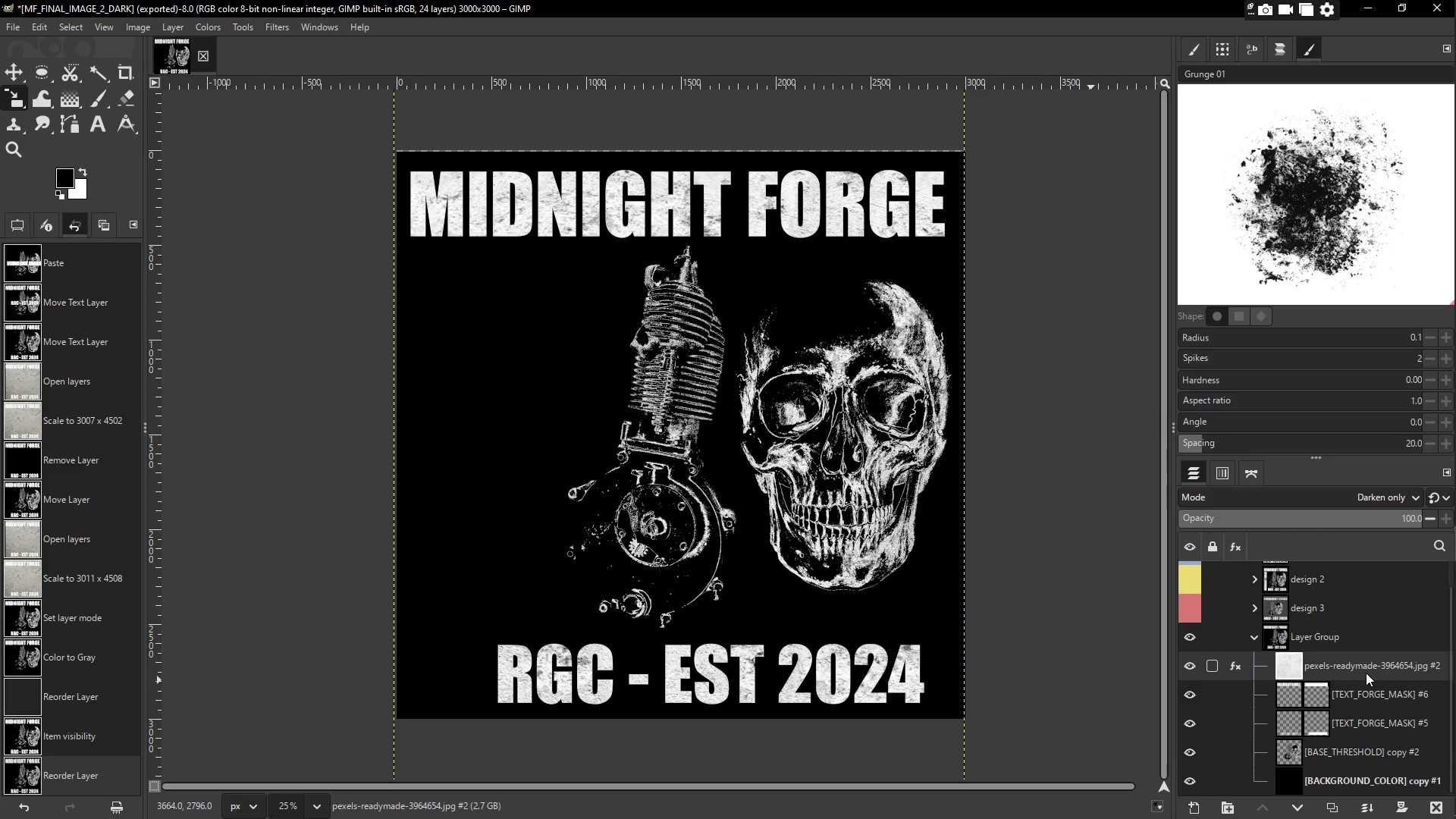 
left_click([1309, 641])
 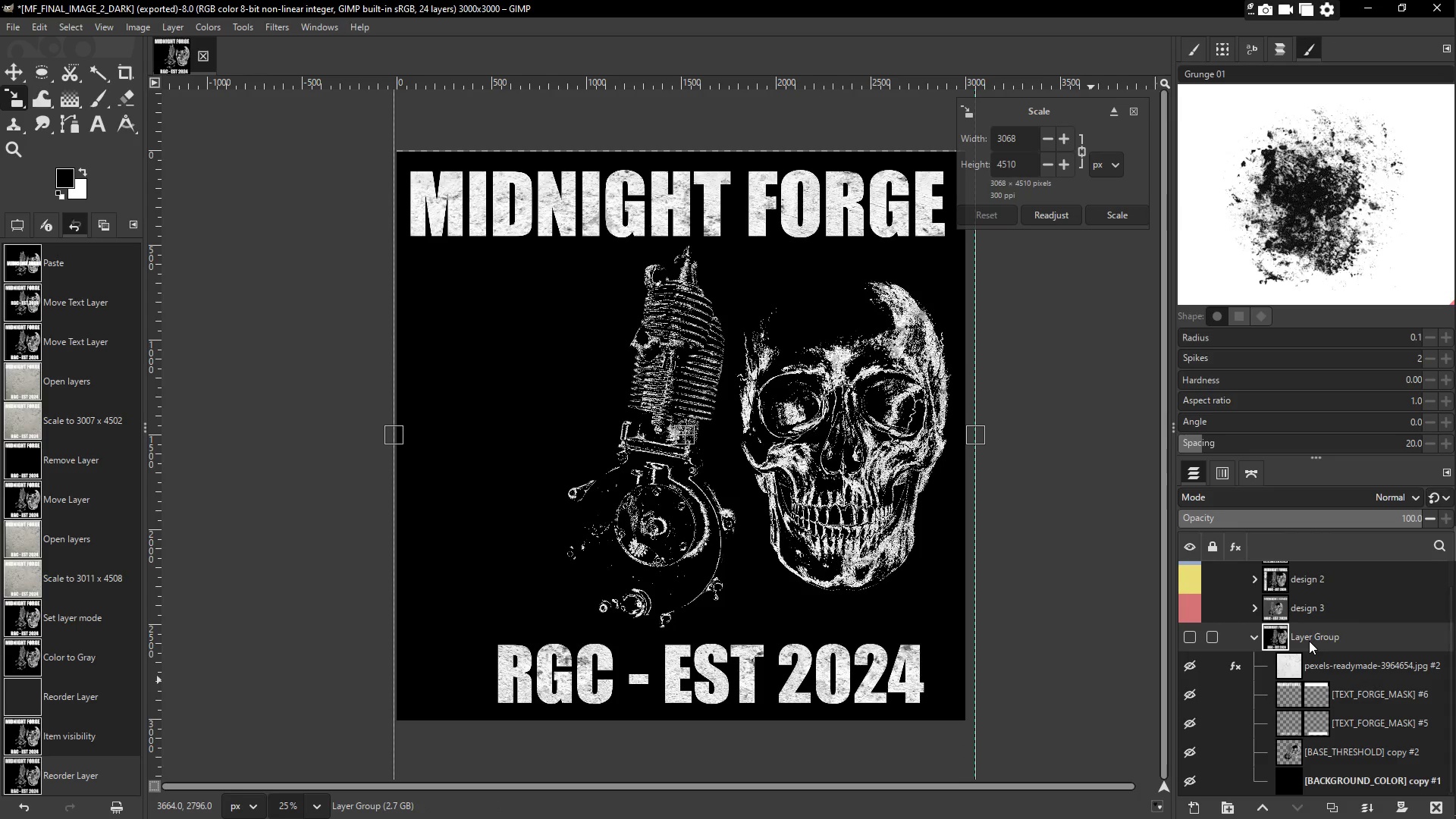 
scroll: coordinate [1293, 638], scroll_direction: up, amount: 3.0
 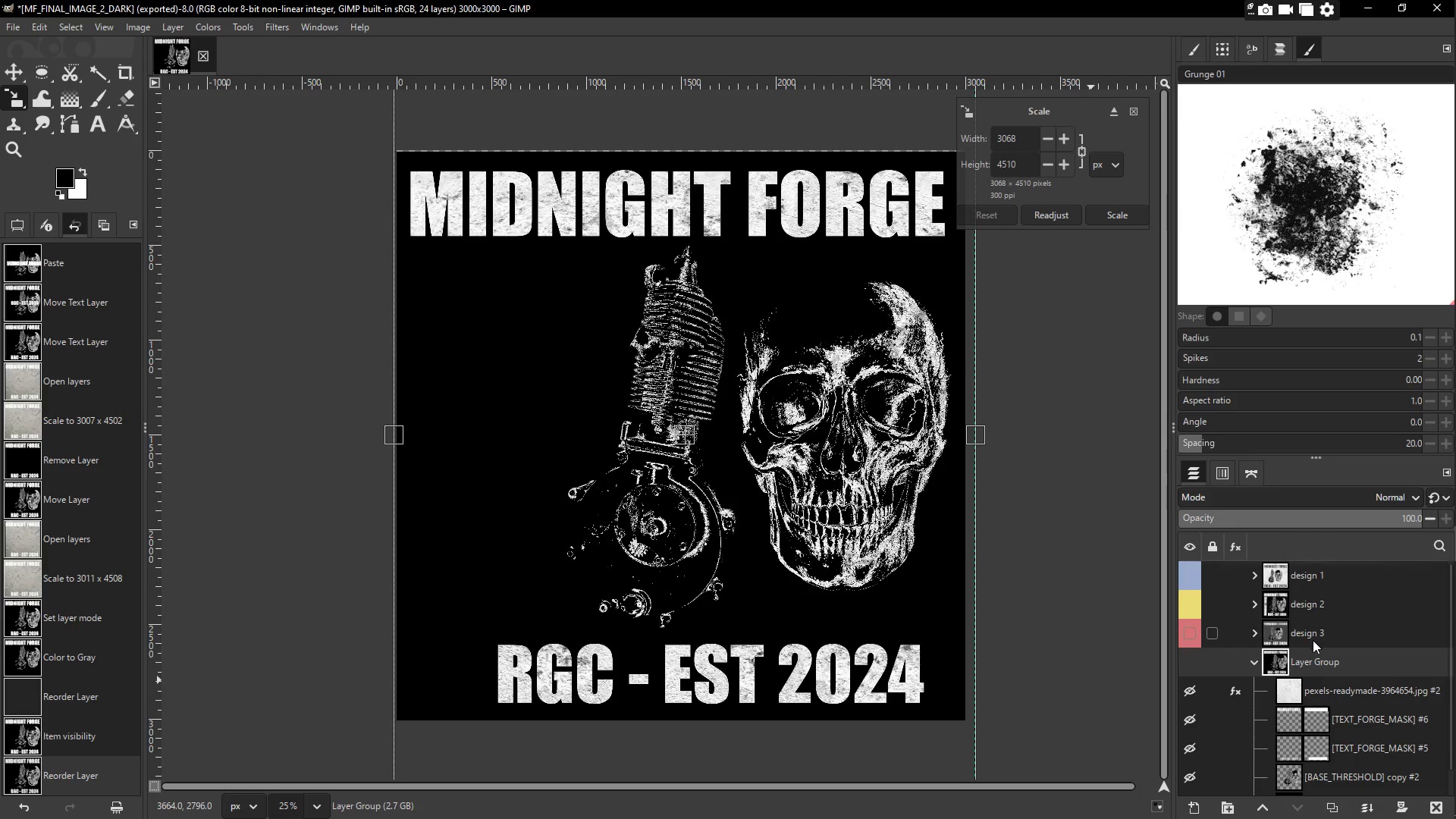 
left_click([1316, 642])
 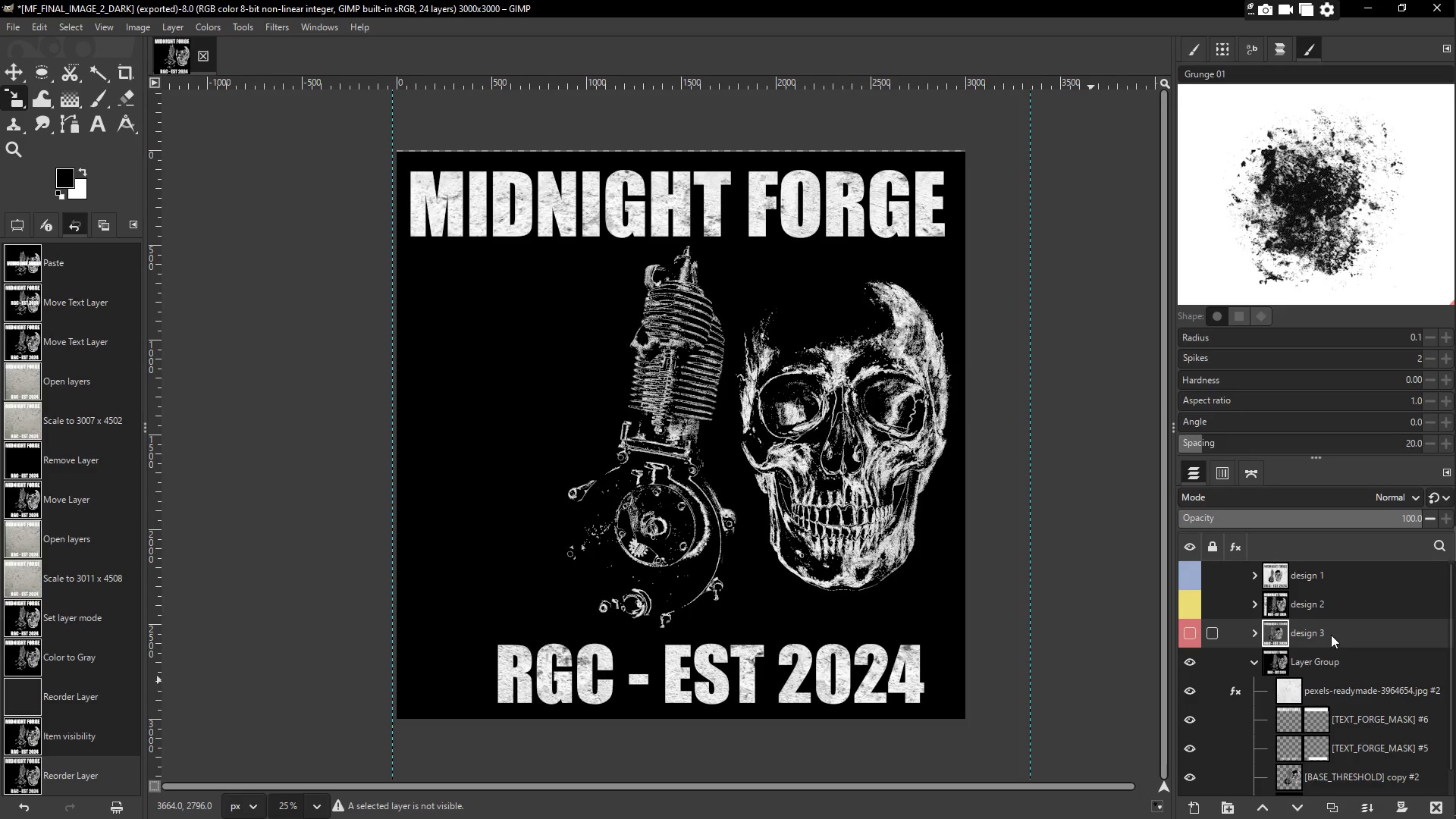 
left_click_drag(start_coordinate=[1331, 635], to_coordinate=[1182, 635])
 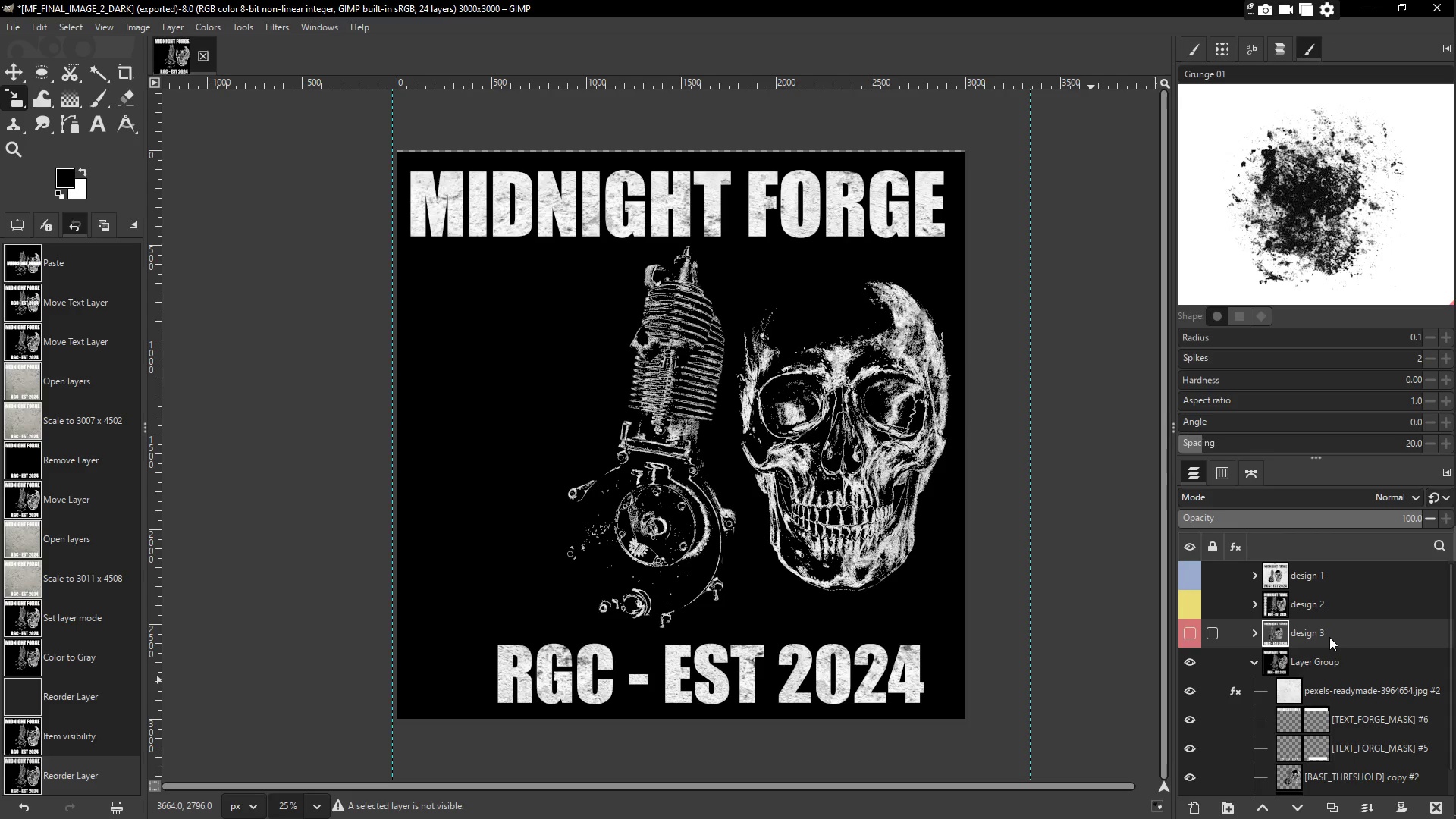 
scroll: coordinate [1329, 637], scroll_direction: down, amount: 2.0
 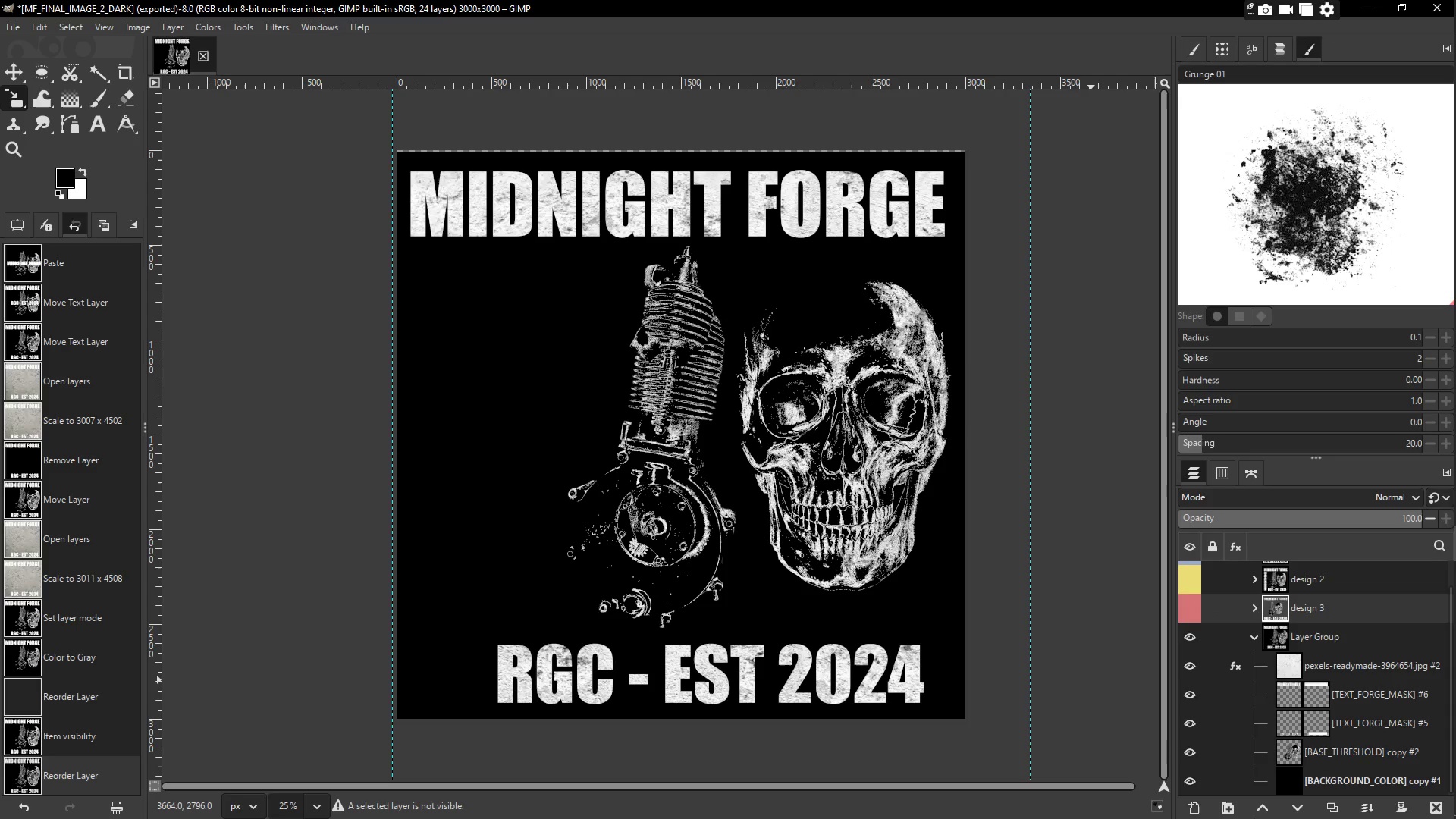 
mouse_move([1343, 809])
 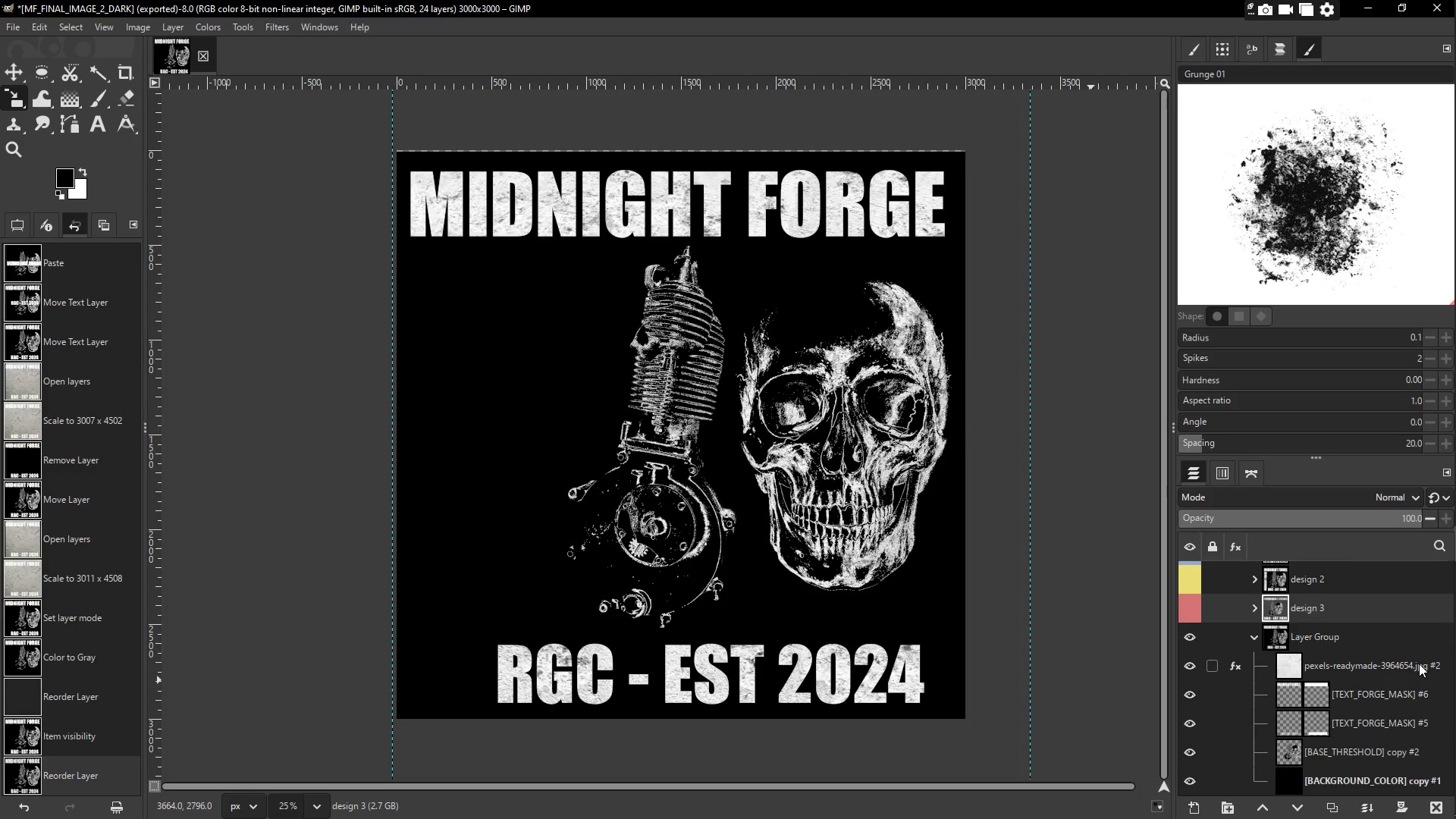 
wait(37.72)
 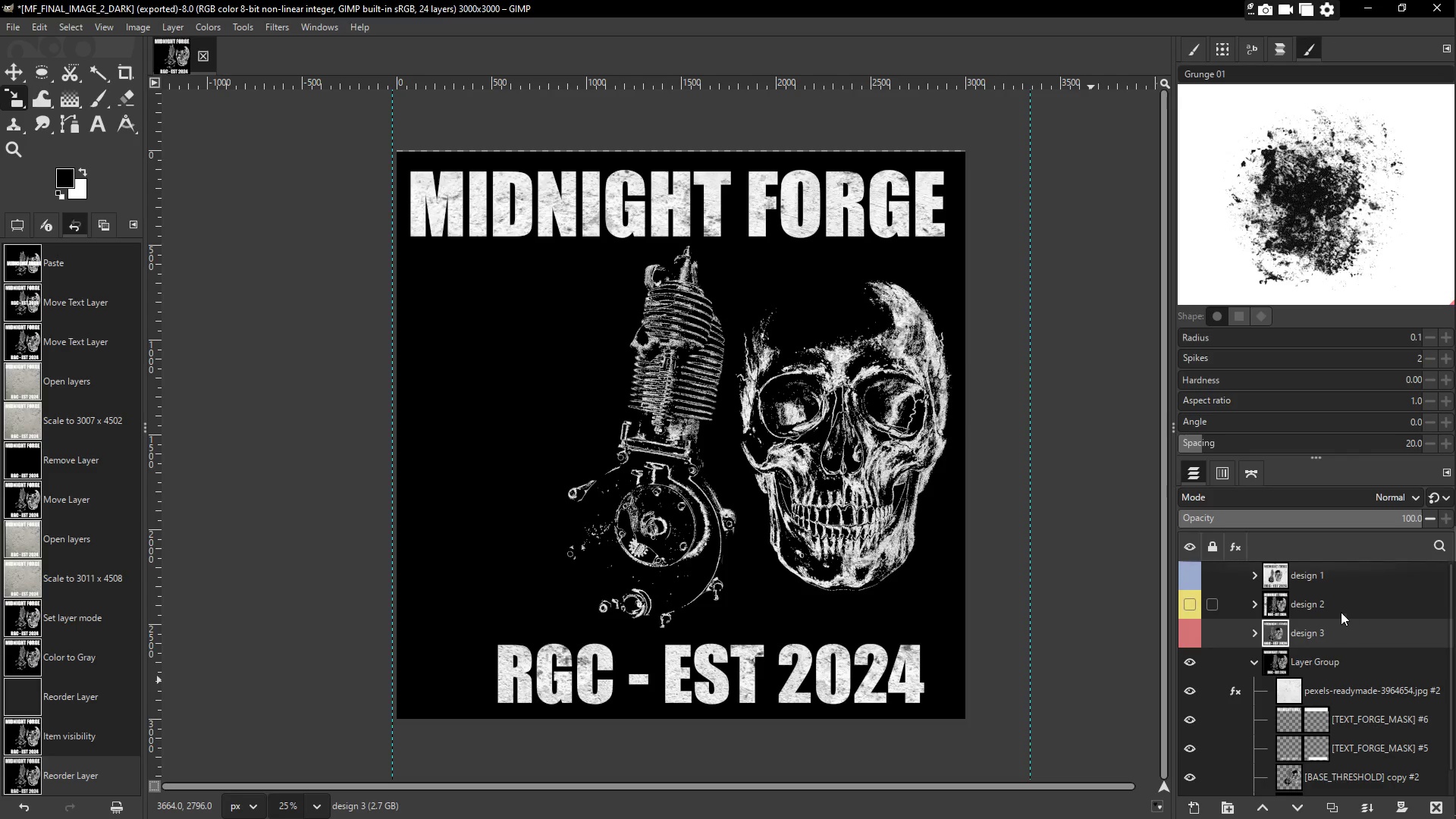 
left_click([1353, 562])
 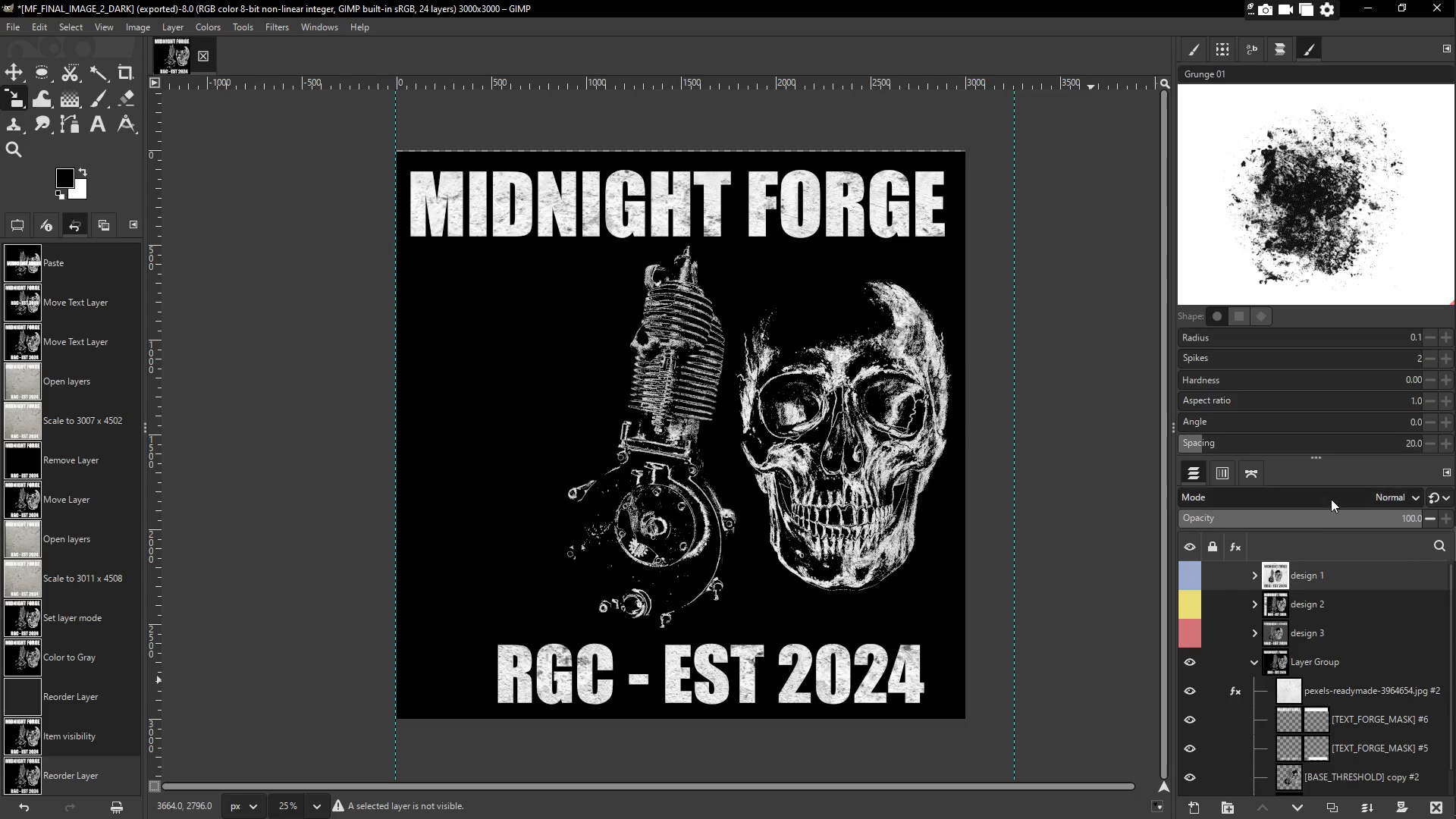 
scroll: coordinate [1342, 617], scroll_direction: up, amount: 6.0
 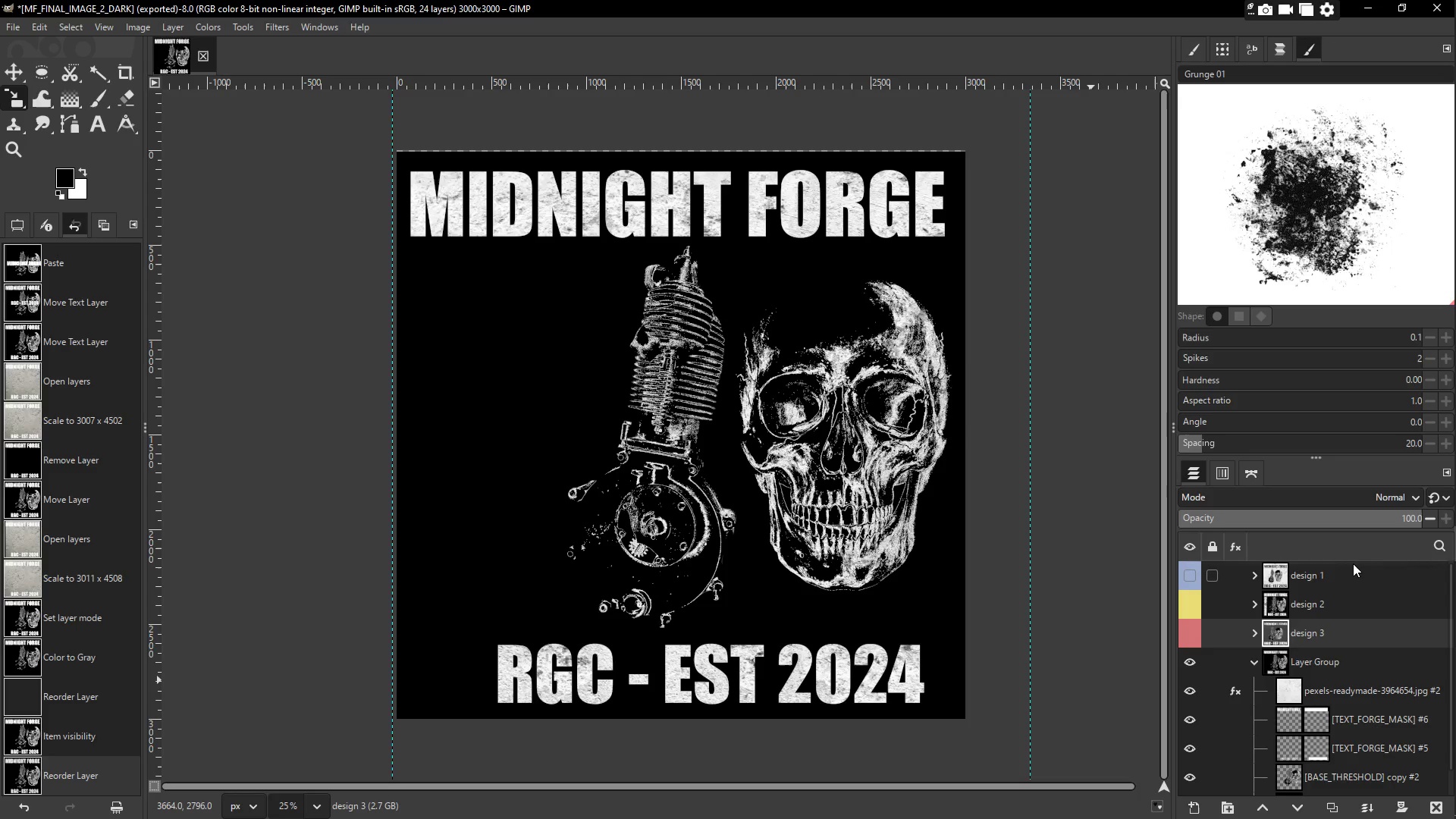 
left_click([1331, 499])
 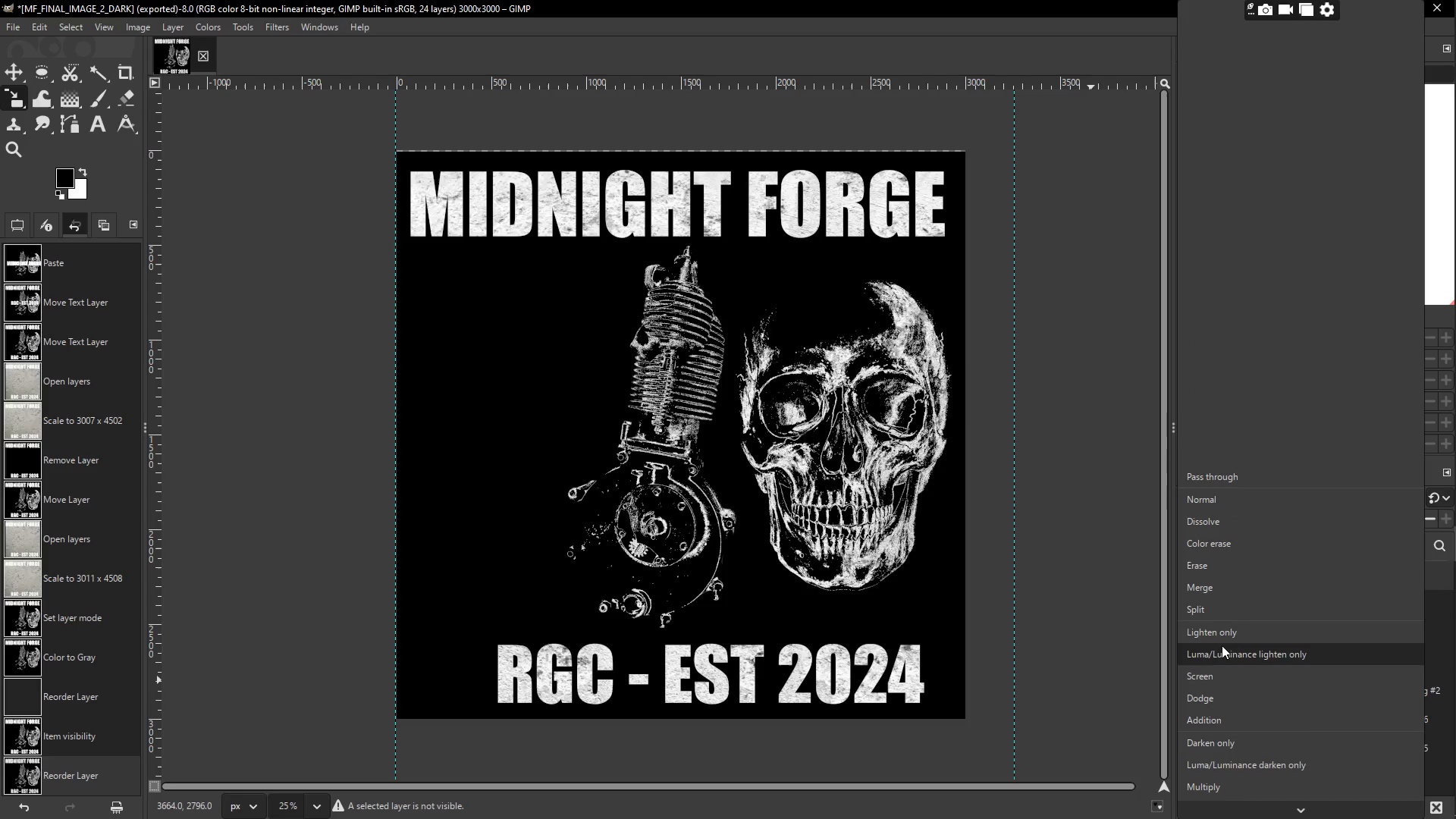 
left_click([1122, 627])
 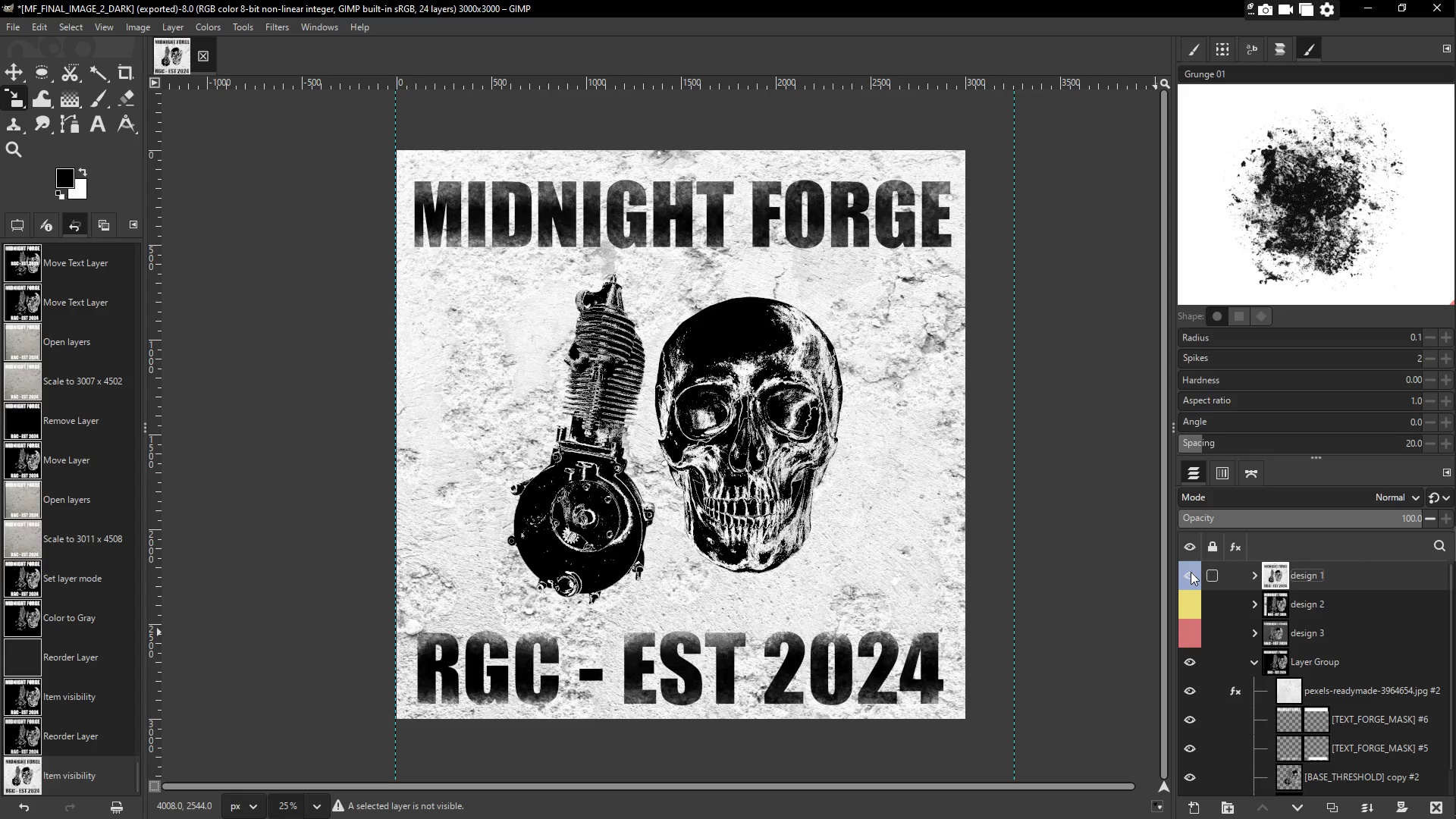 
double_click([1191, 572])
 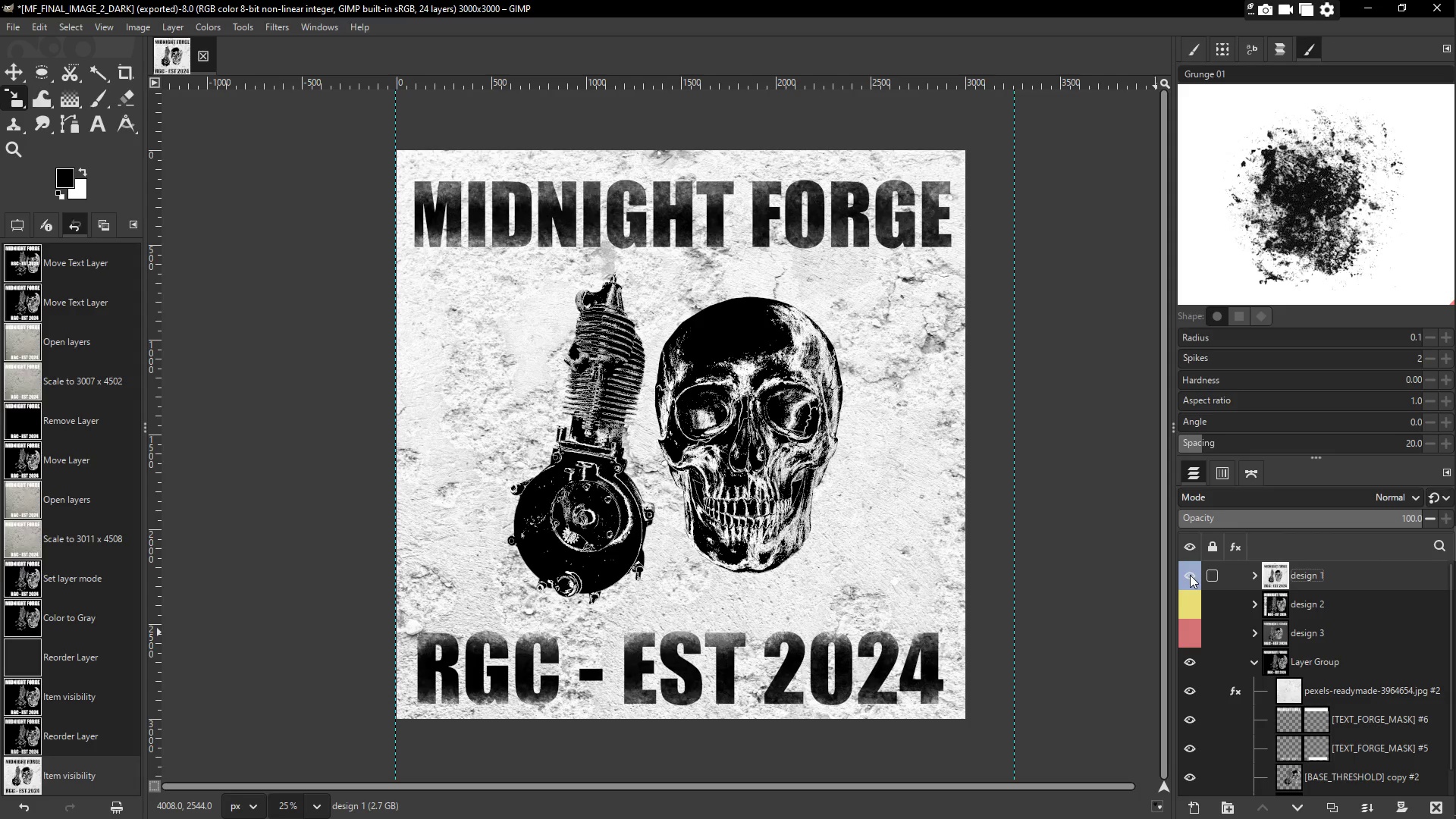 
double_click([1190, 575])
 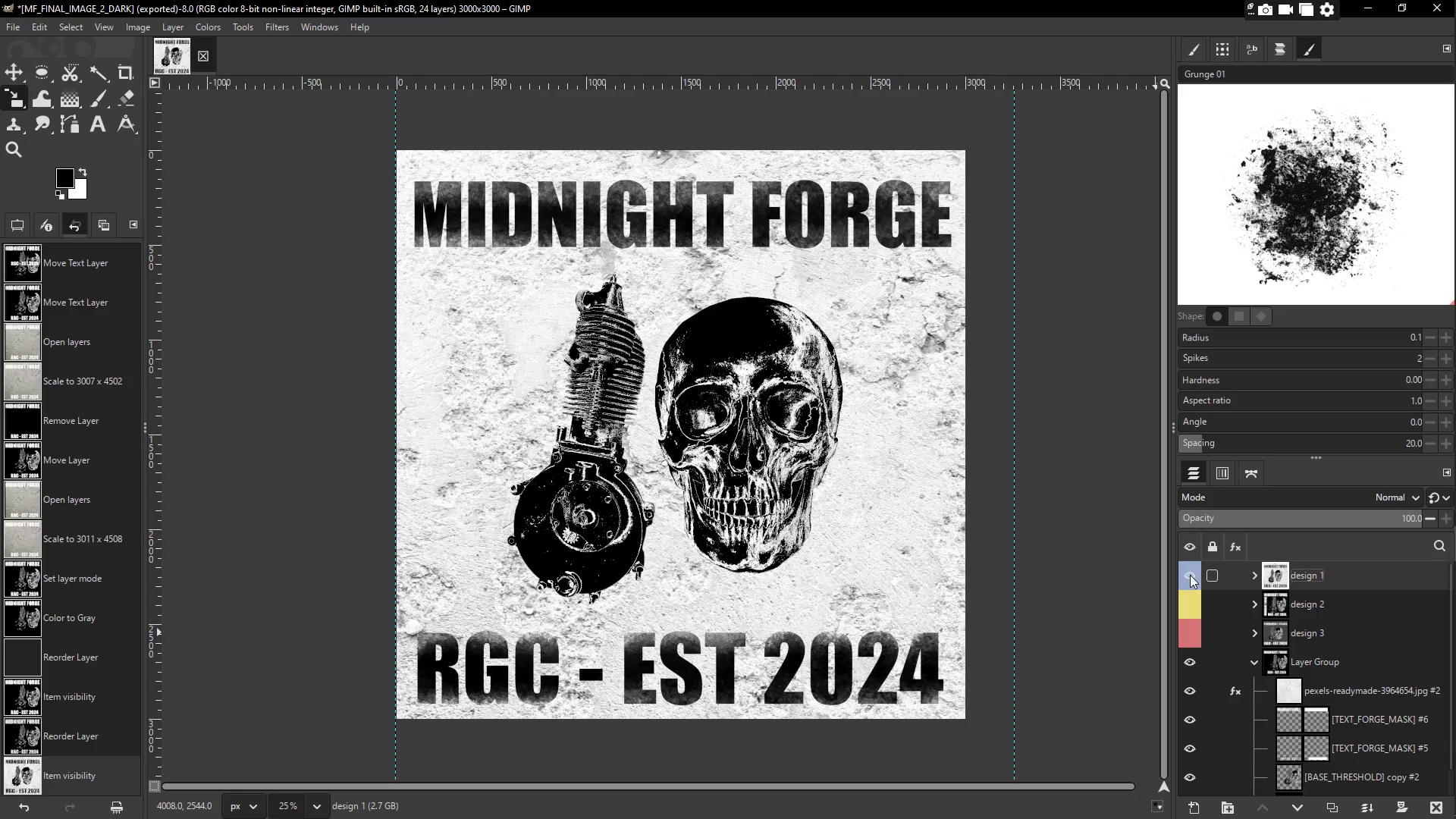 
triple_click([1190, 575])
 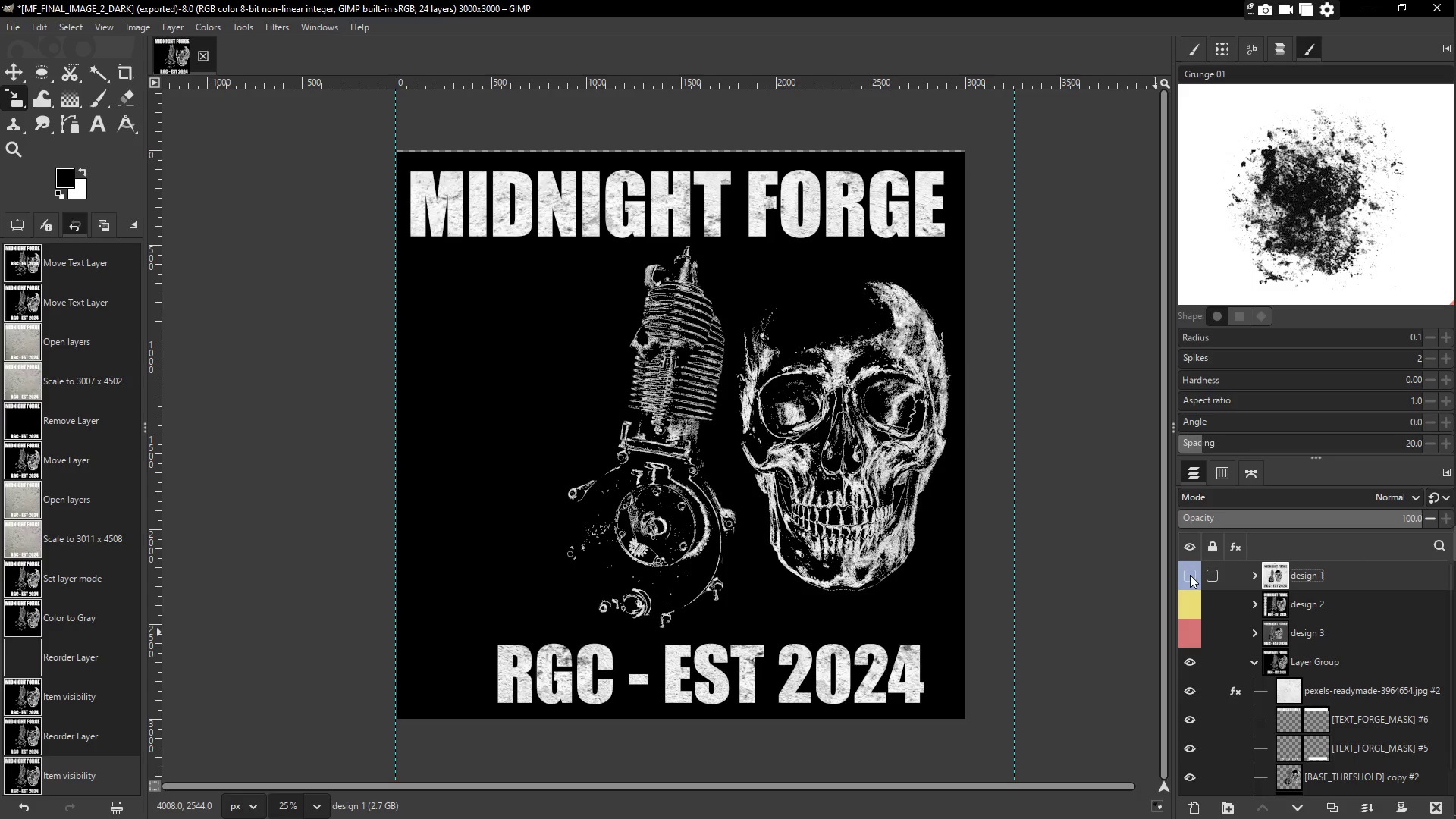 
triple_click([1190, 575])
 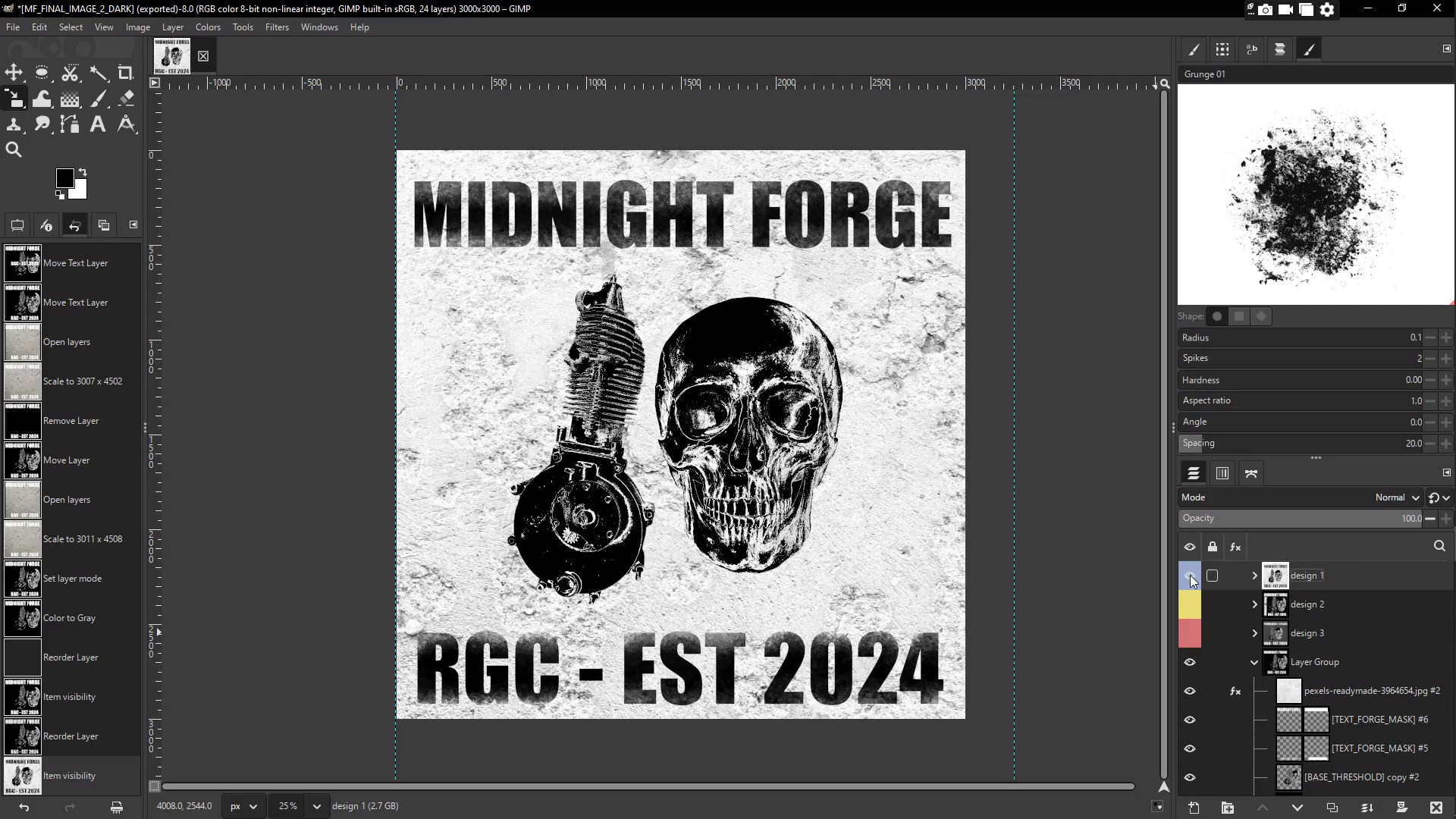 
left_click([1190, 575])
 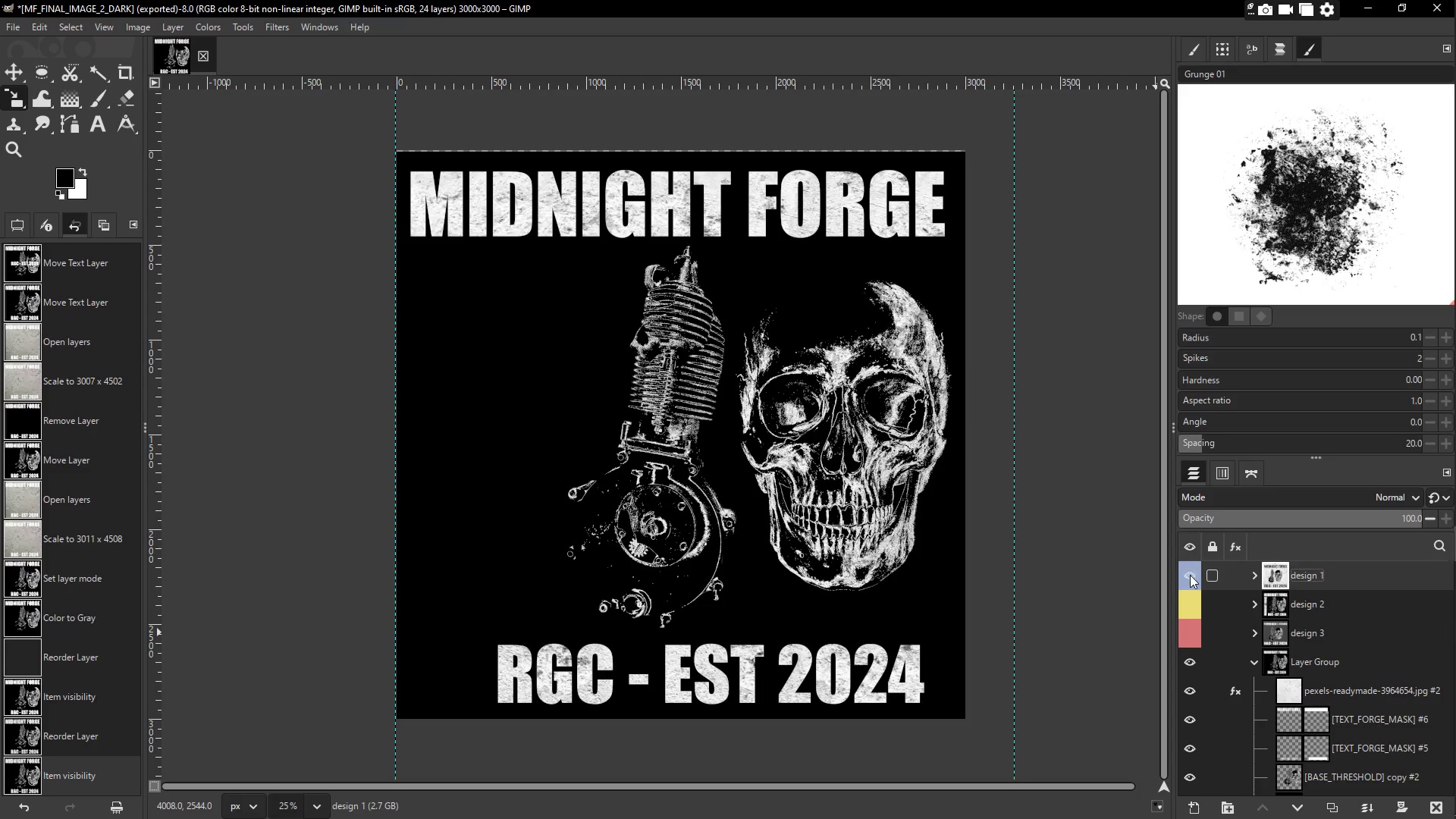 
left_click([1190, 575])
 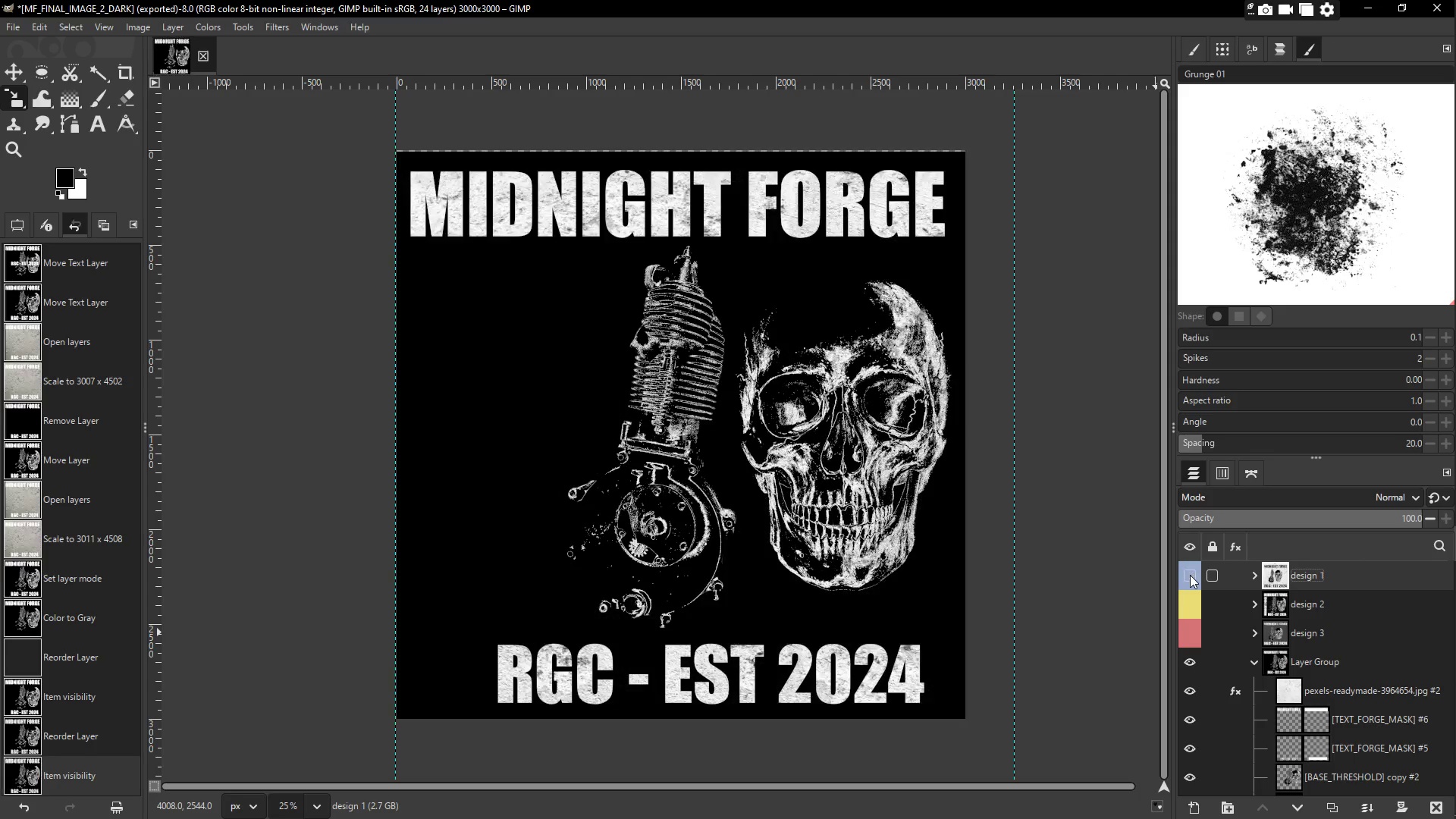 
double_click([1190, 575])
 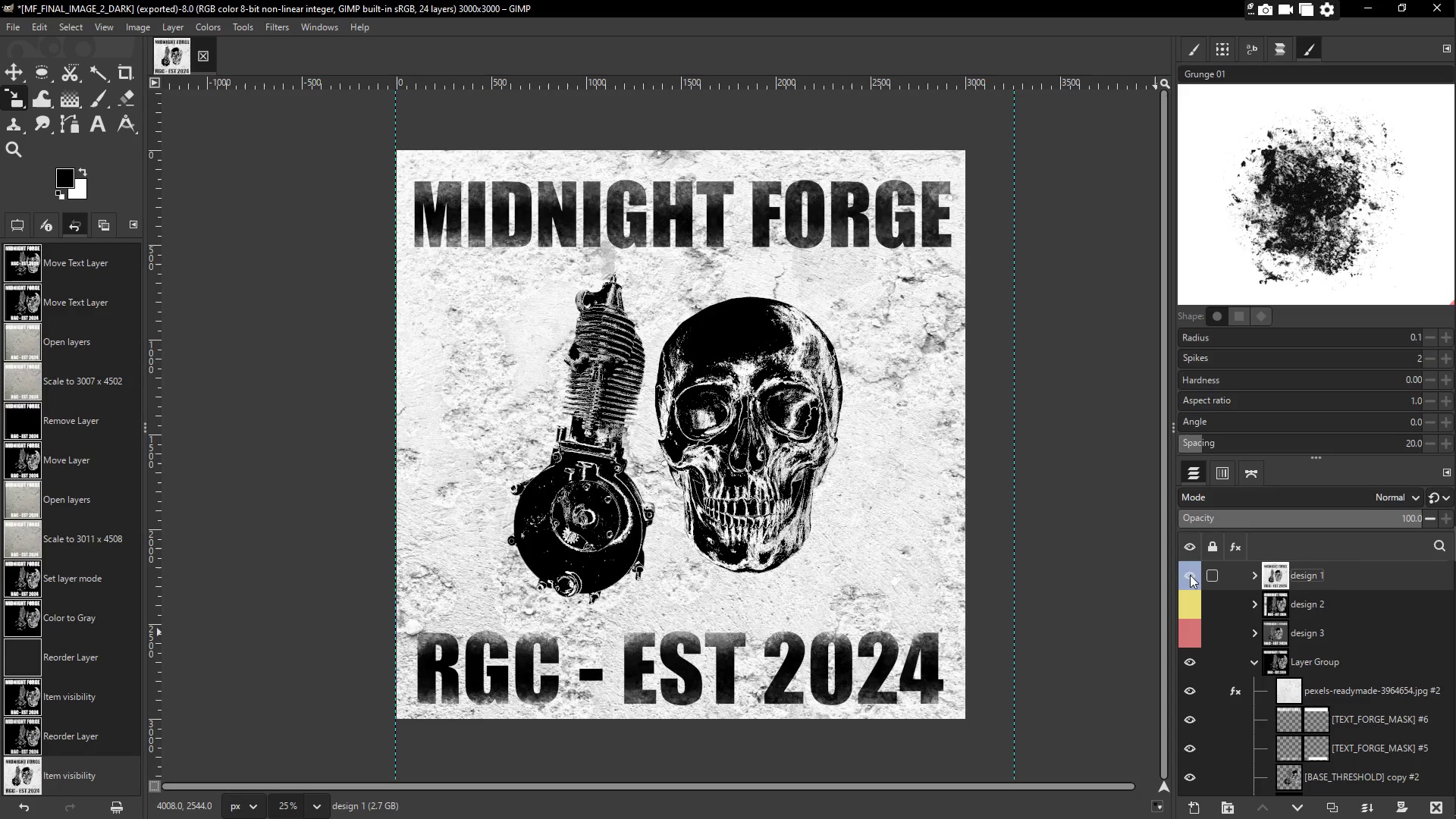 
triple_click([1190, 575])
 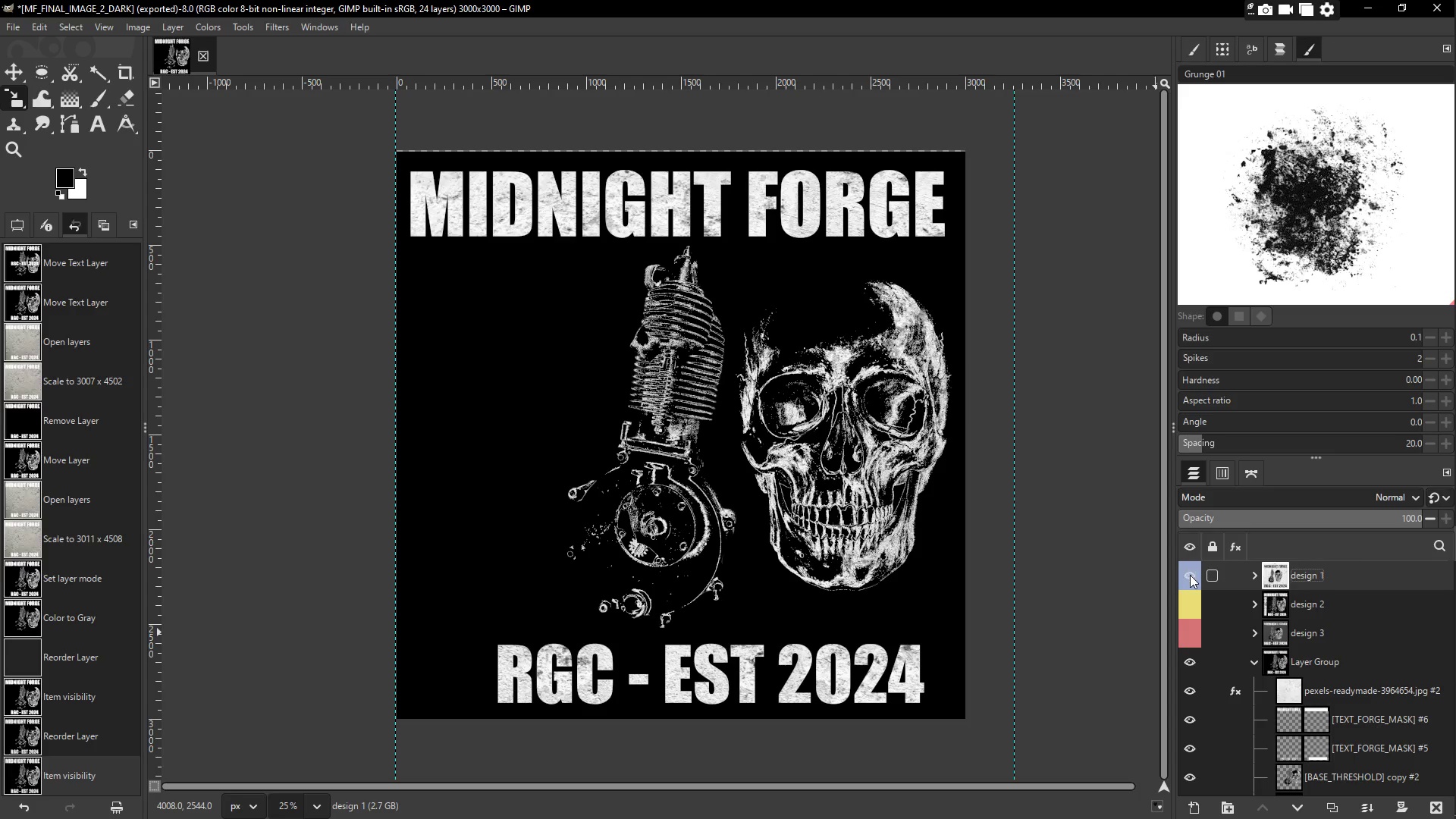 
triple_click([1190, 575])
 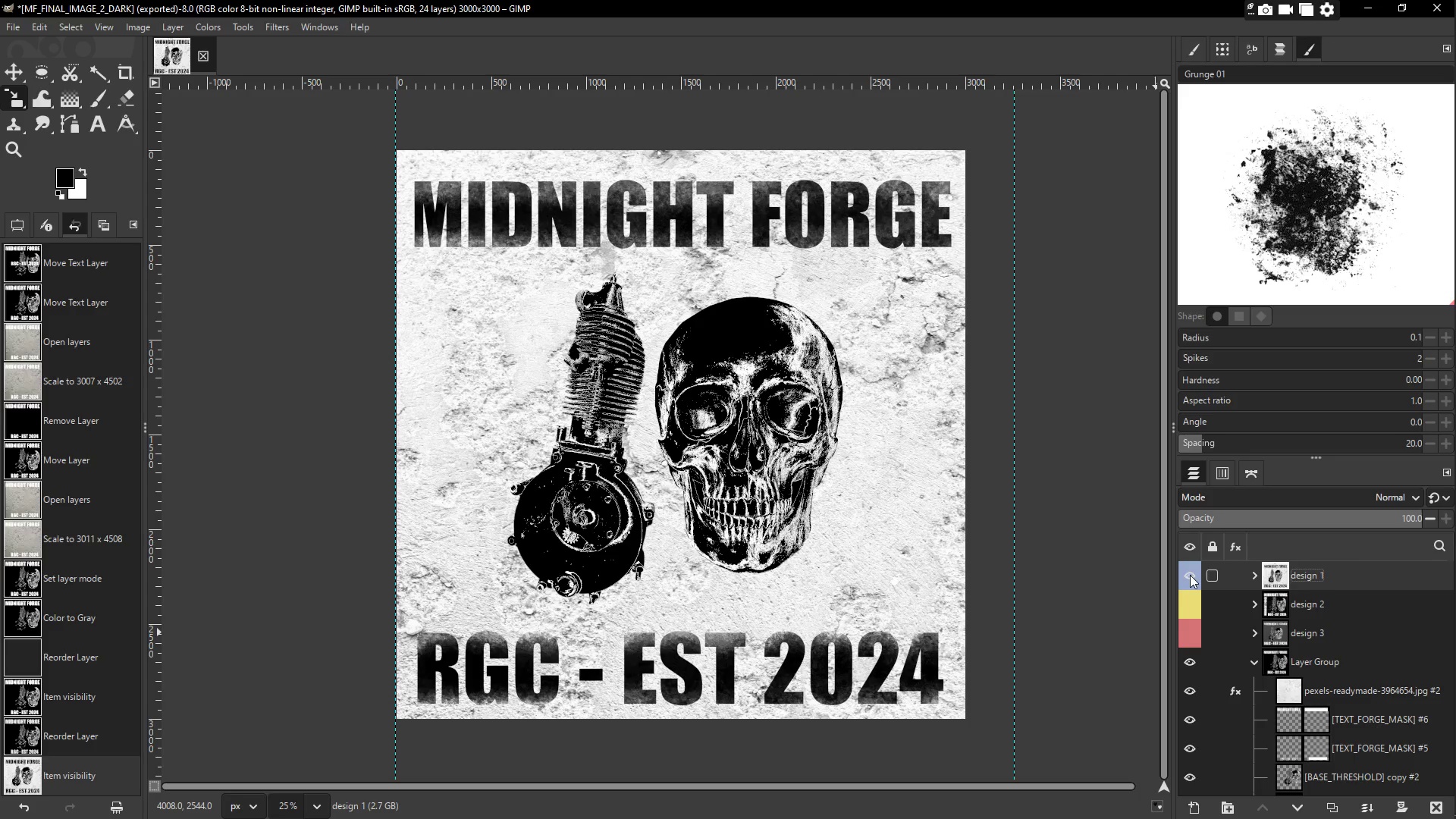 
triple_click([1190, 575])
 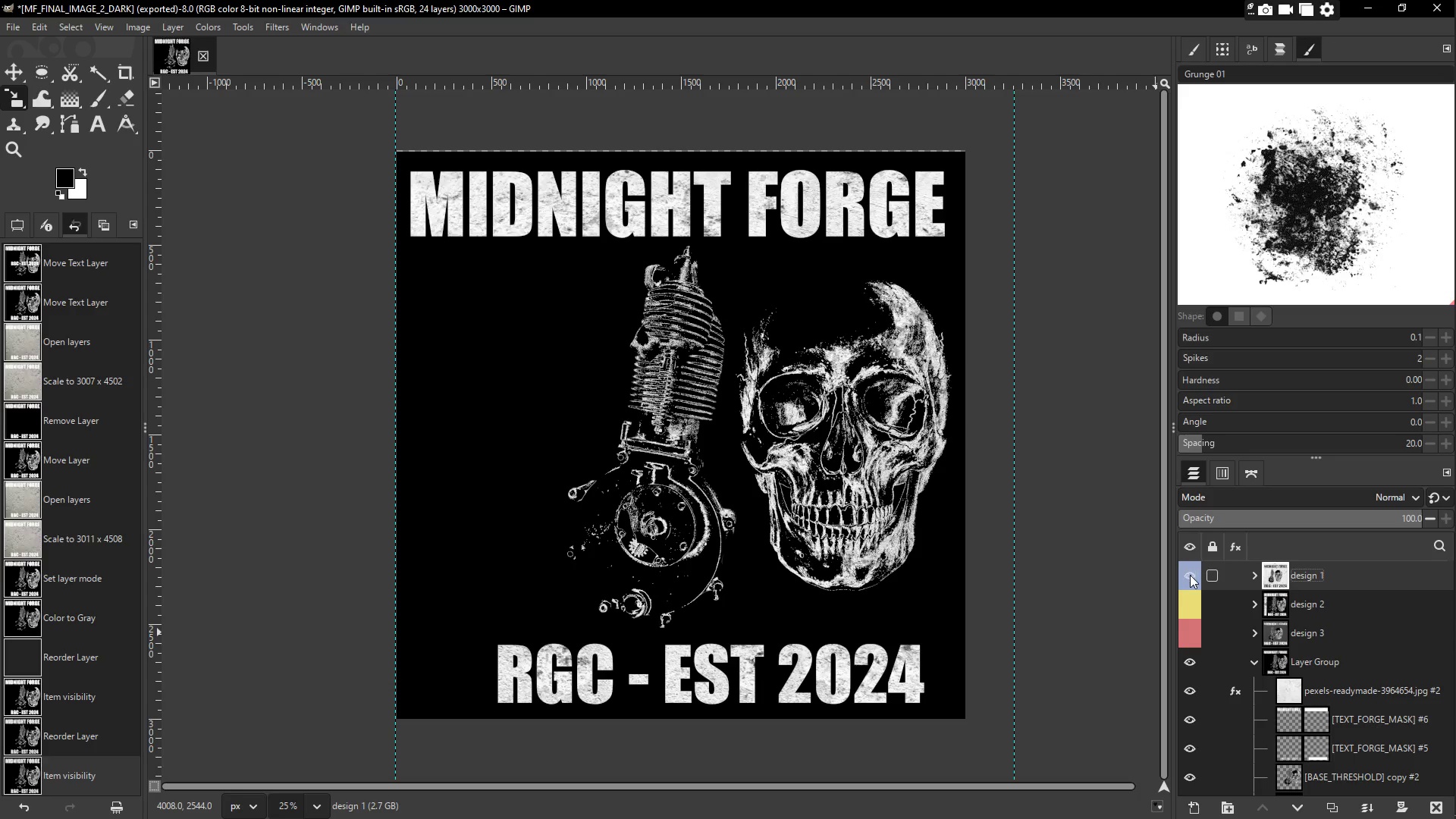 
triple_click([1190, 575])
 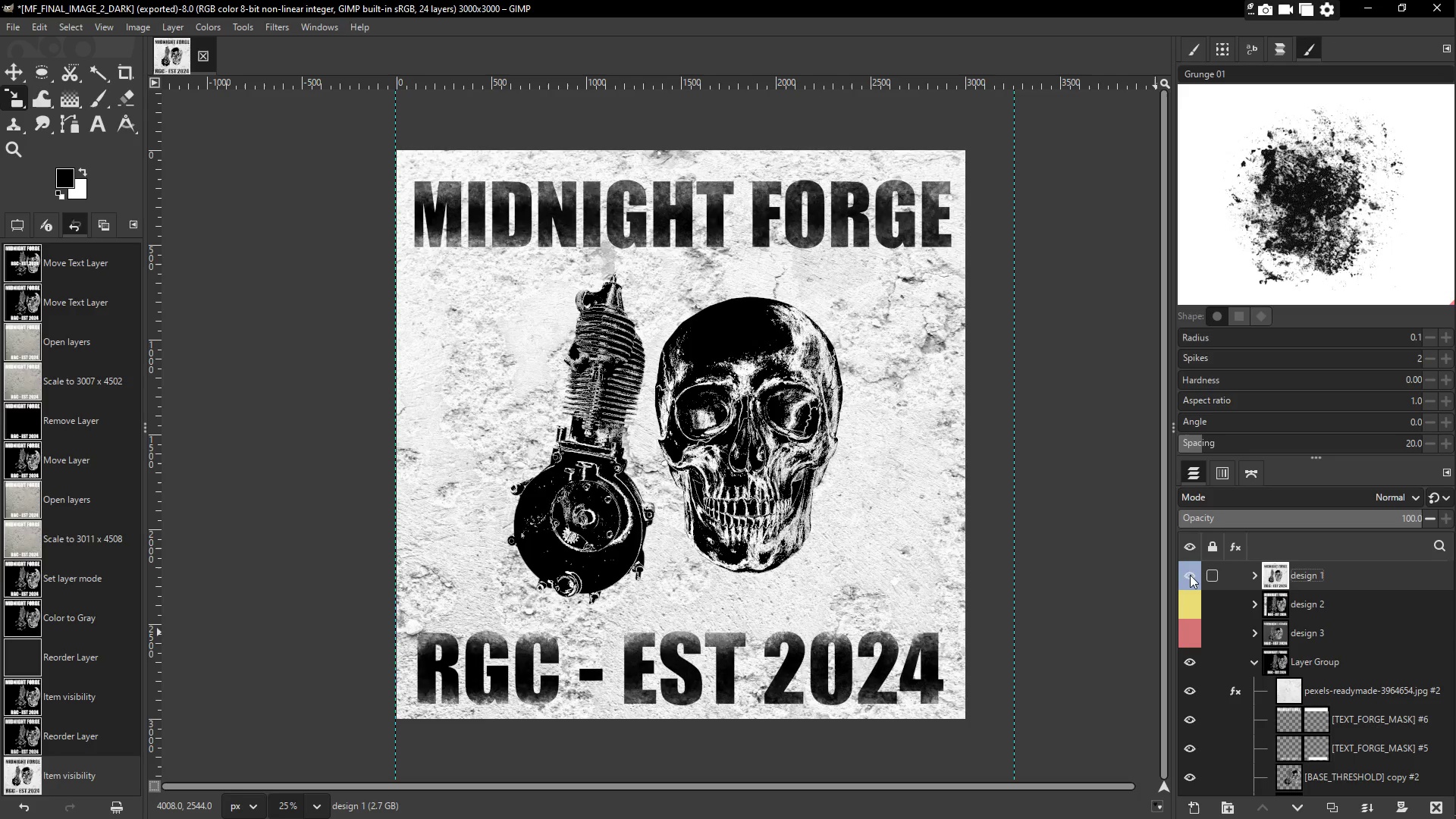 
triple_click([1190, 575])
 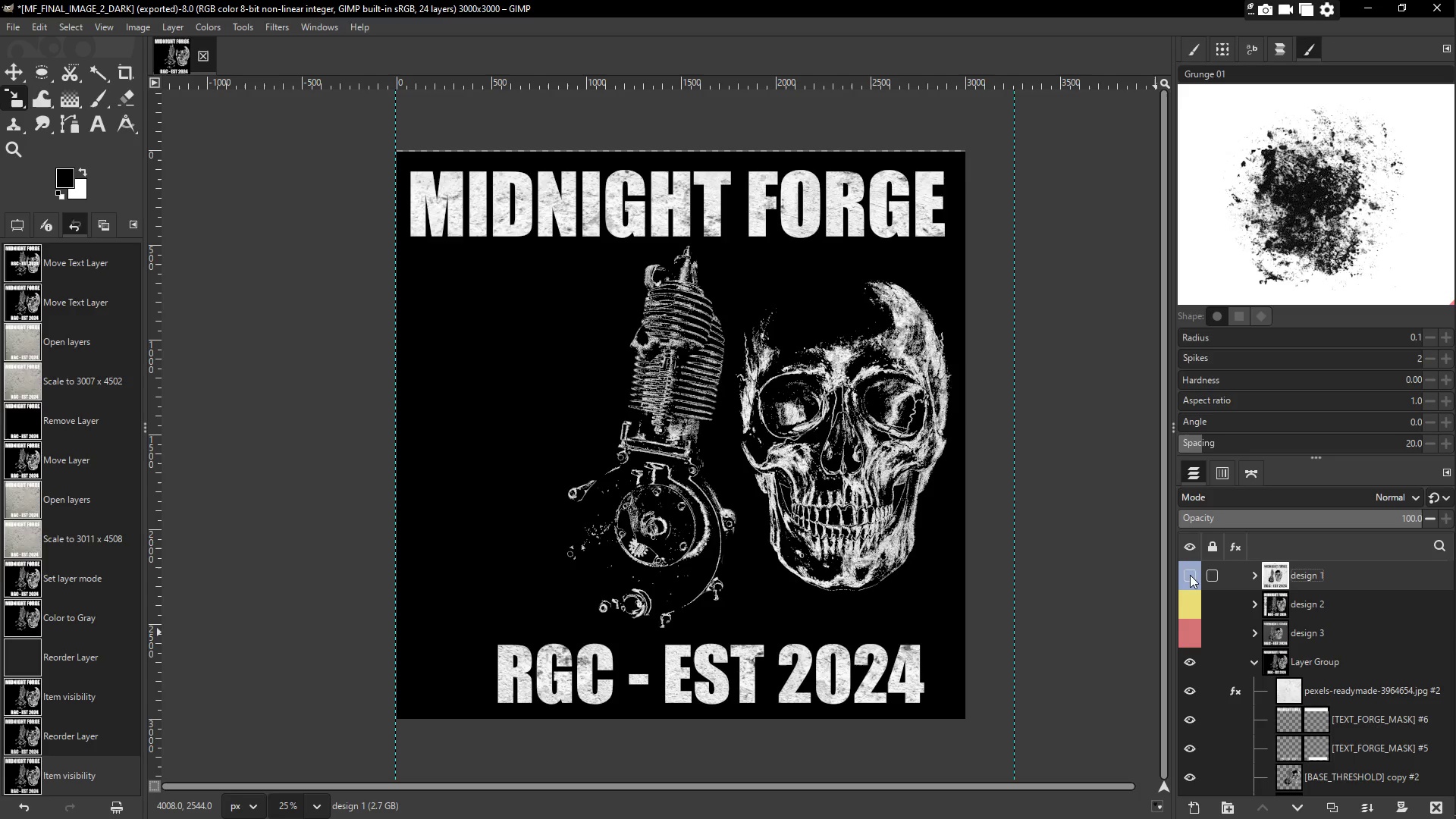 
triple_click([1190, 575])
 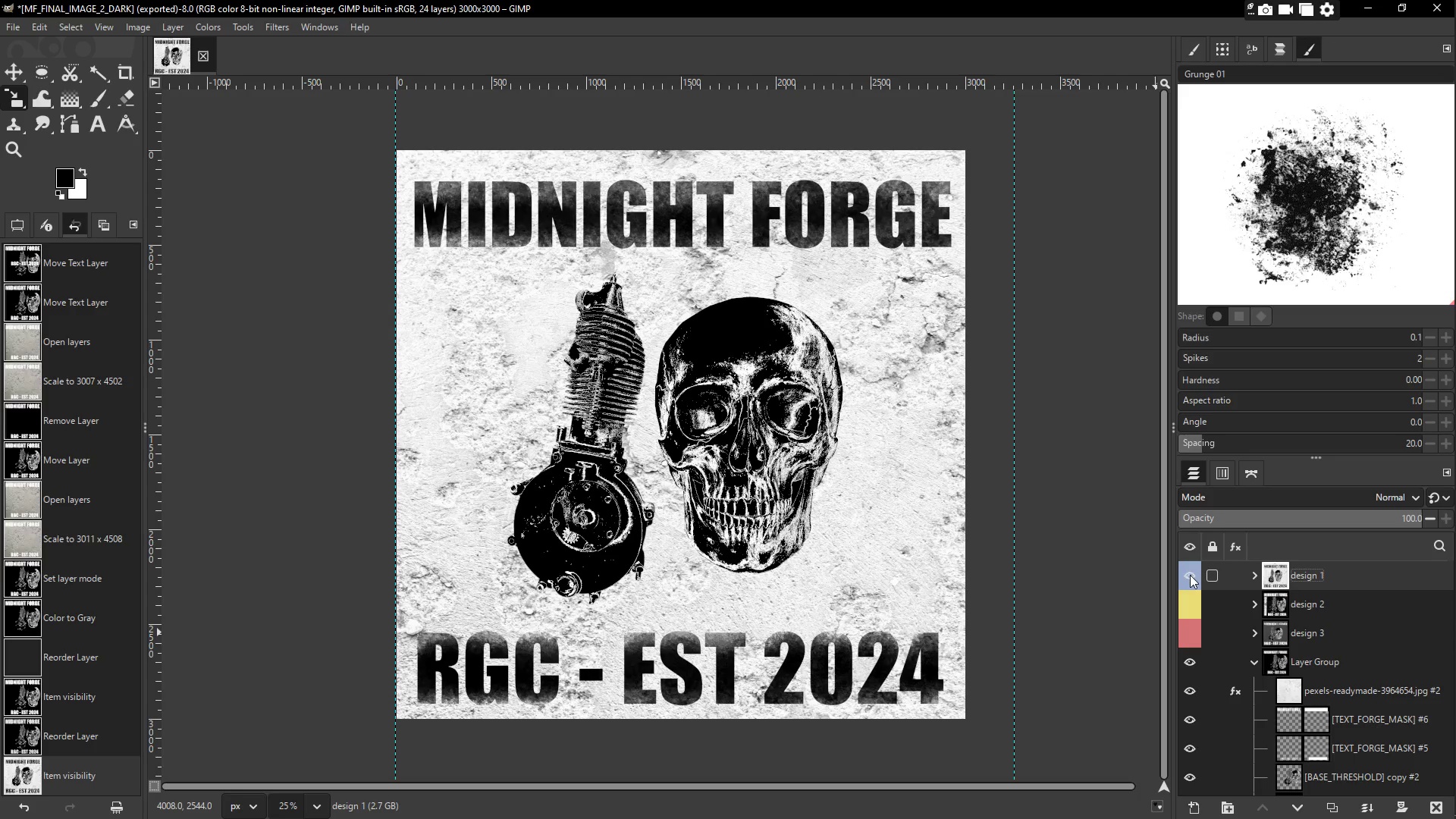 
triple_click([1190, 575])
 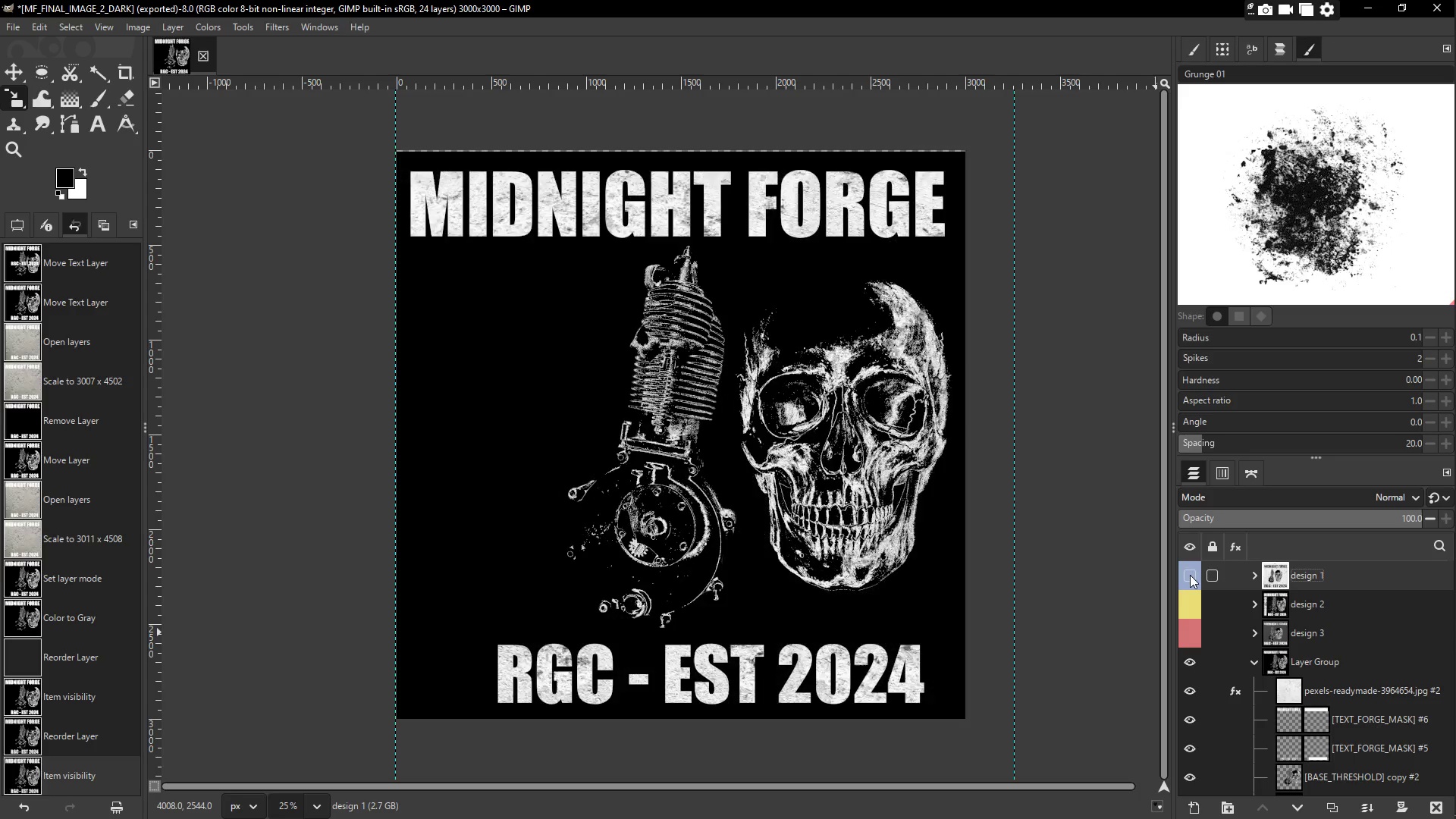 
triple_click([1190, 575])
 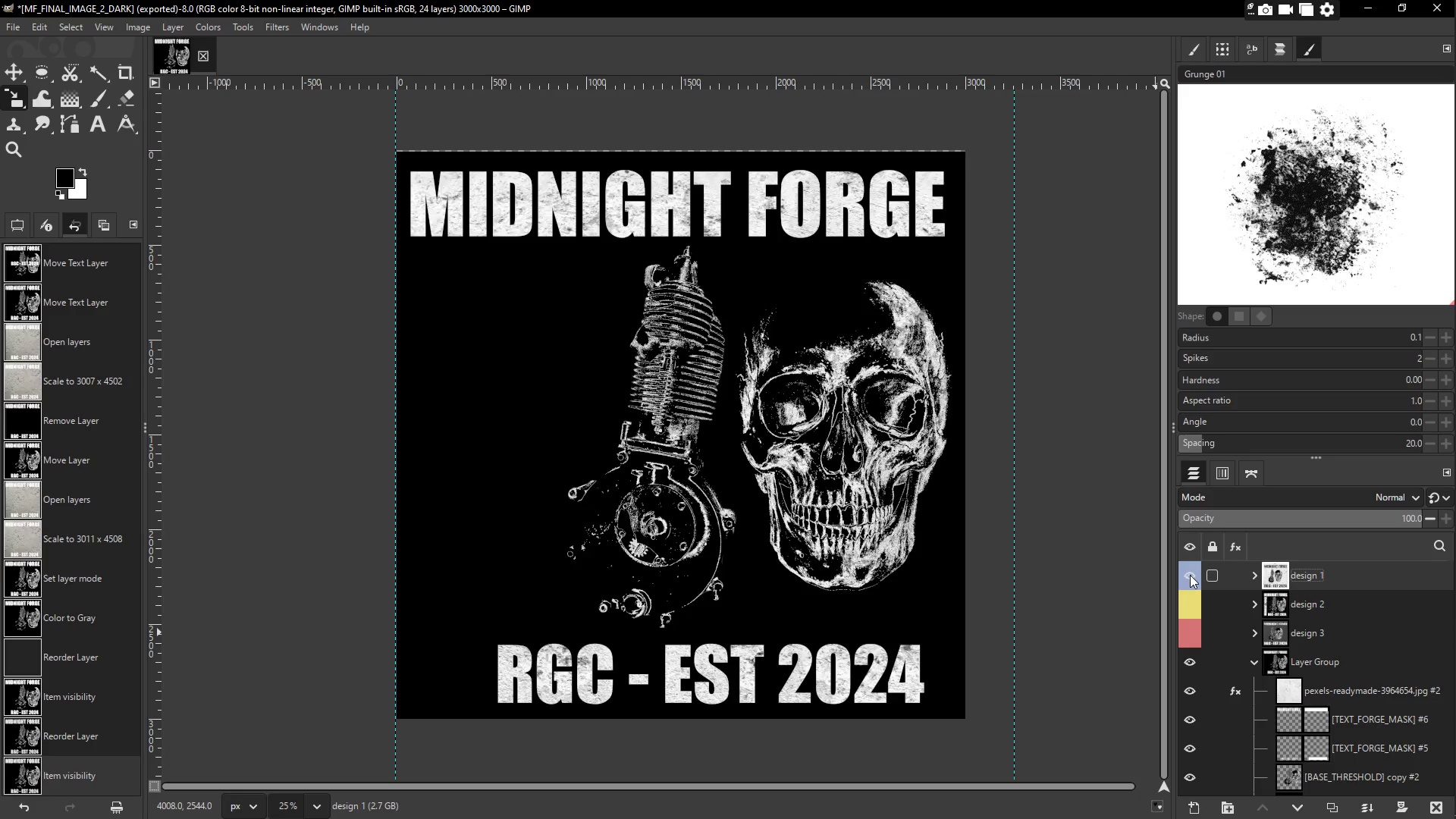 
triple_click([1190, 575])
 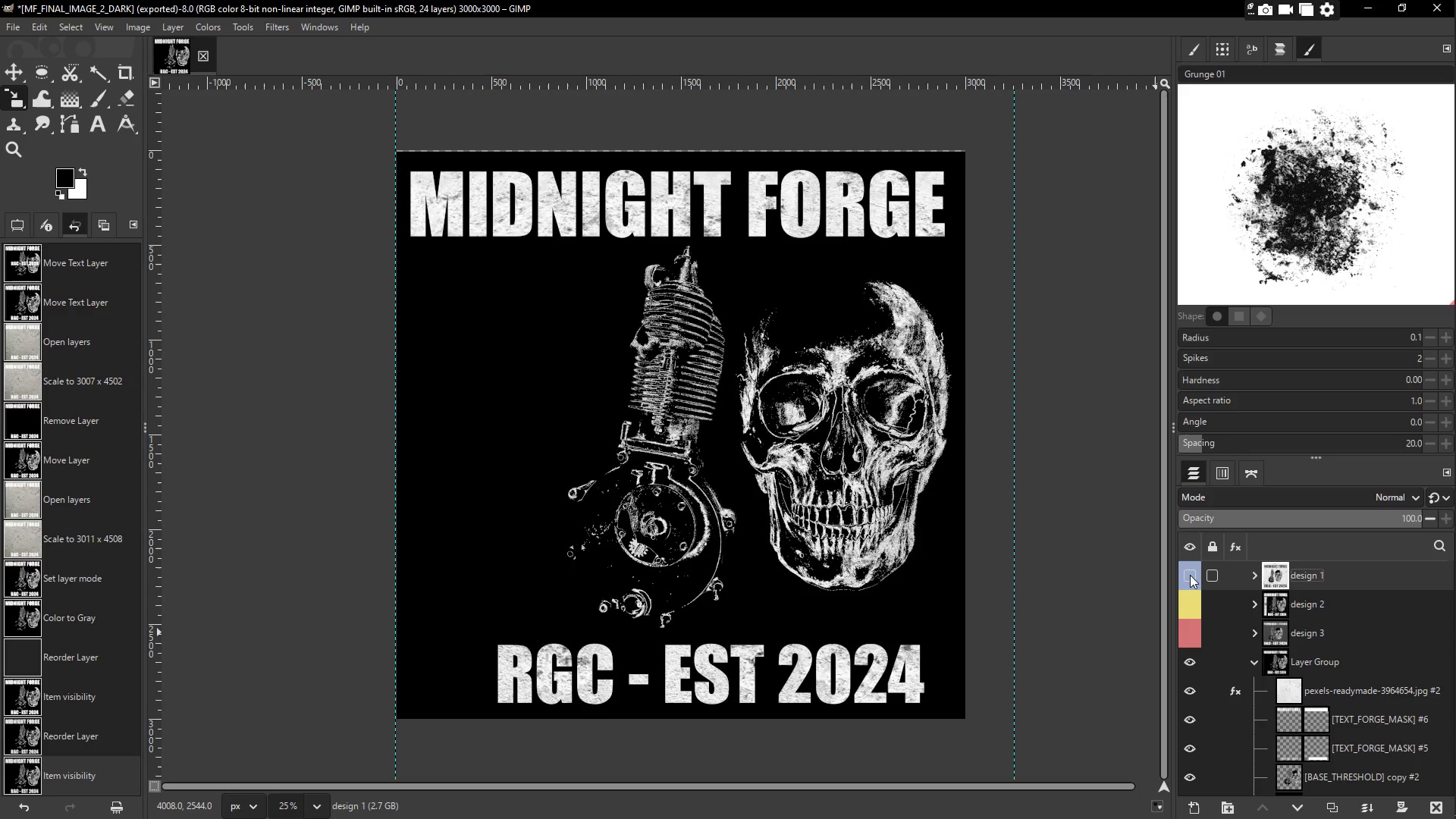 
triple_click([1190, 575])
 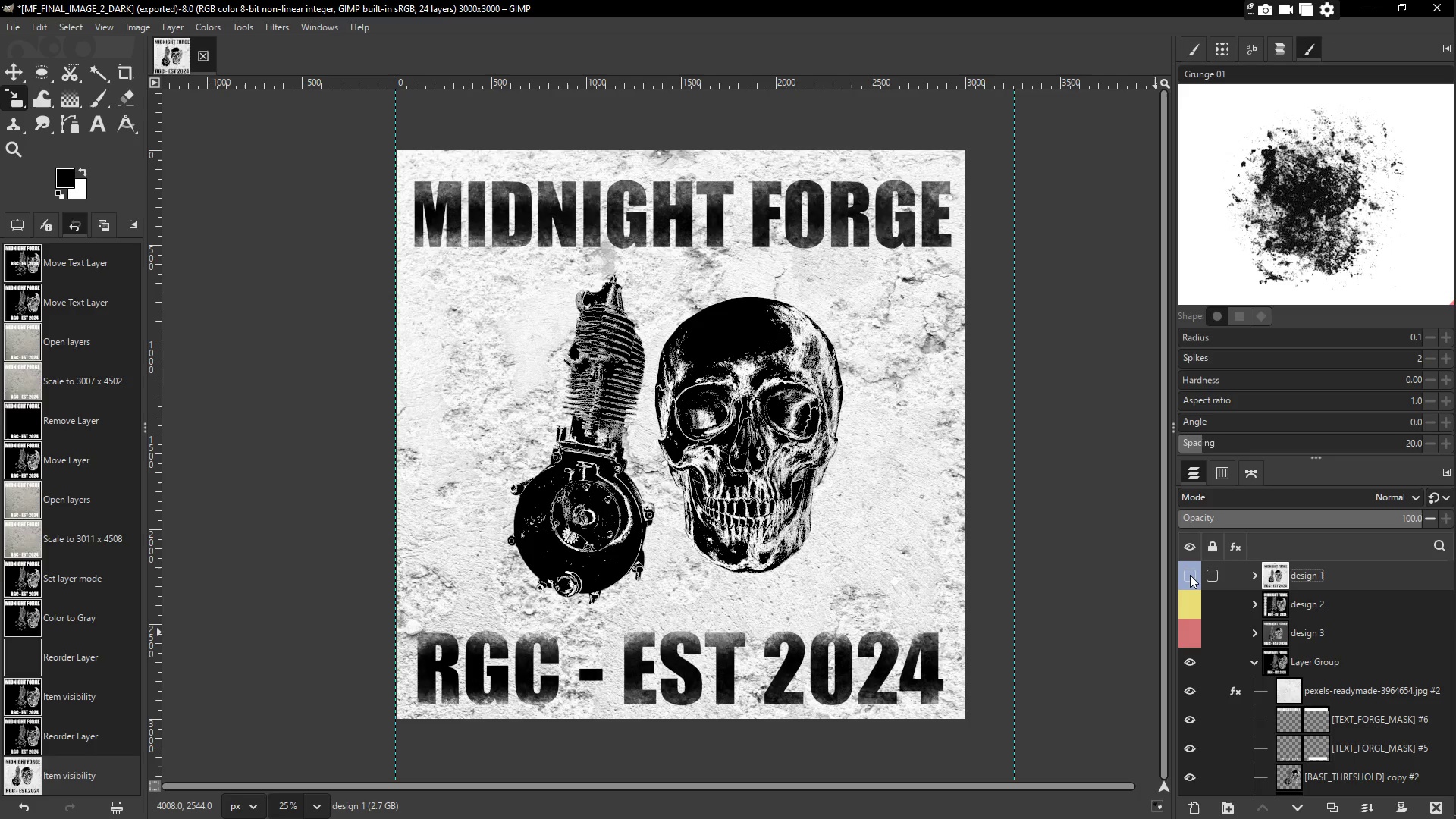 
triple_click([1190, 575])
 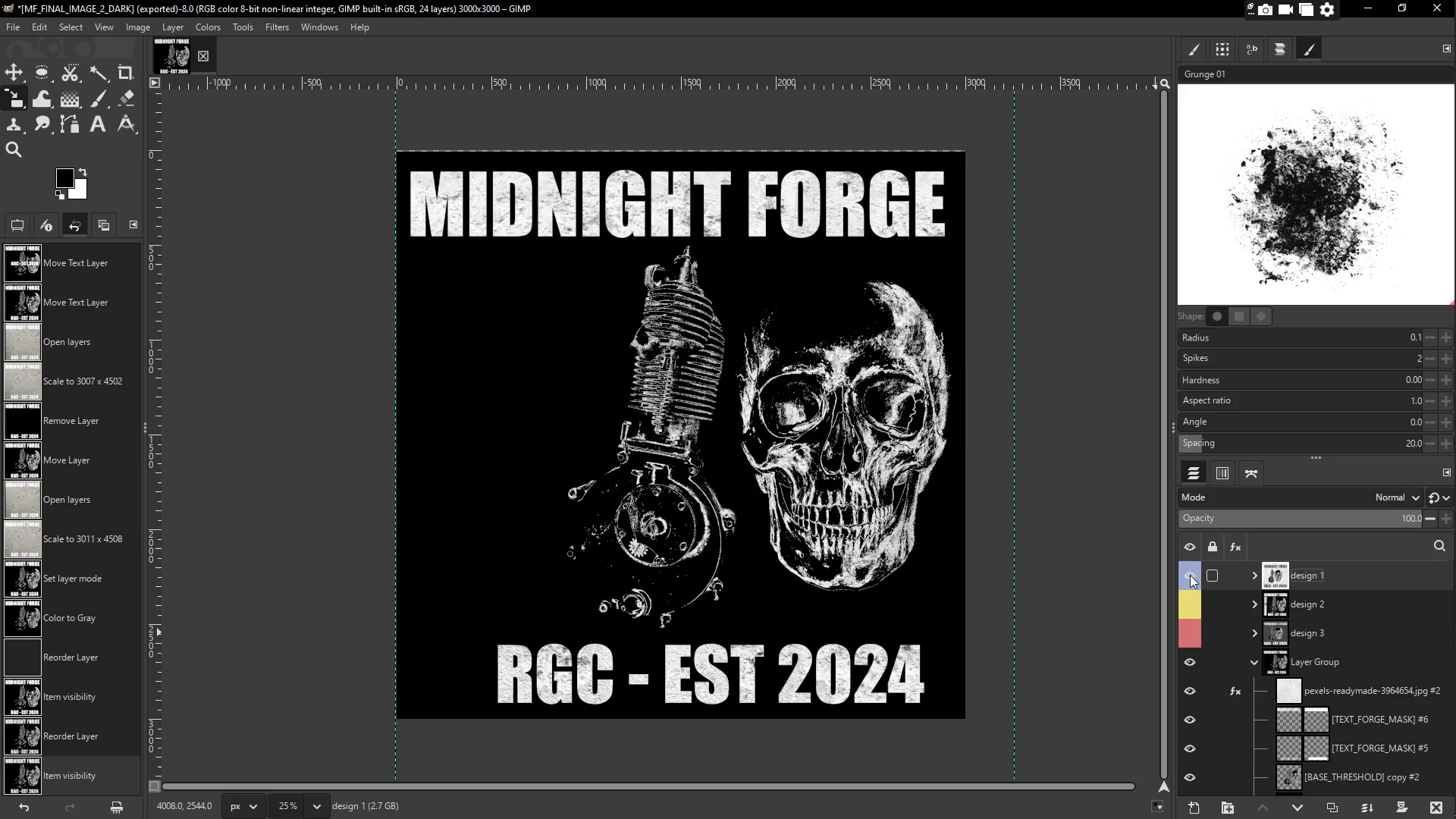 
triple_click([1190, 575])
 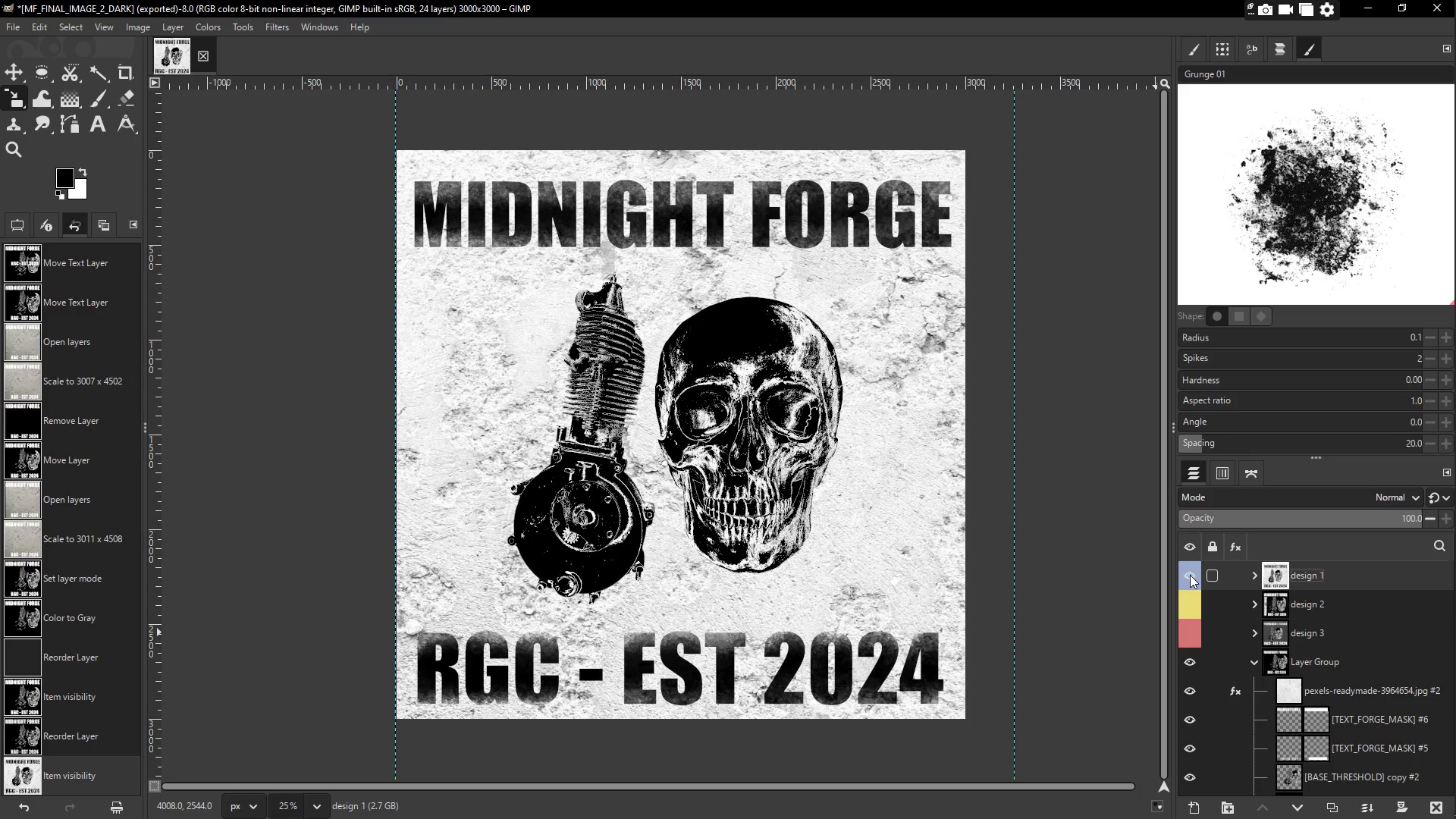 
left_click([1190, 575])
 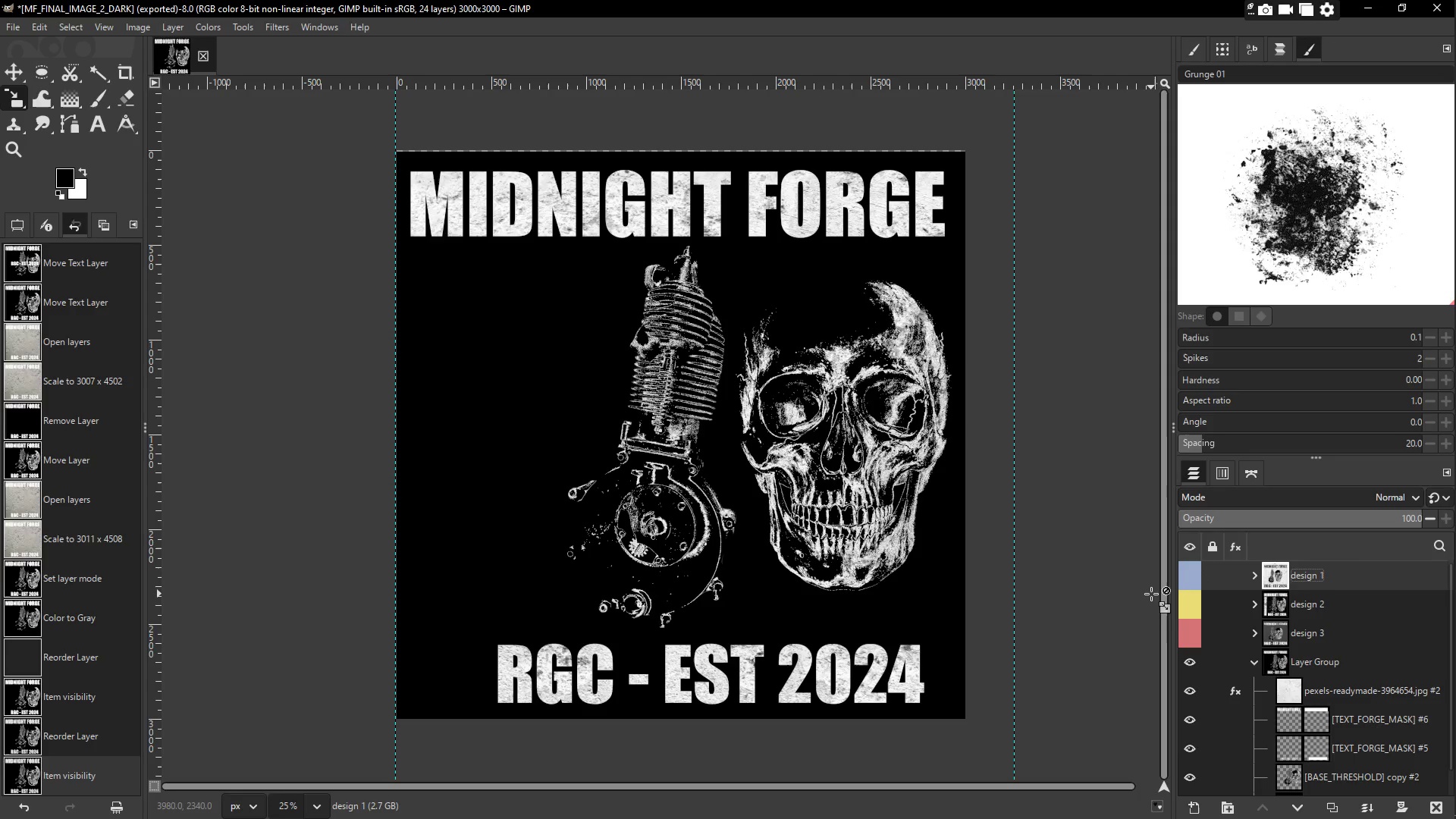 
scroll: coordinate [1395, 695], scroll_direction: down, amount: 2.0
 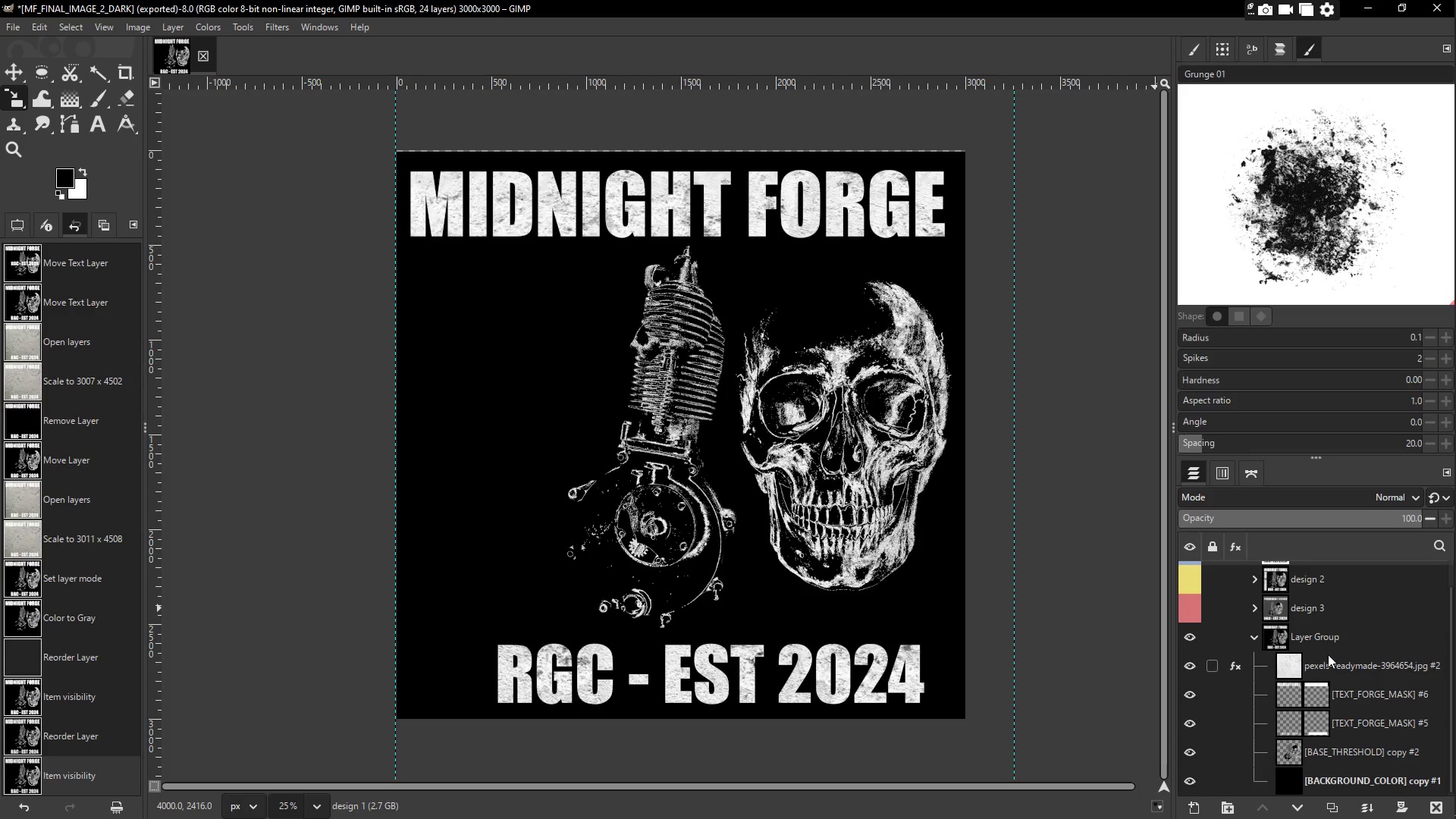 
left_click([1341, 660])
 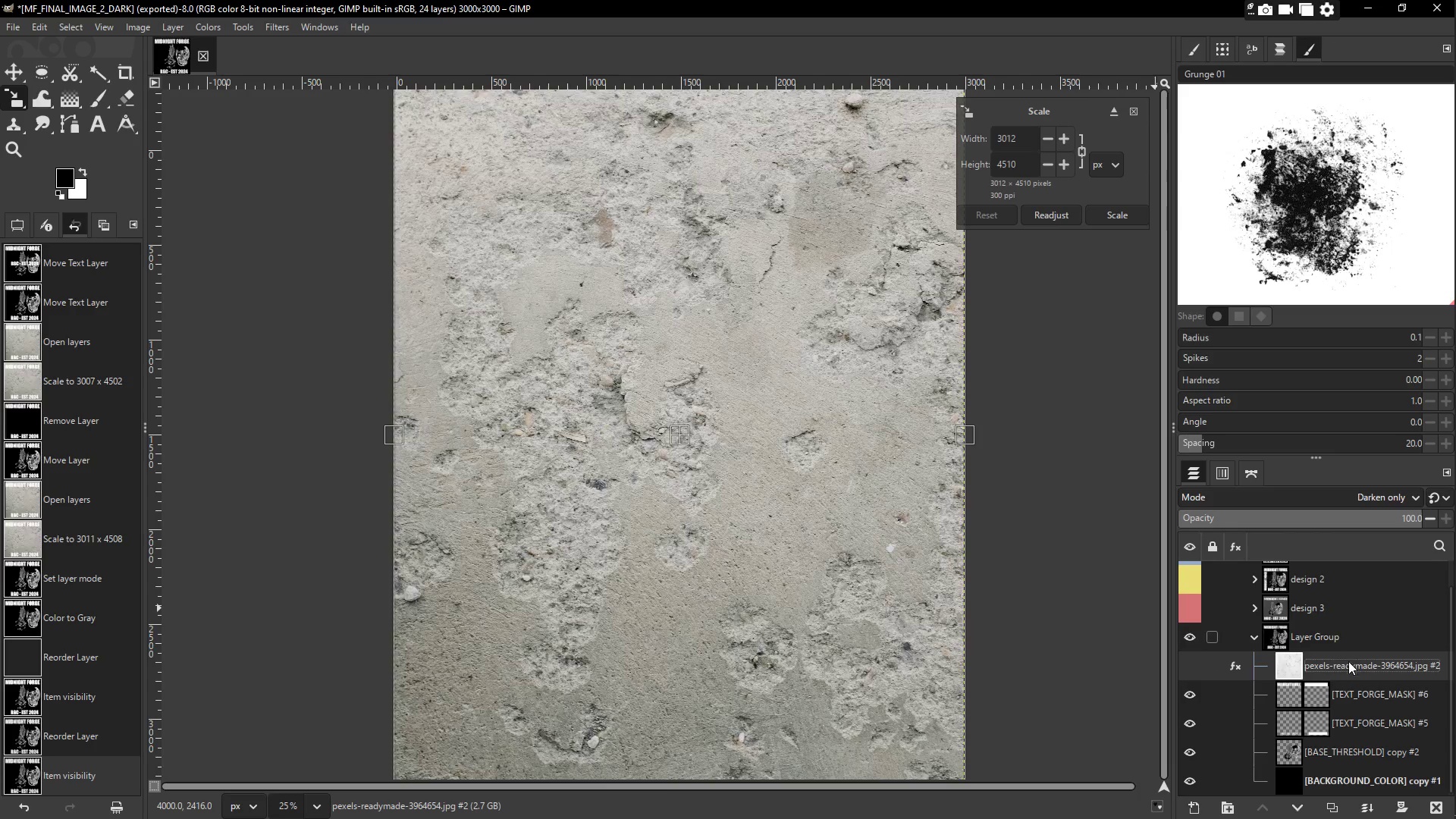 
left_click([1351, 670])
 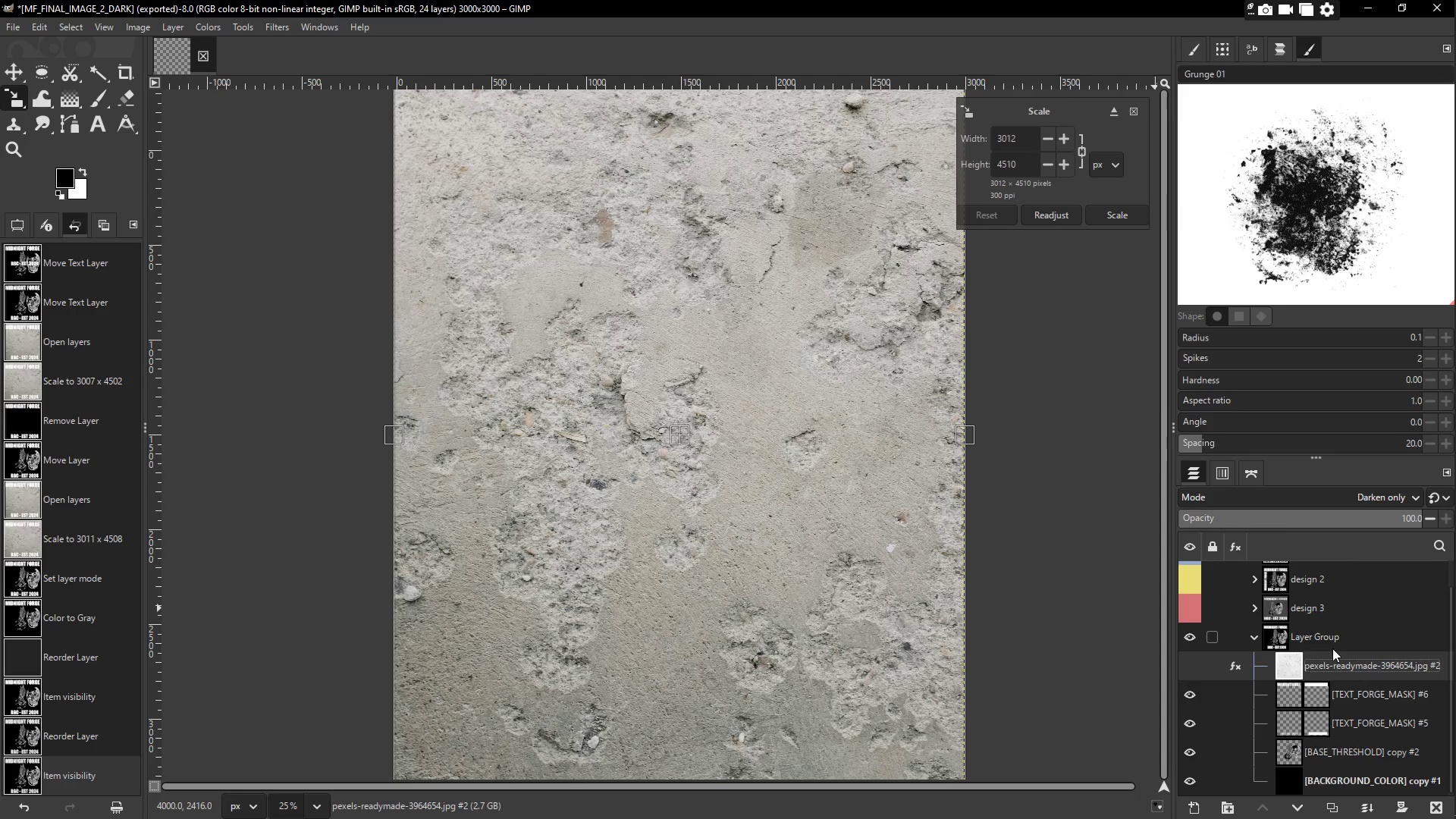 
left_click([1324, 637])
 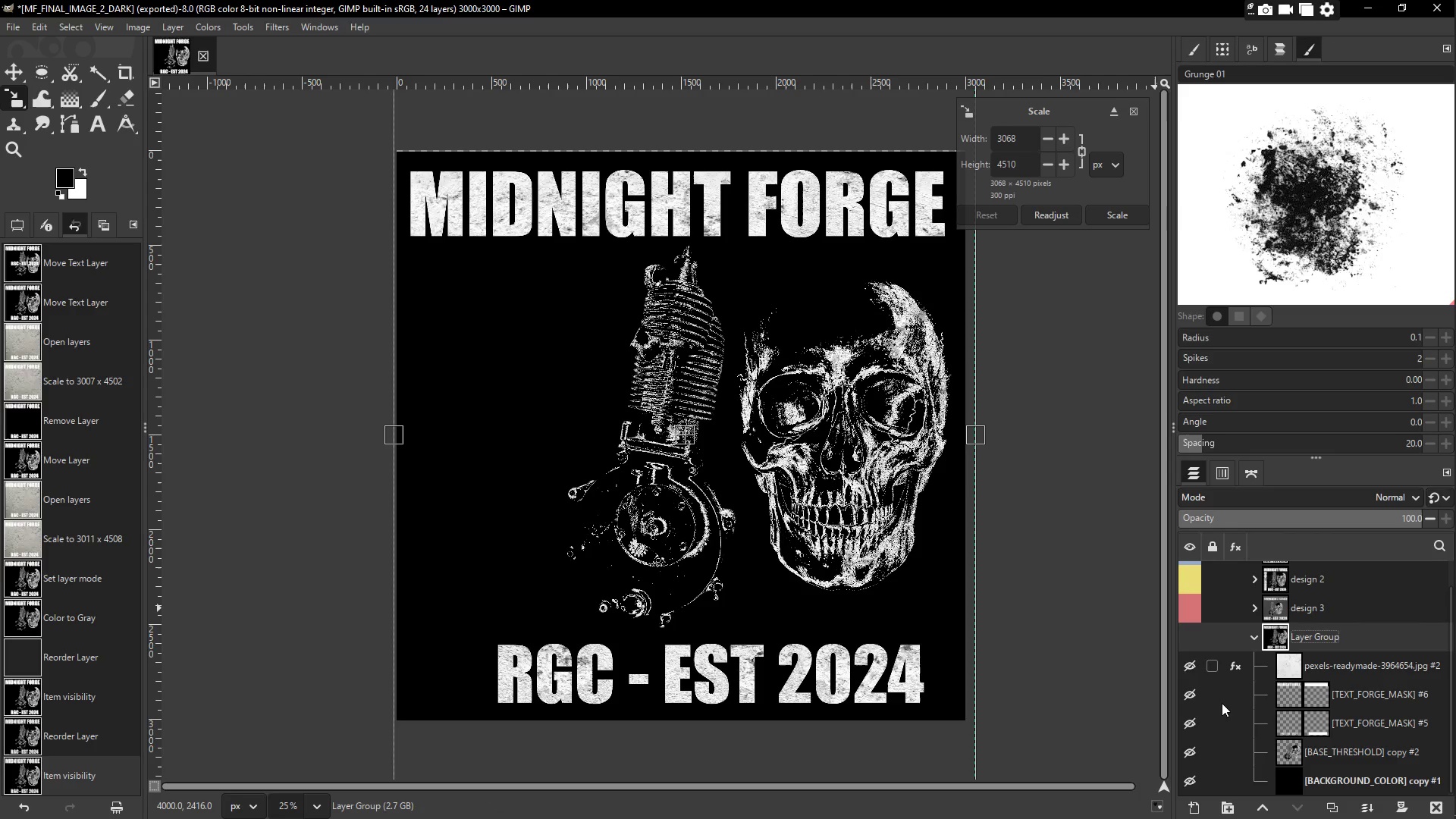 
scroll: coordinate [1269, 636], scroll_direction: up, amount: 4.0
 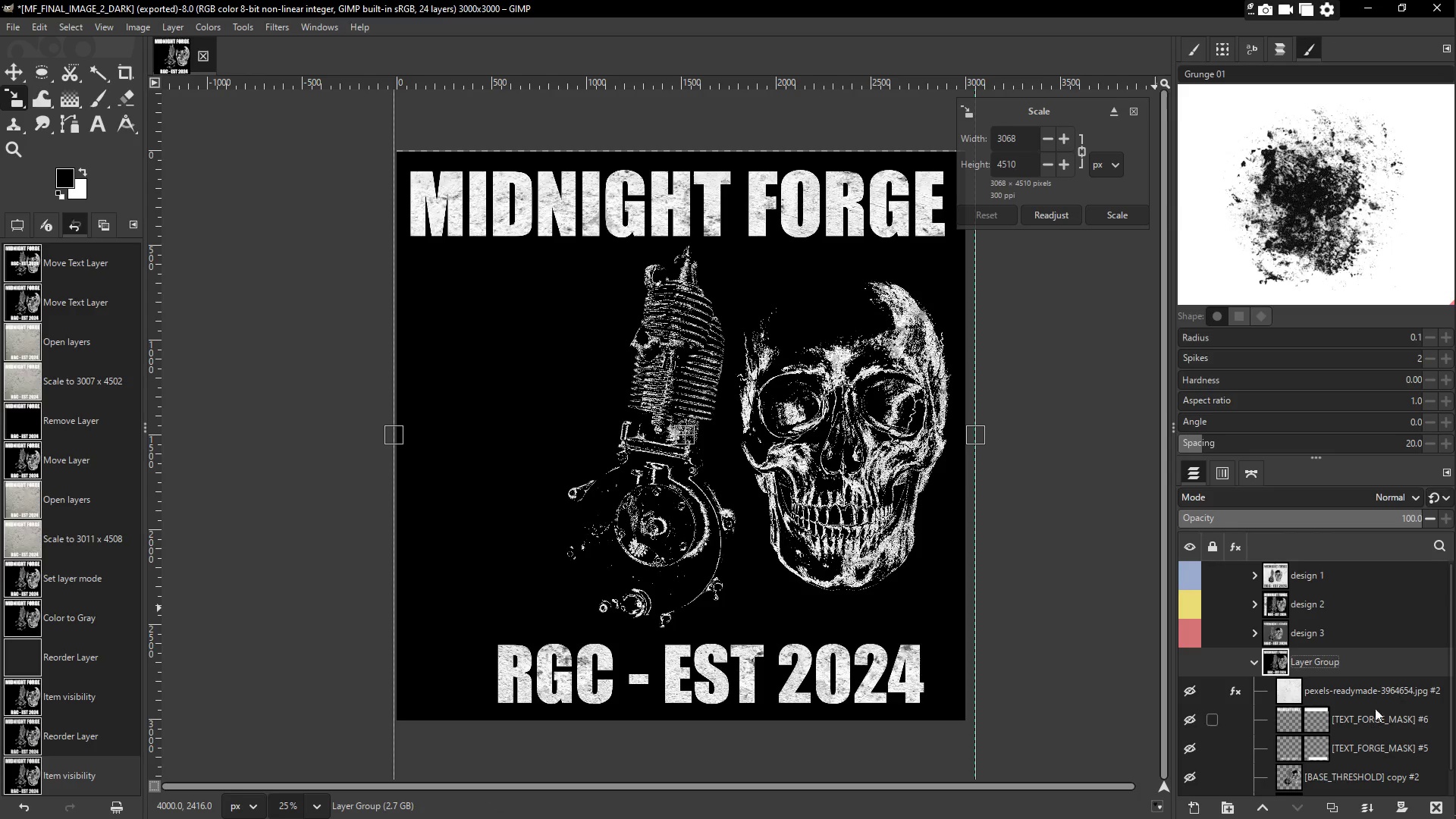 
scroll: coordinate [1316, 676], scroll_direction: down, amount: 2.0
 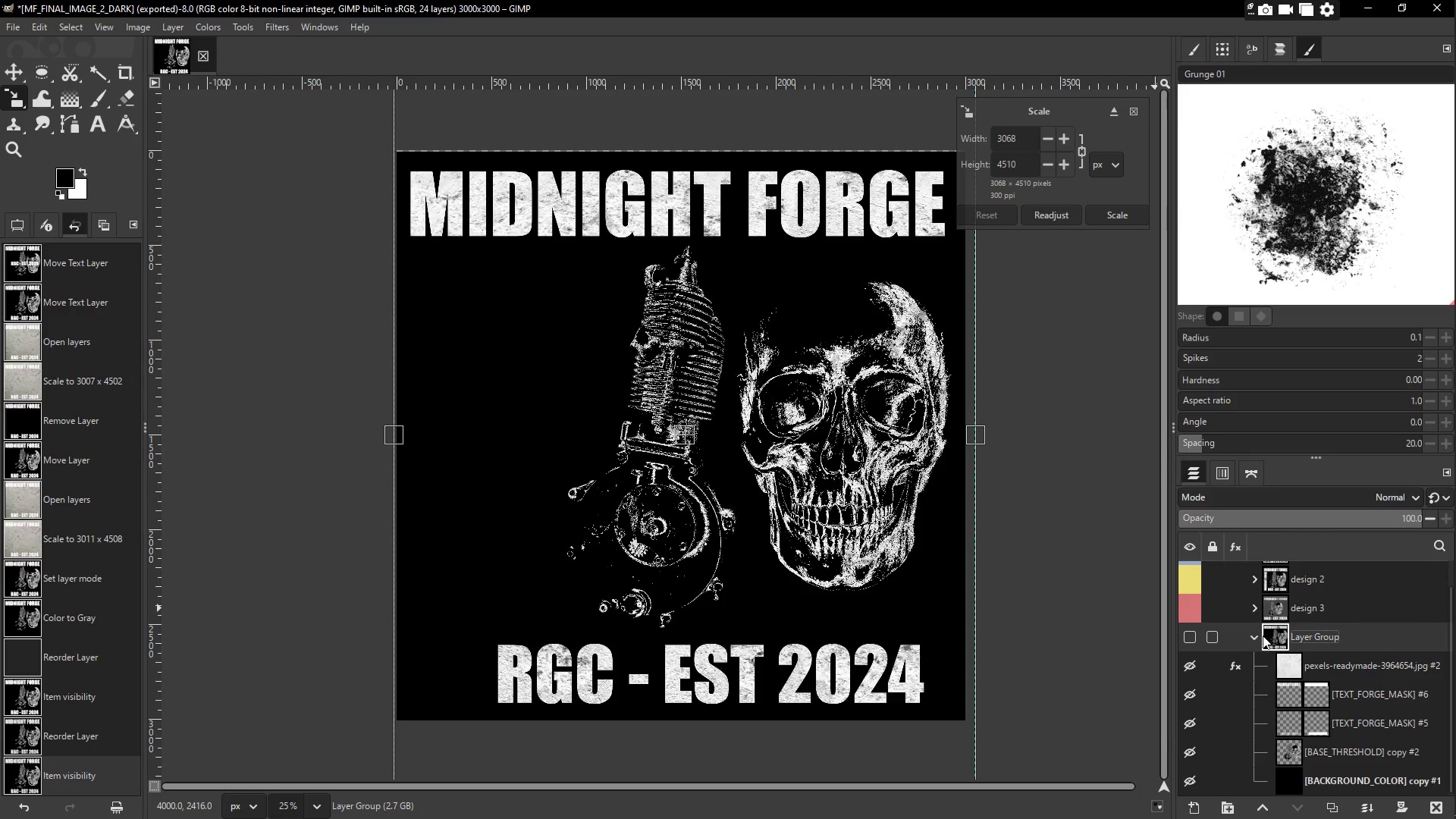 
left_click([1254, 632])
 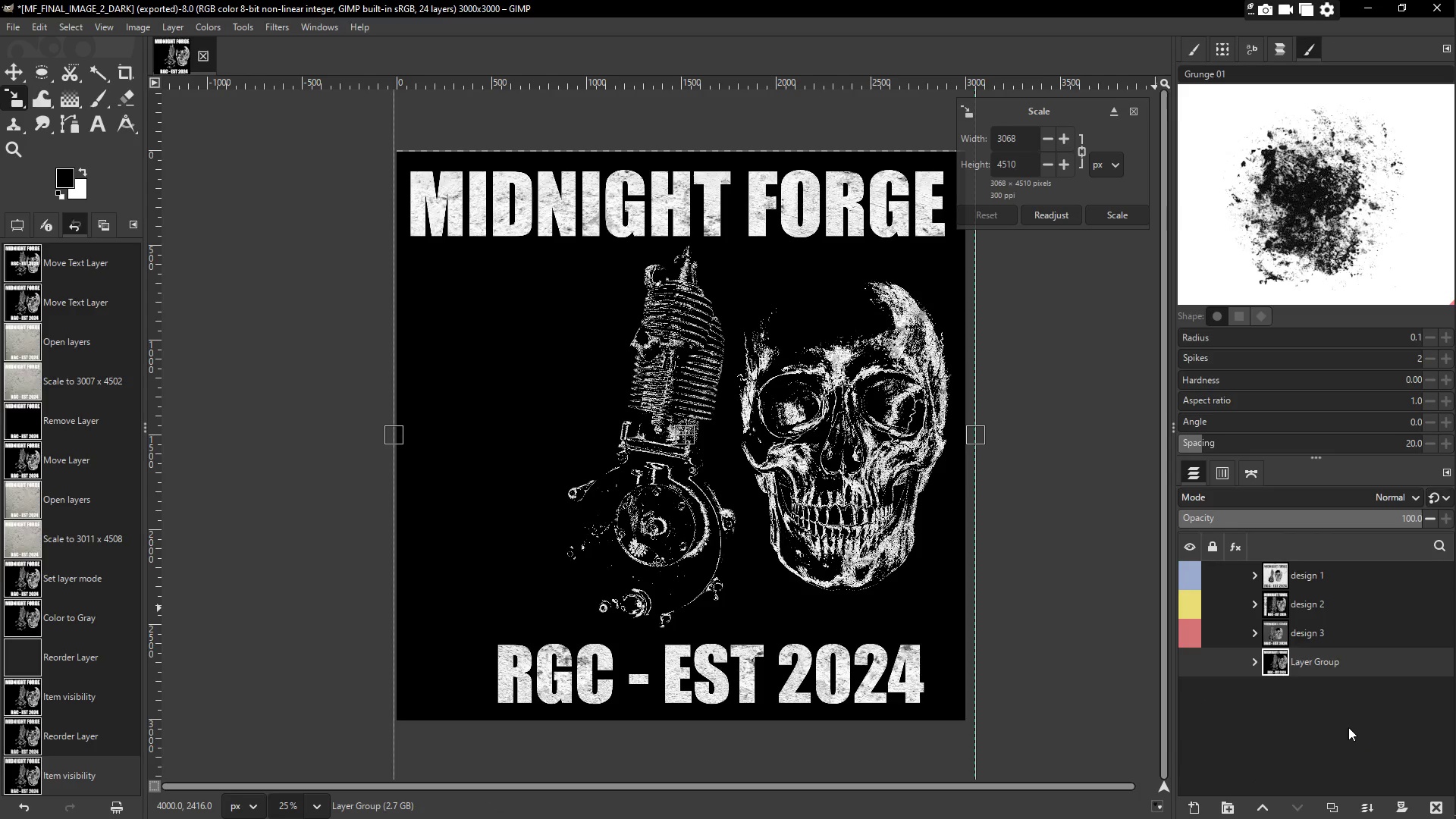 
mouse_move([1266, 670])
 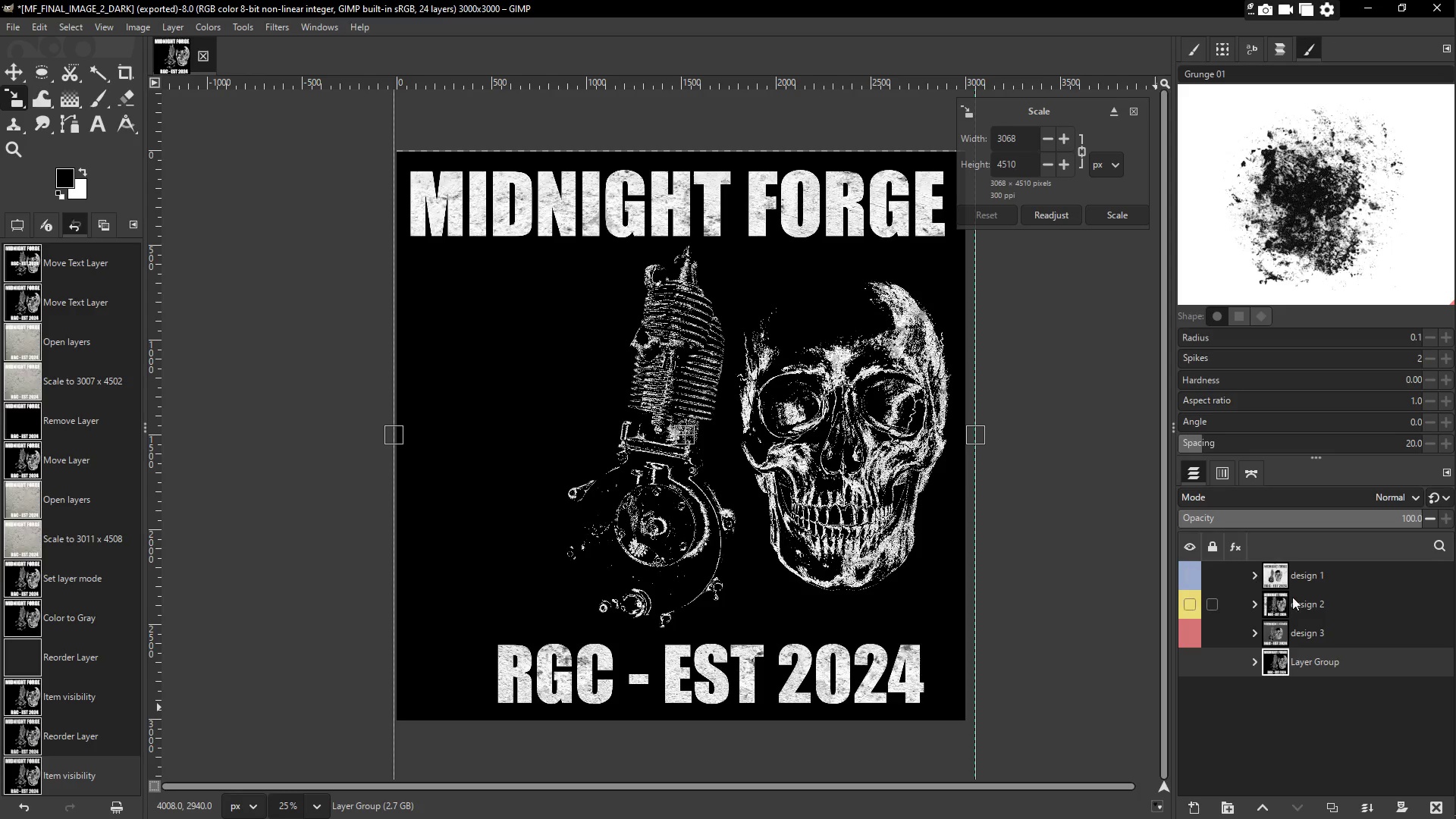 
left_click([1307, 610])
 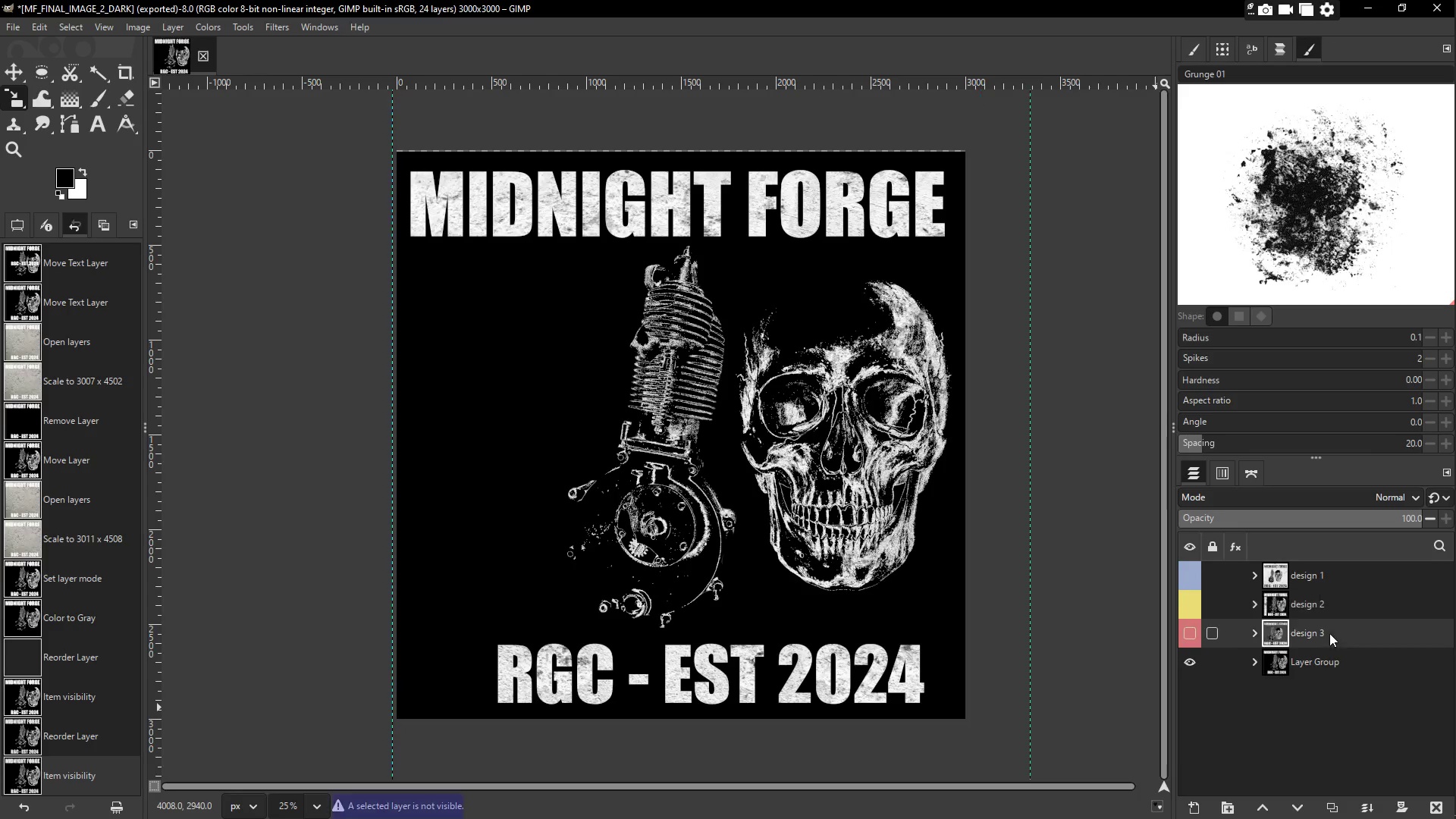 
double_click([1341, 665])
 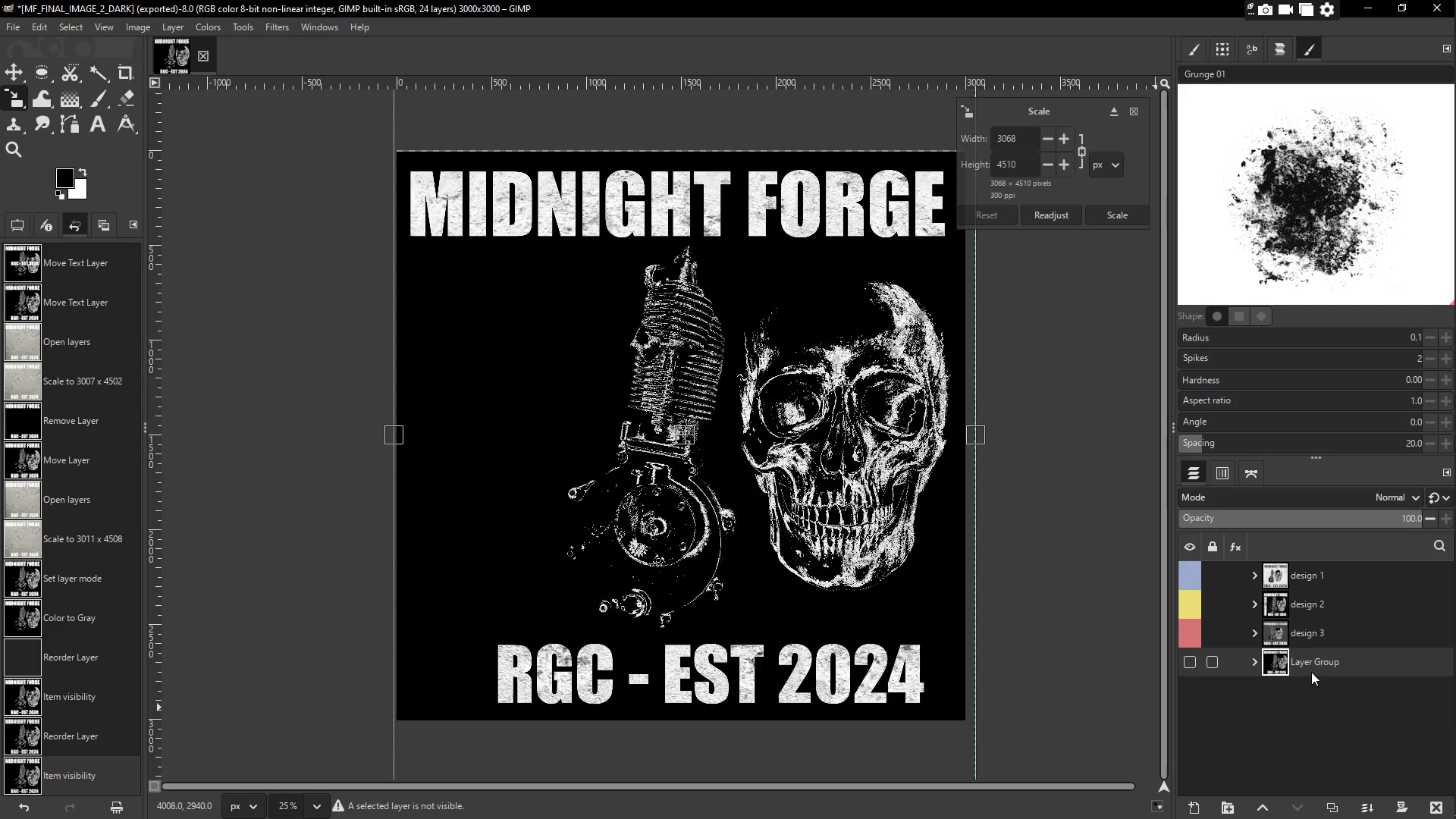 
left_click_drag(start_coordinate=[1317, 666], to_coordinate=[1218, 695])
 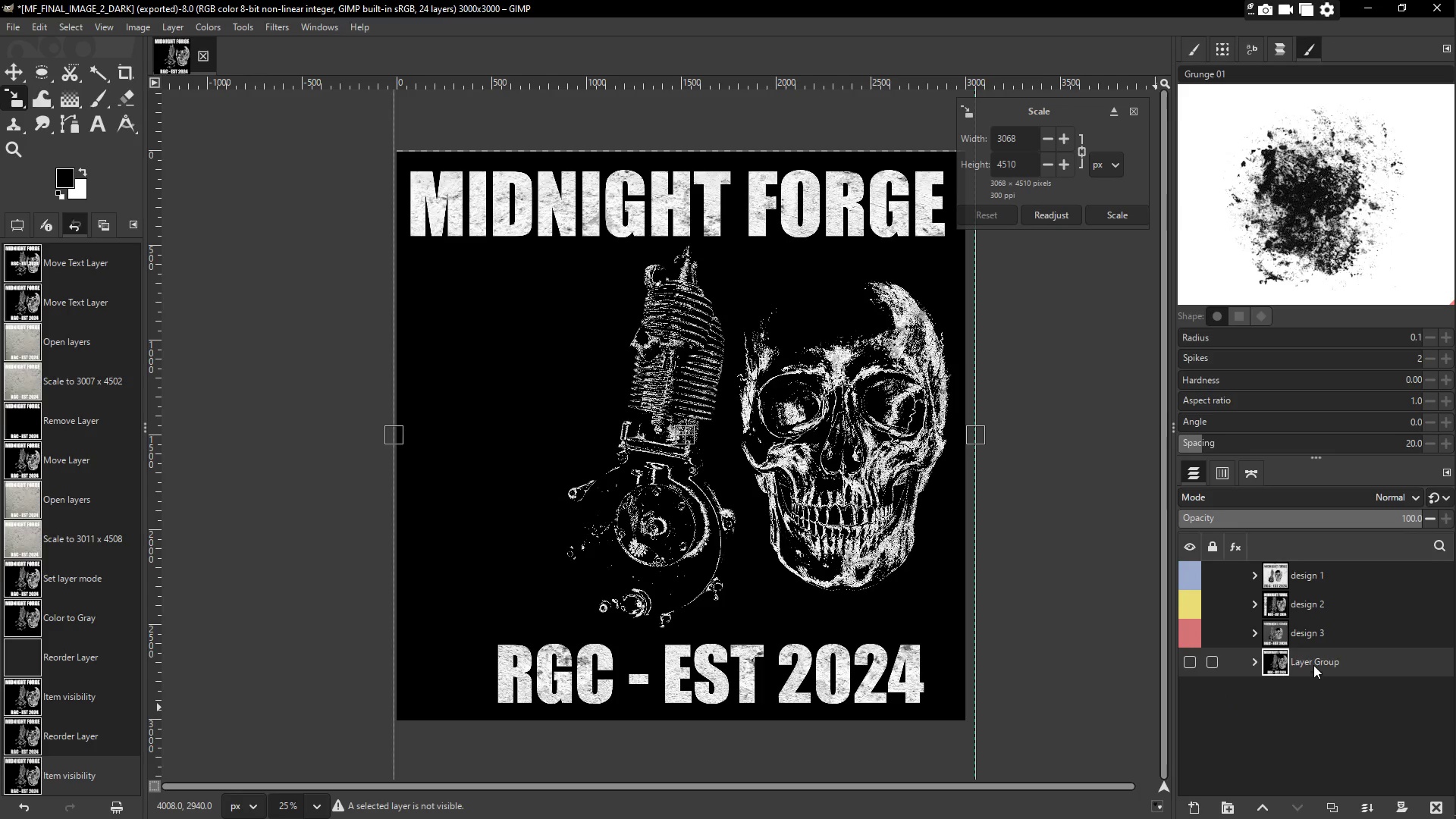 
left_click([1314, 661])
 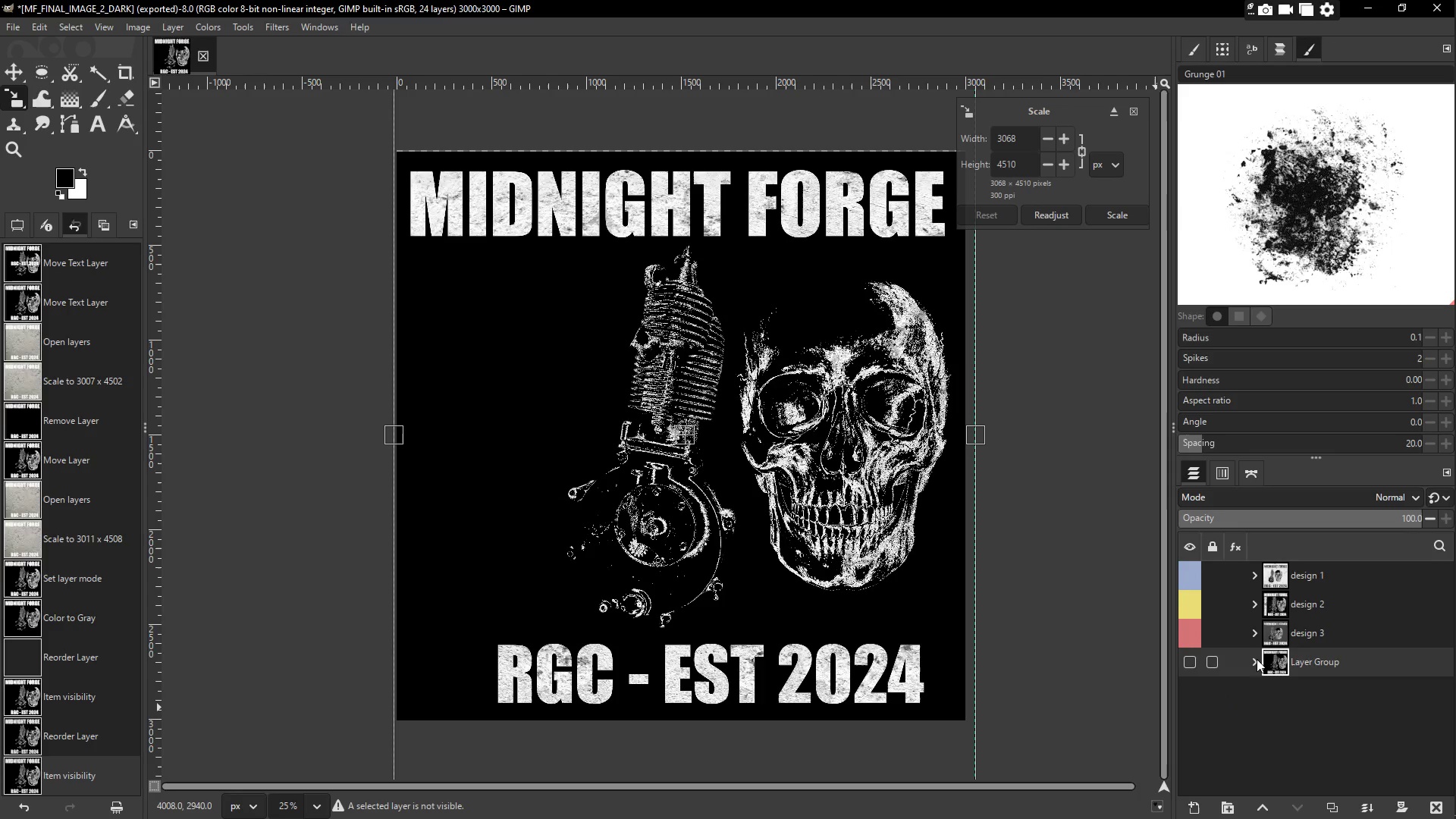 
left_click([1253, 658])
 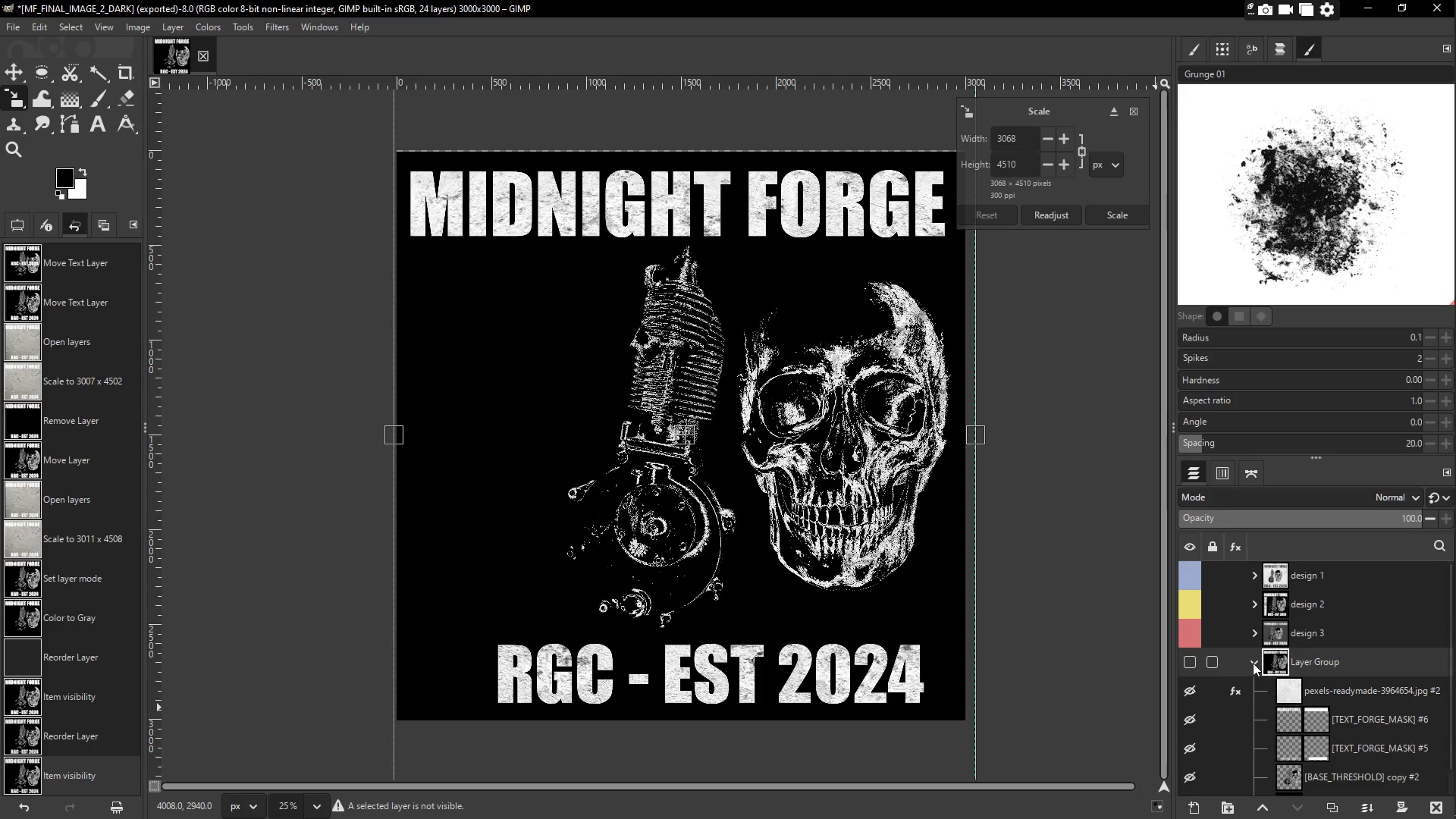 
scroll: coordinate [1254, 670], scroll_direction: down, amount: 3.0
 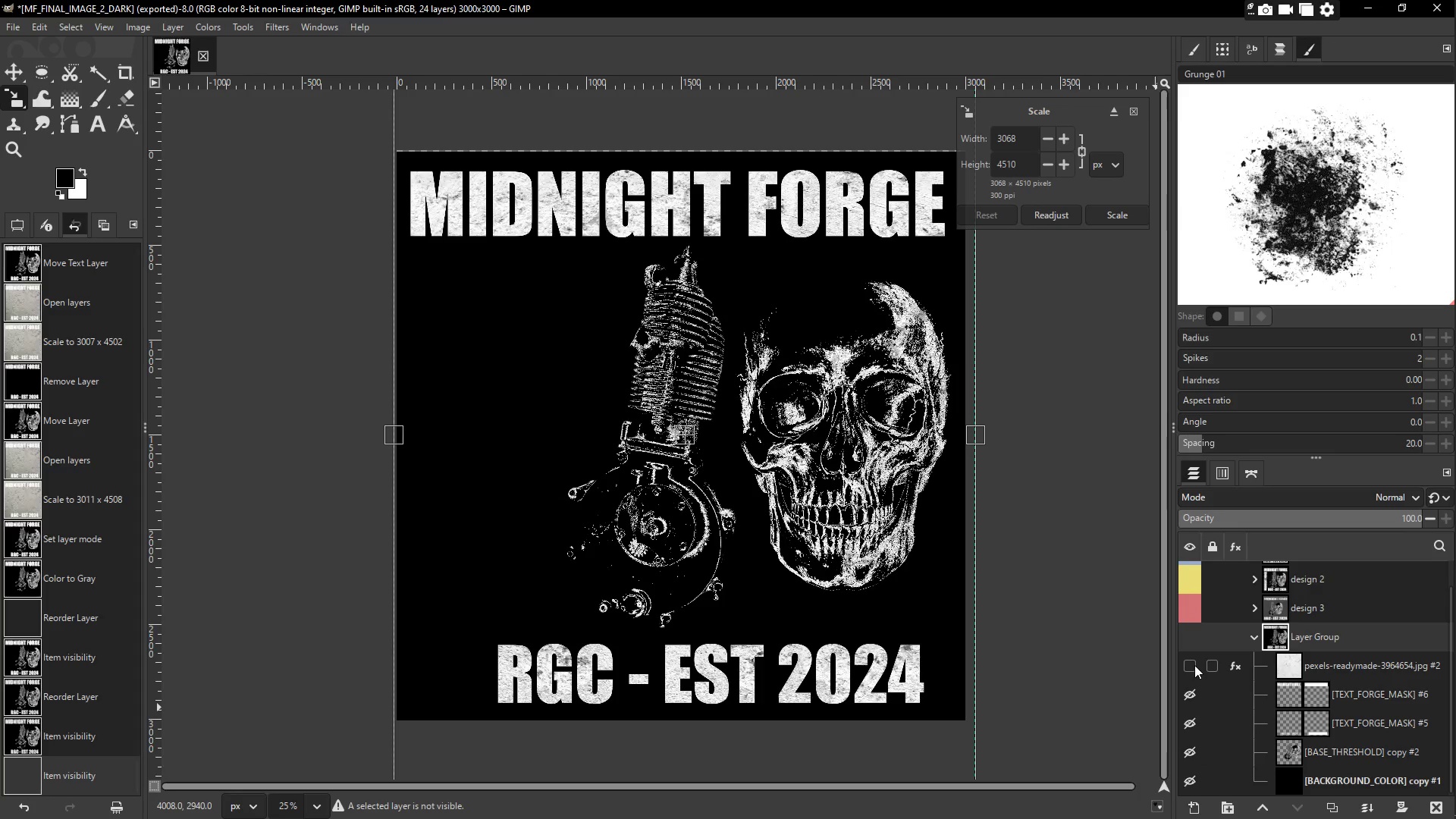 
double_click([1193, 664])
 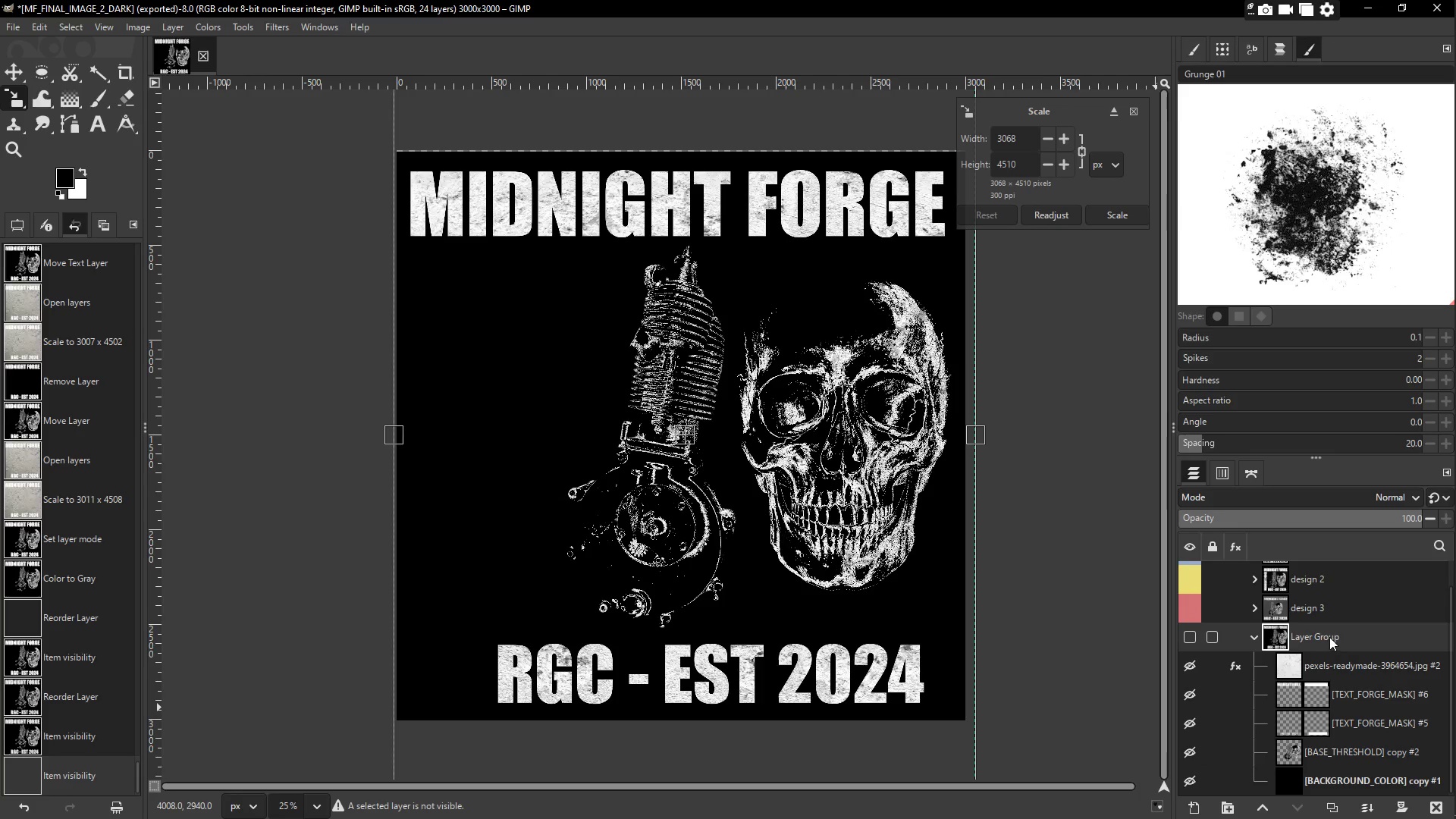 
scroll: coordinate [1330, 637], scroll_direction: down, amount: 2.0
 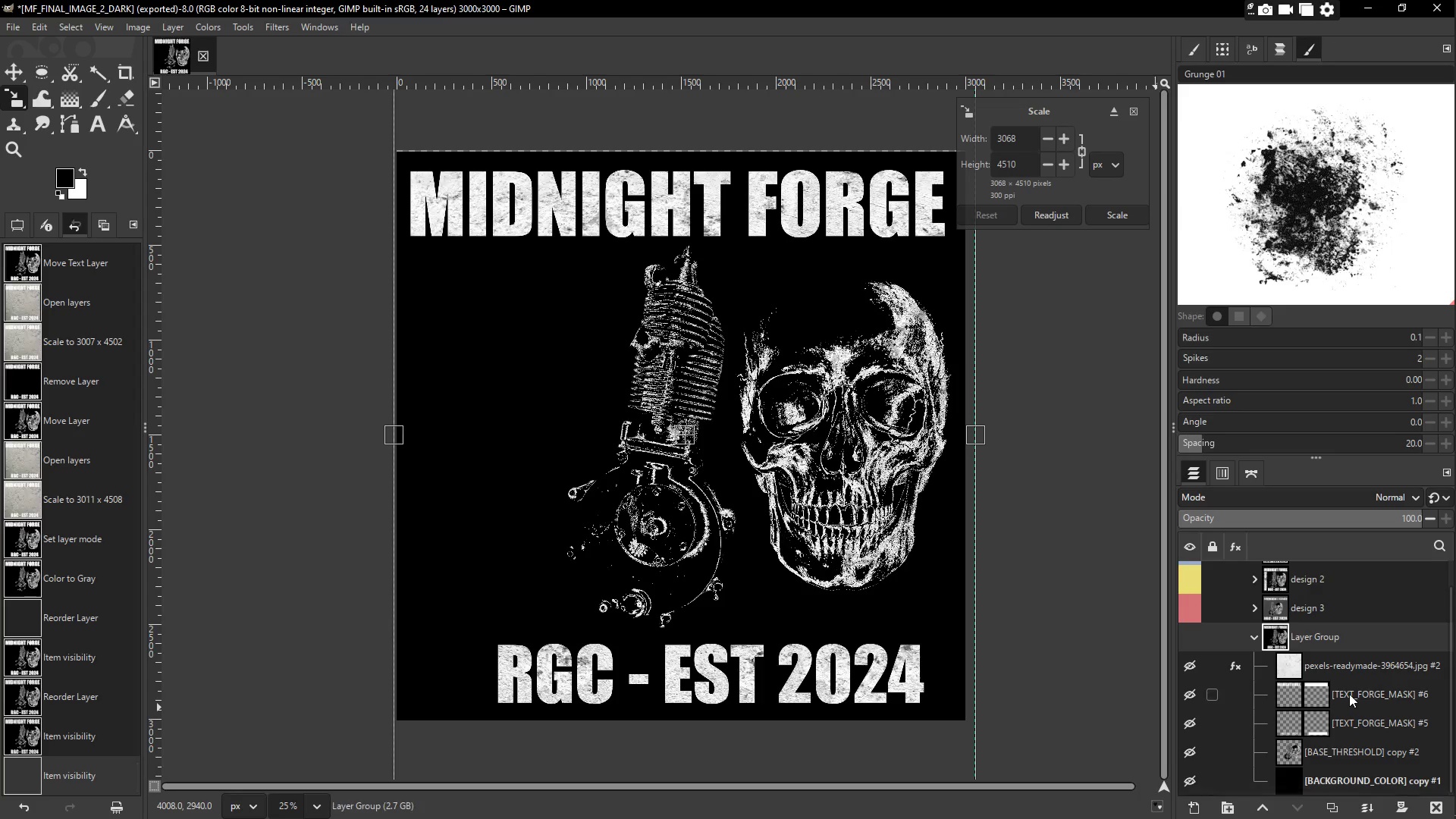 
left_click([1375, 691])
 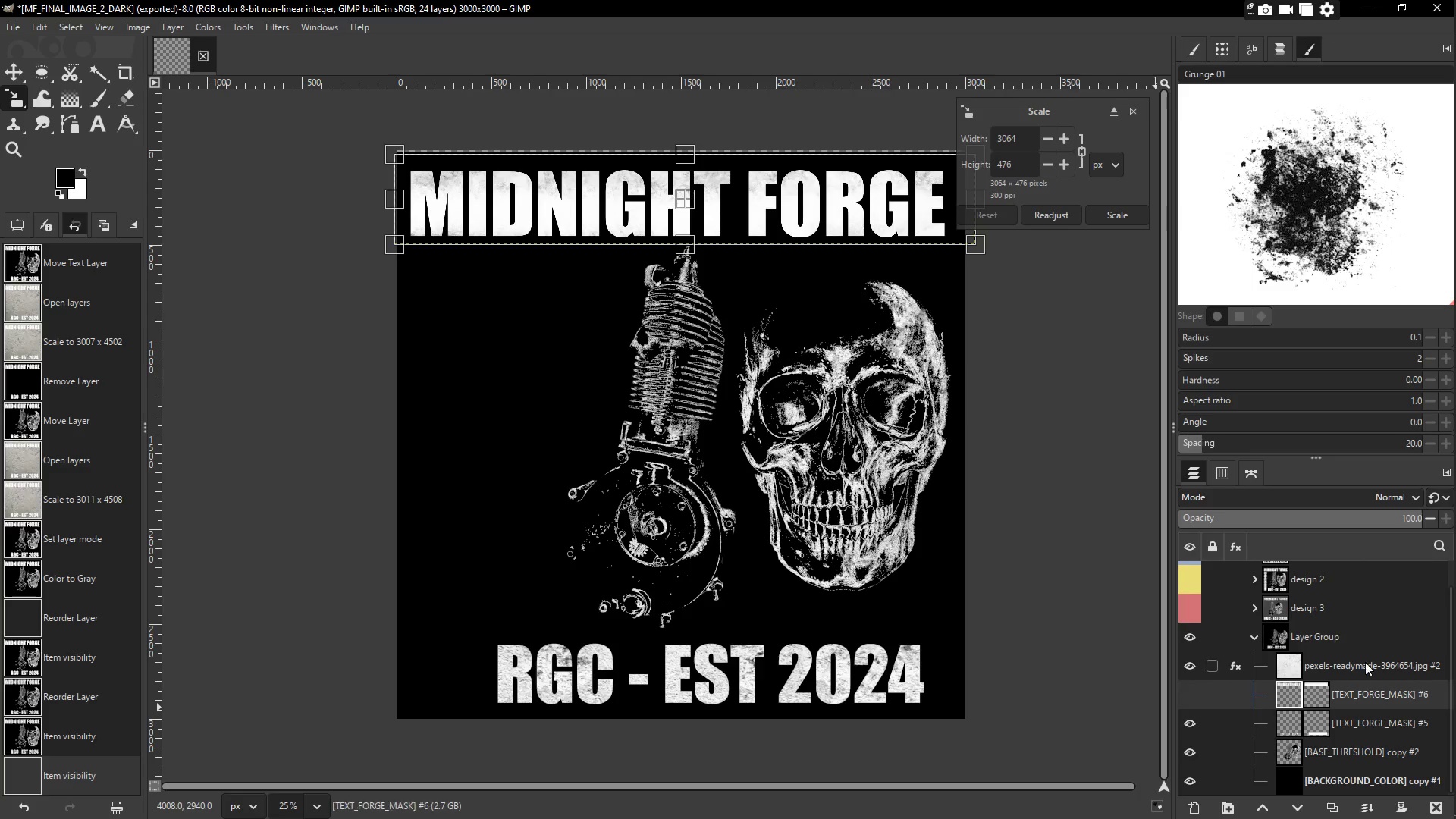 
left_click([1368, 670])
 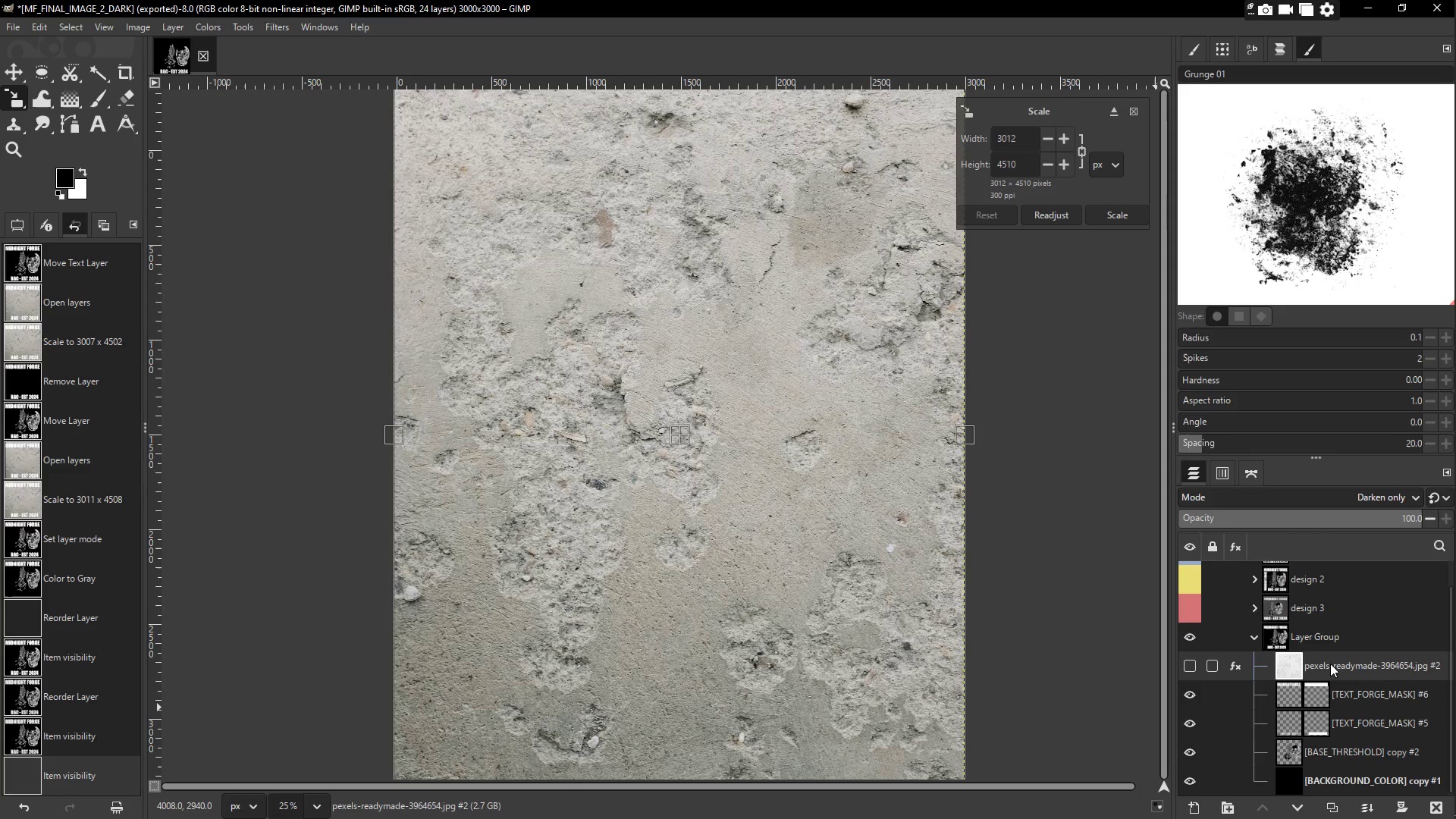 
scroll: coordinate [1235, 647], scroll_direction: up, amount: 2.0
 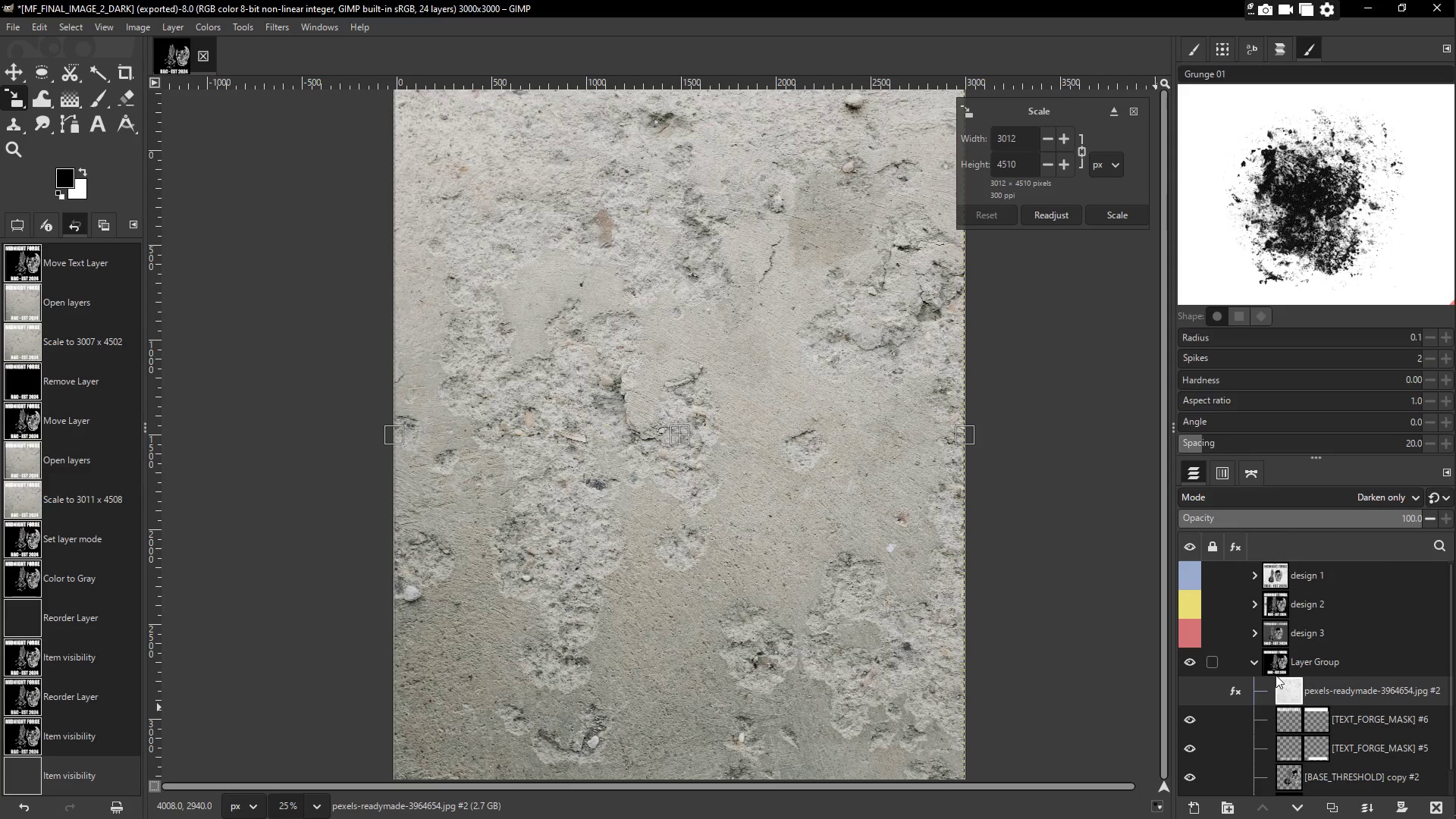 
scroll: coordinate [1348, 683], scroll_direction: down, amount: 1.0
 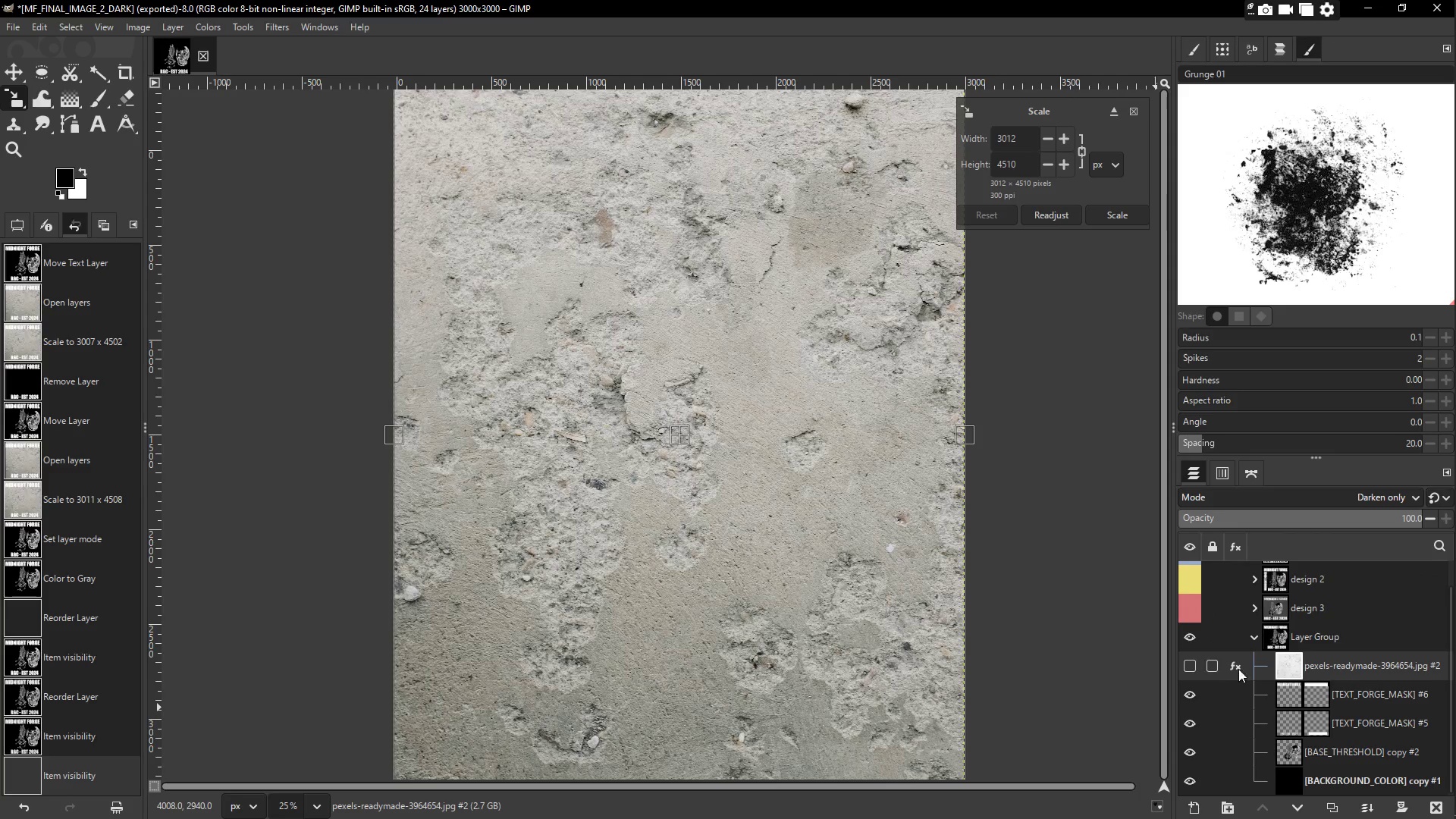 
left_click_drag(start_coordinate=[1307, 663], to_coordinate=[1321, 707])
 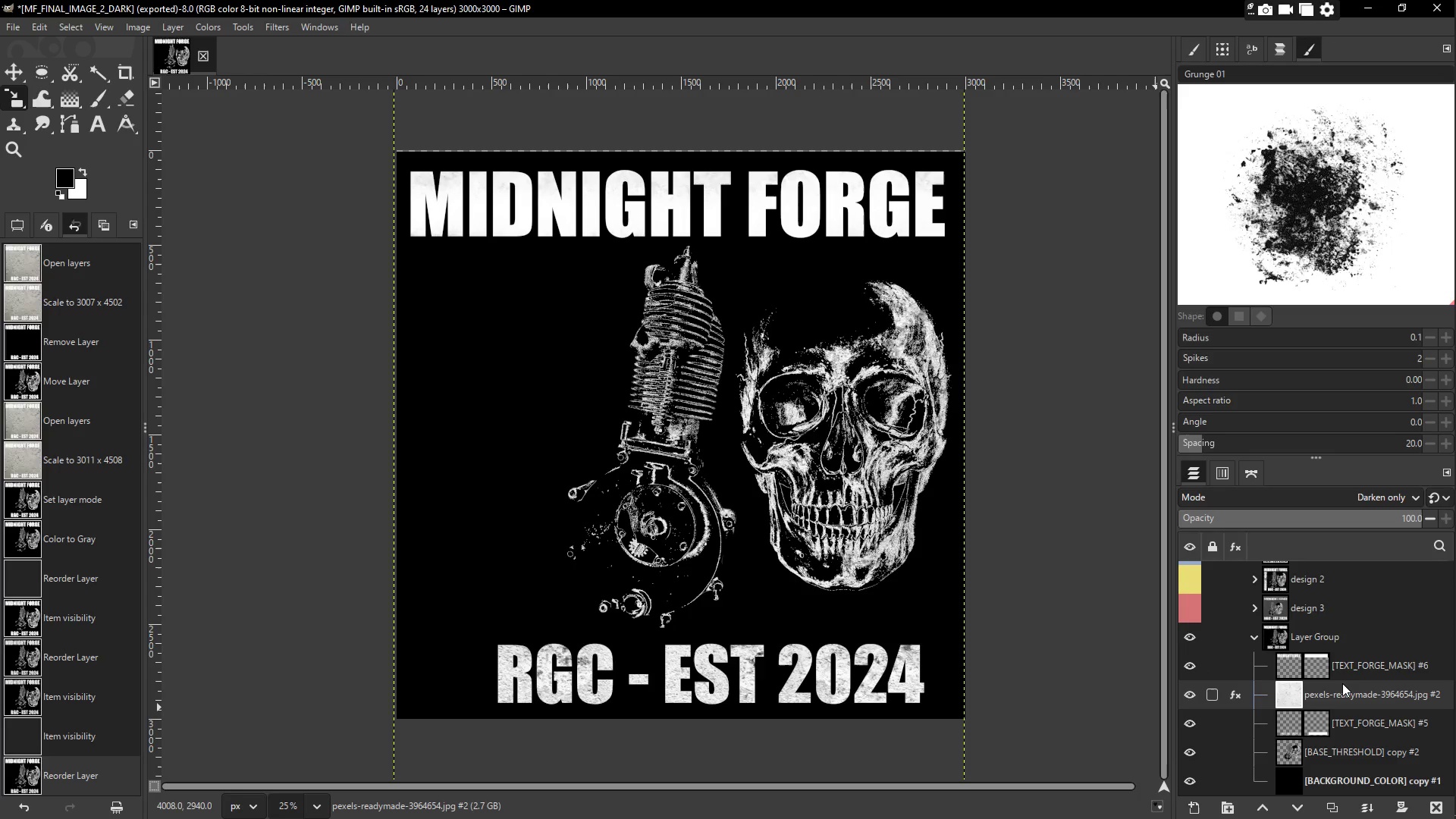 
wait(18.27)
 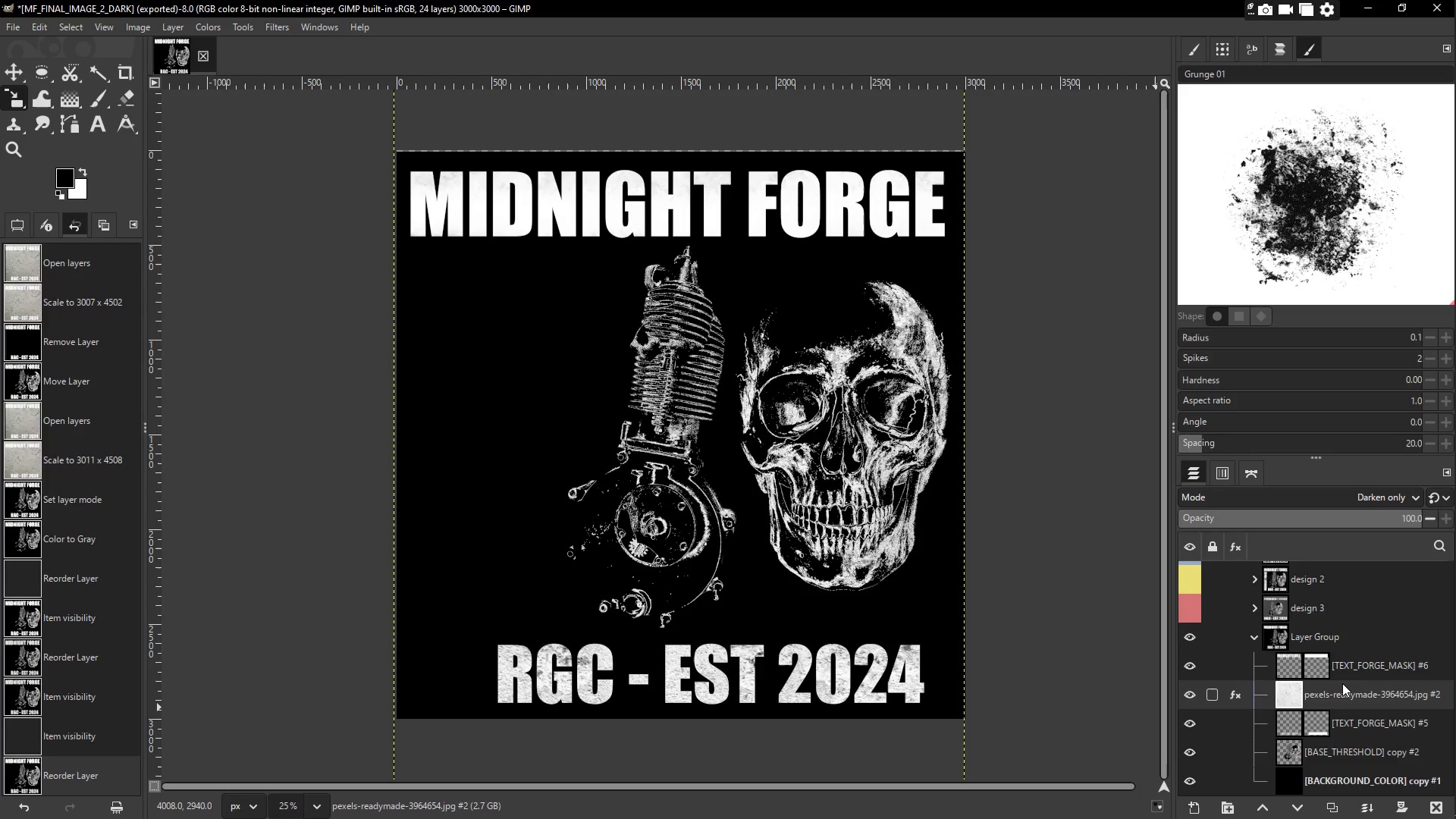 
left_click([7, 66])
 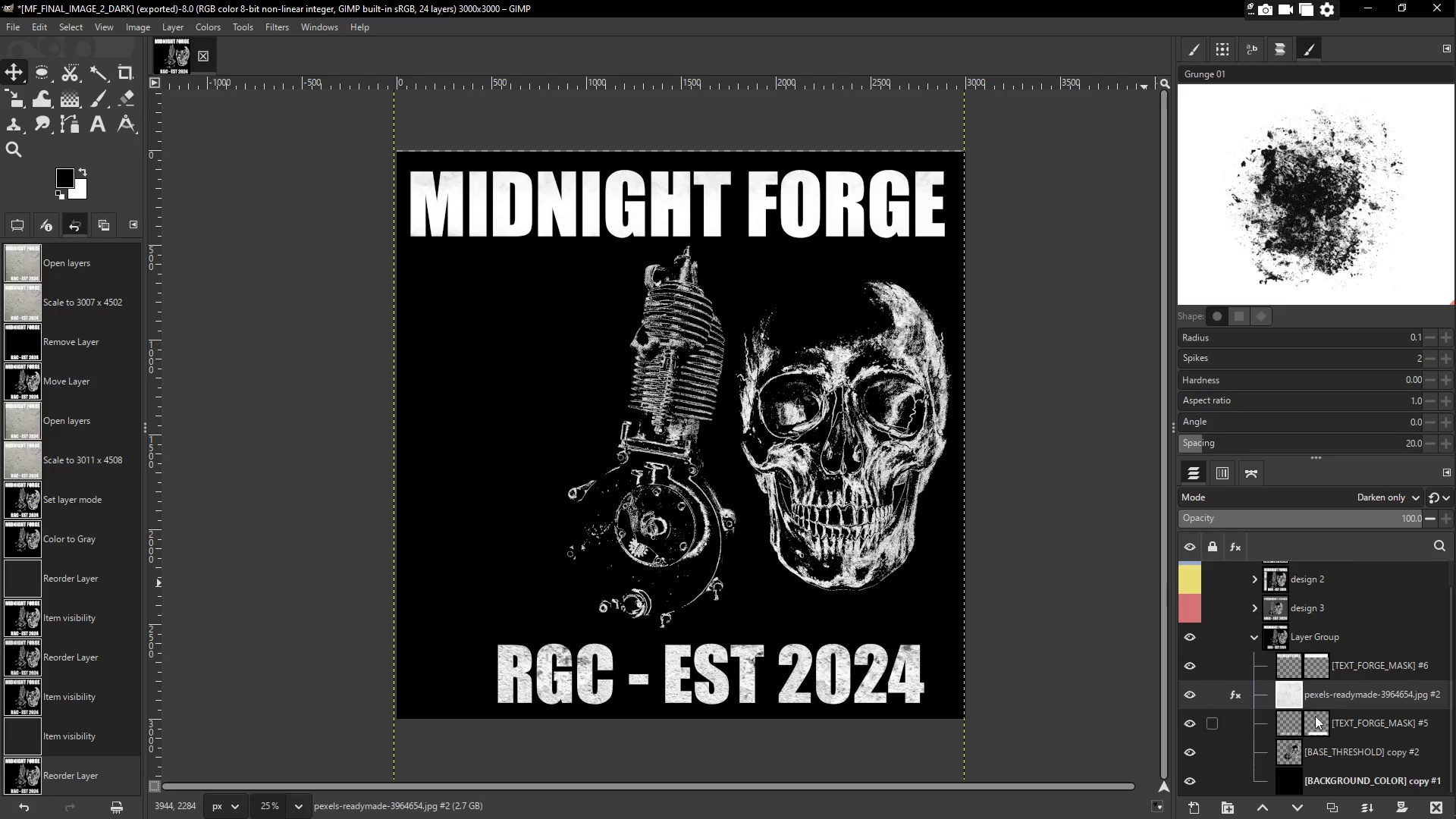 
left_click([1323, 751])
 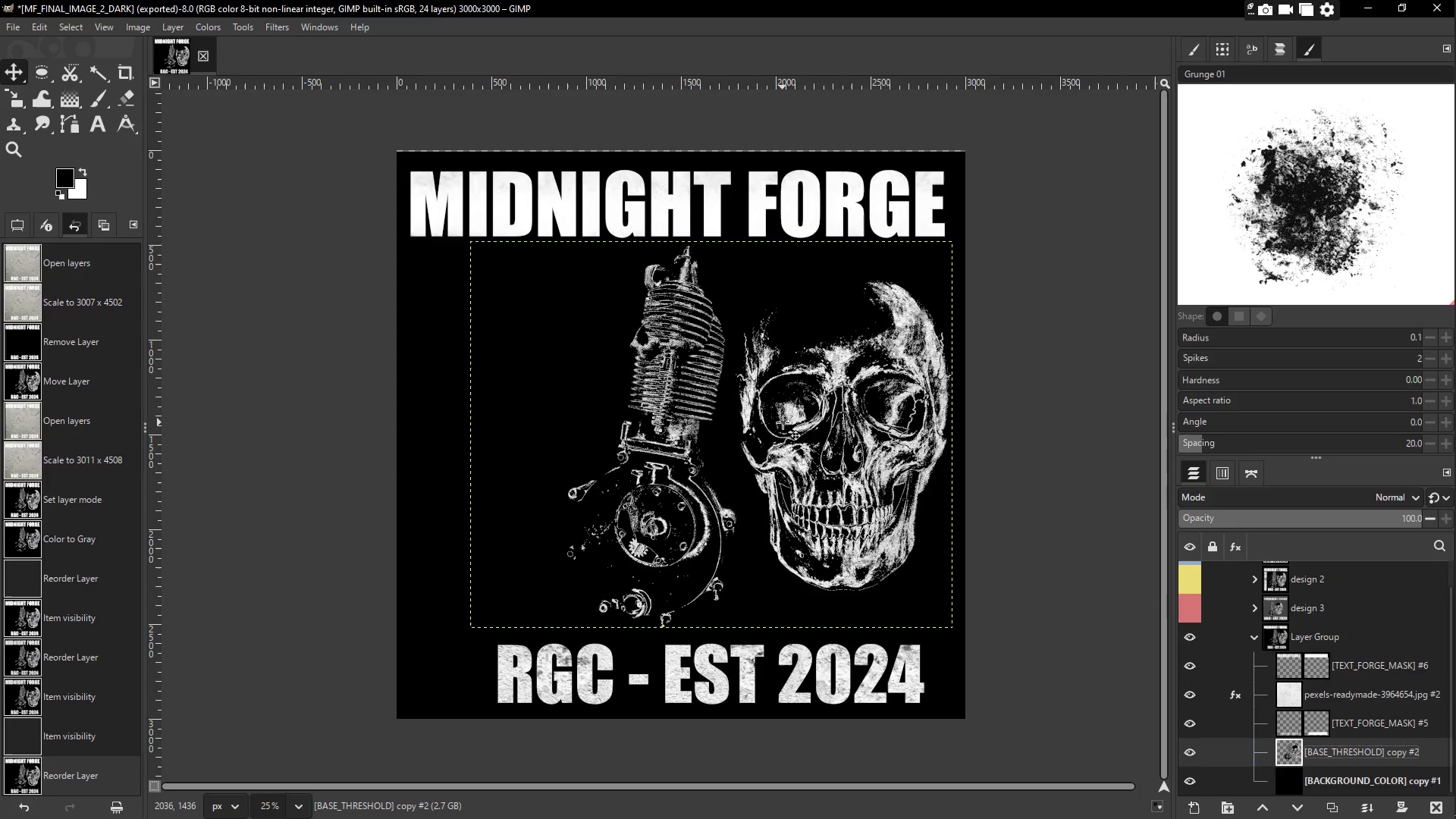 
key(M)
 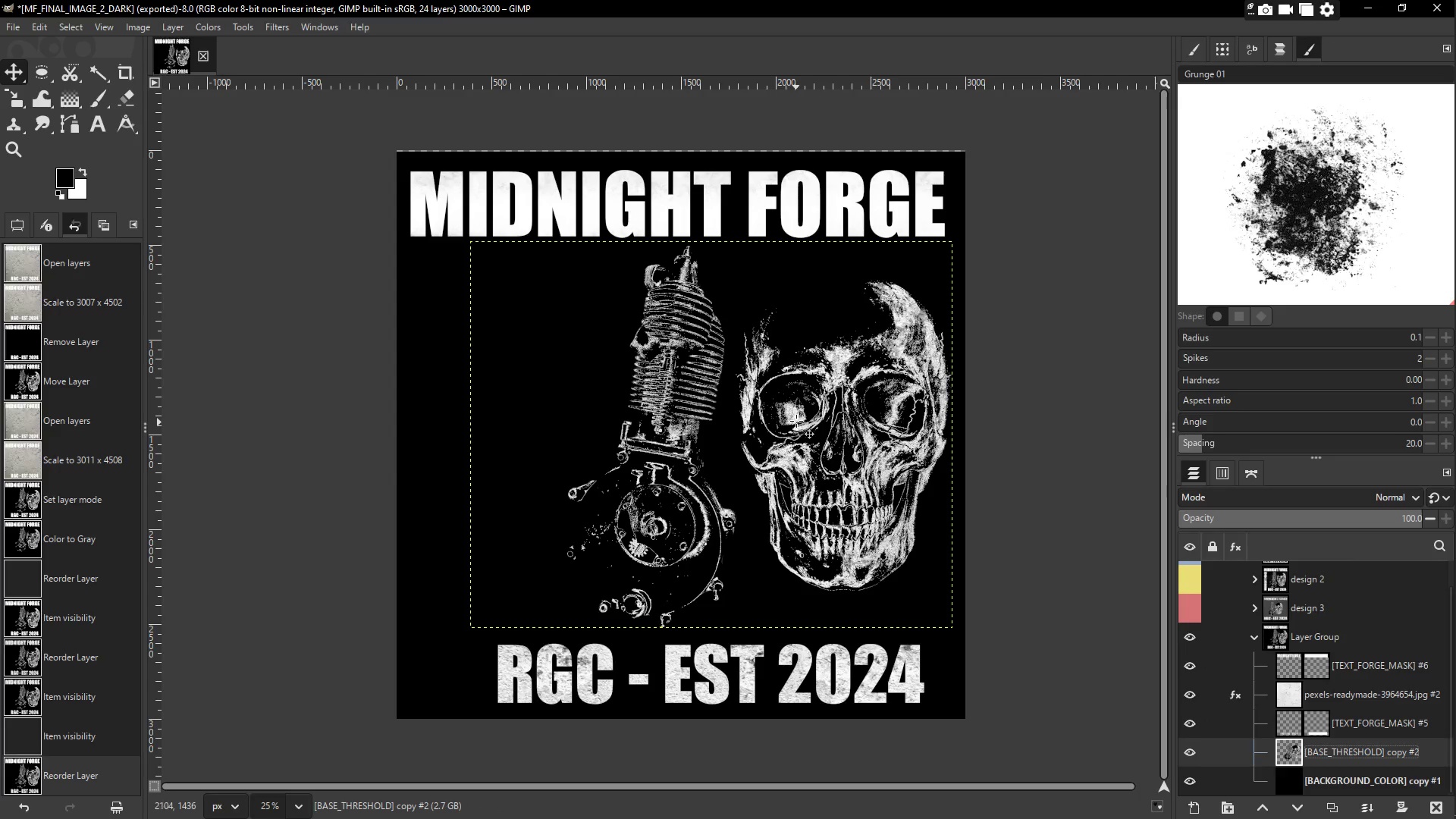 
left_click_drag(start_coordinate=[797, 419], to_coordinate=[734, 426])
 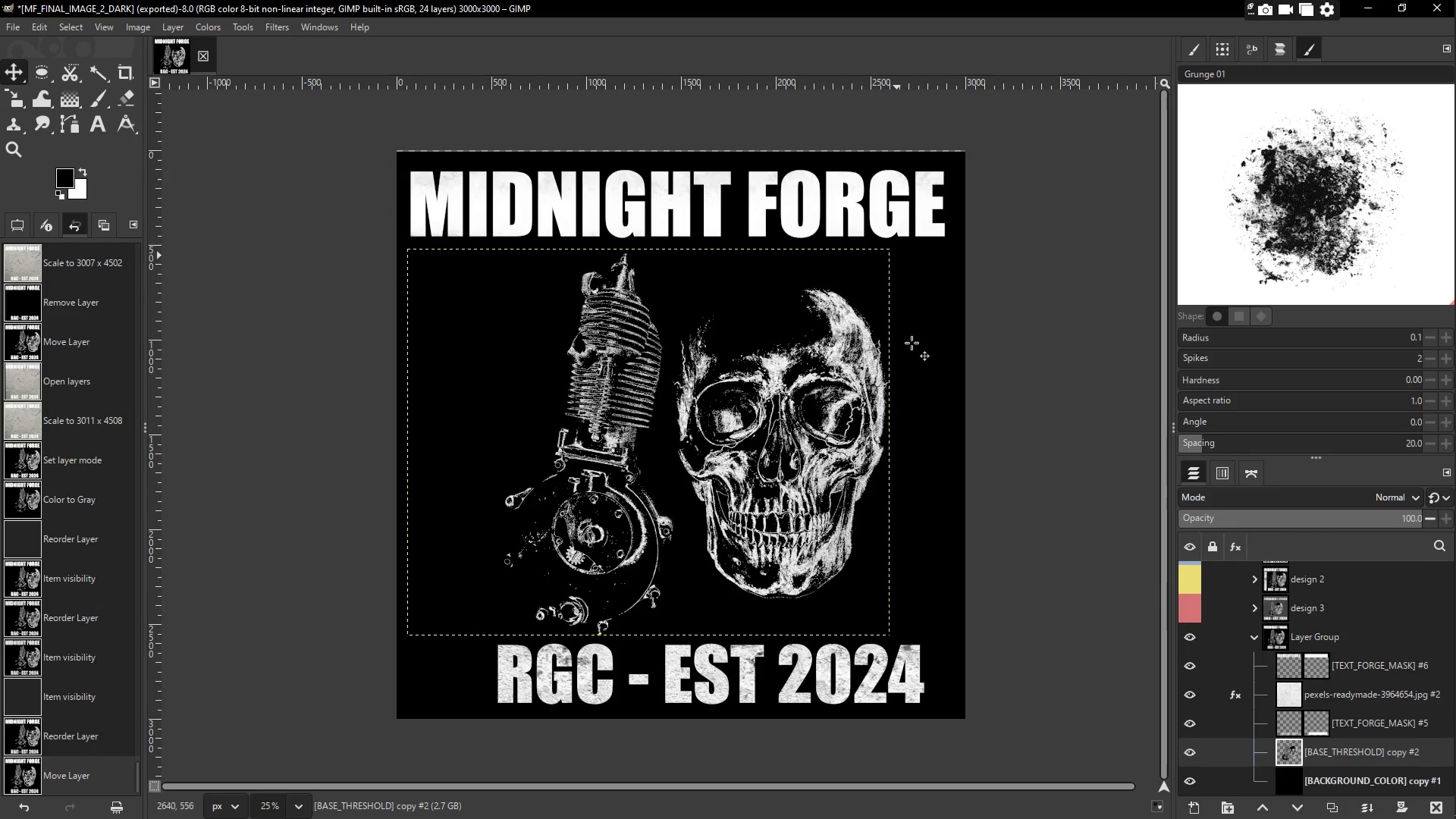 
scroll: coordinate [1348, 753], scroll_direction: down, amount: 3.0
 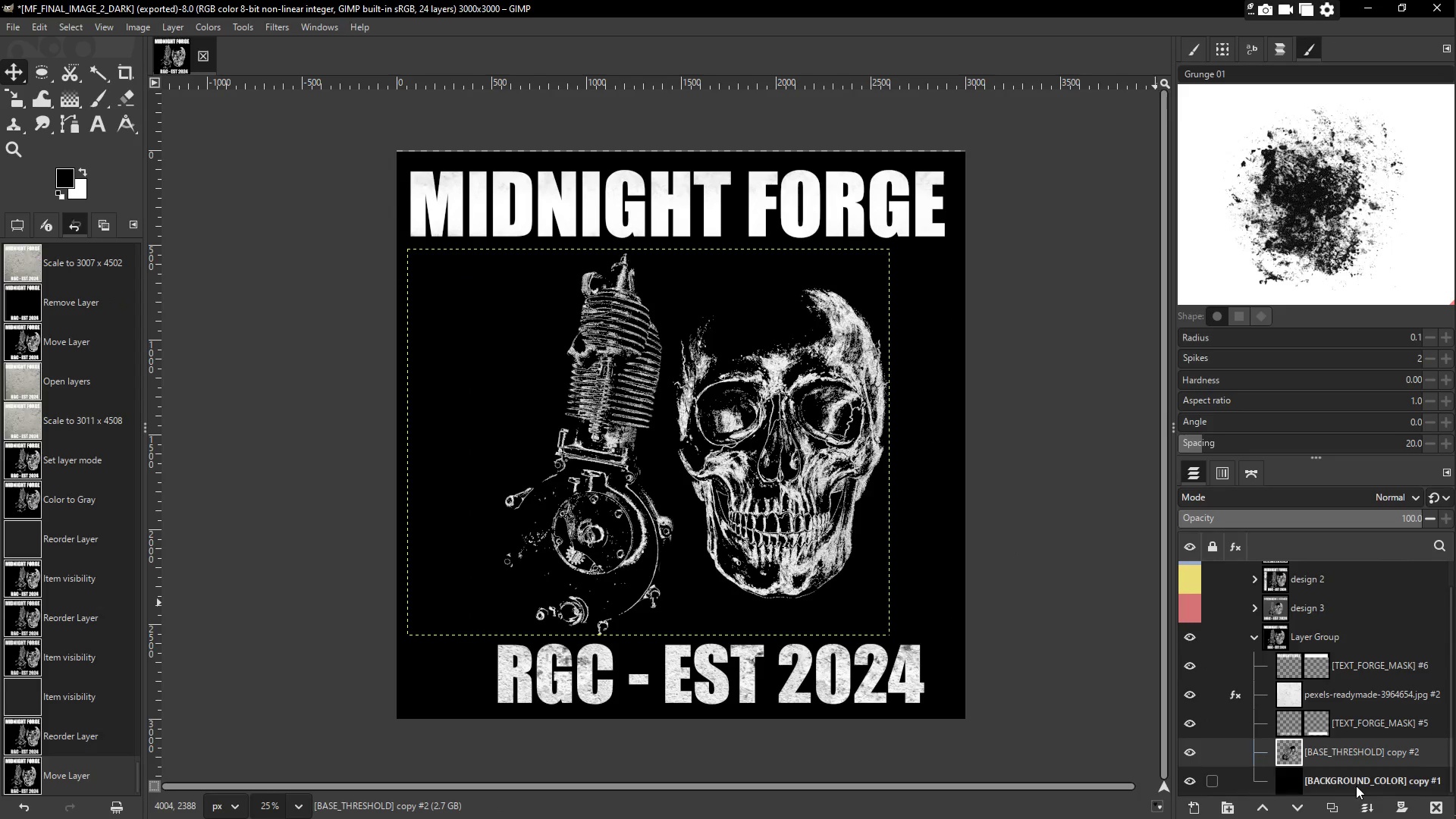 
left_click([1359, 784])
 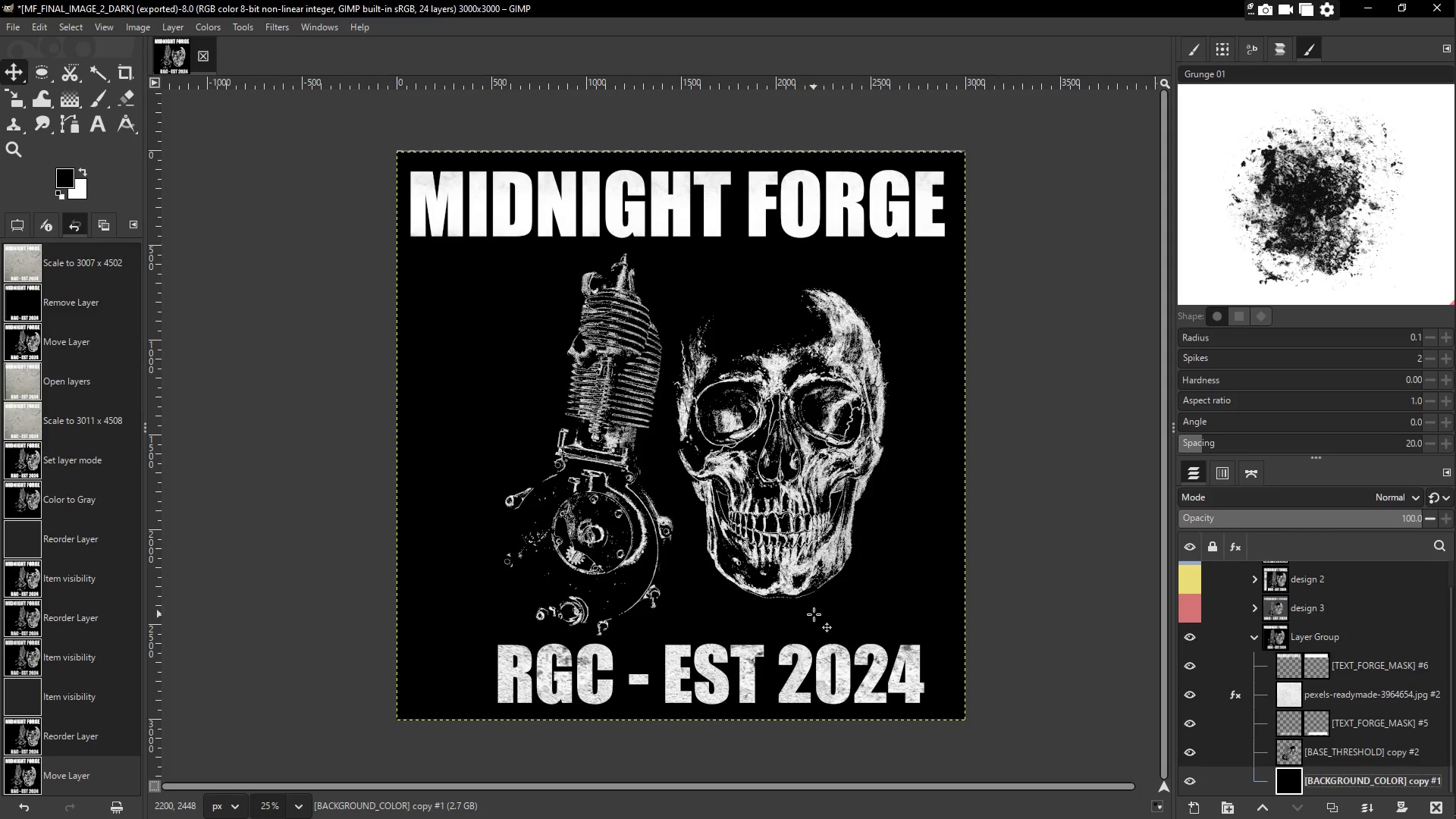 
scroll: coordinate [1283, 678], scroll_direction: up, amount: 2.0
 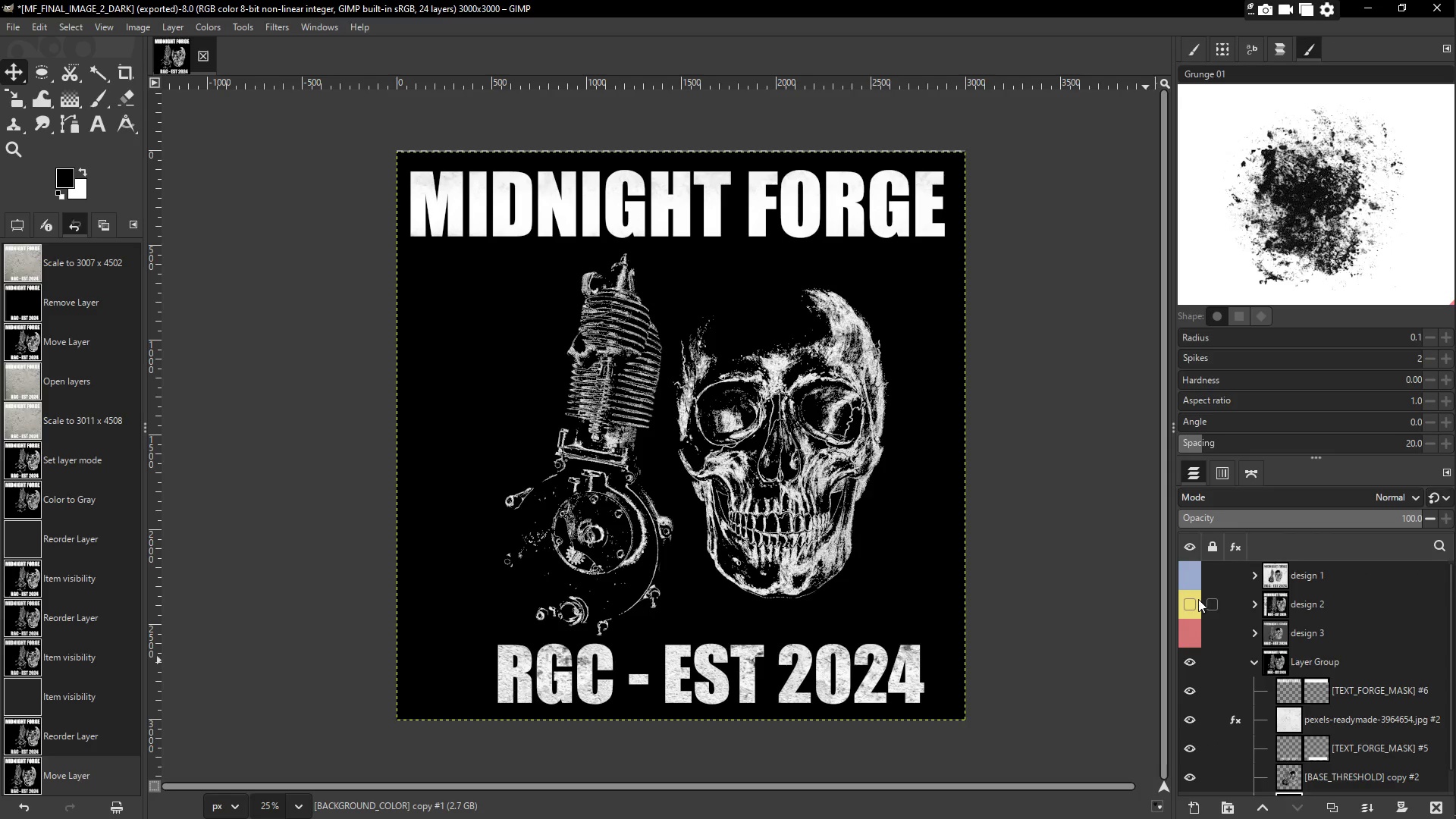 
wait(6.35)
 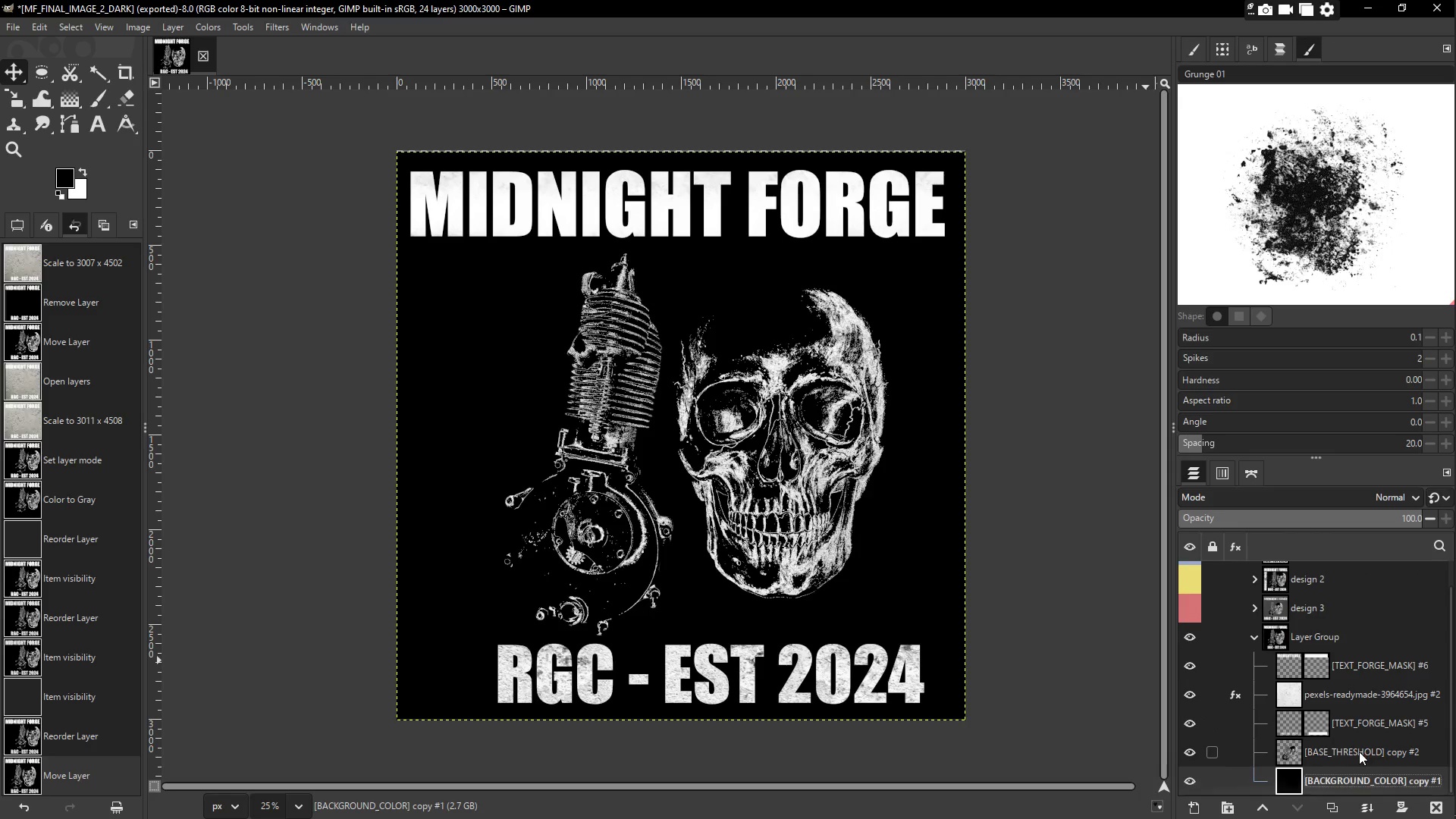 
left_click([1359, 752])
 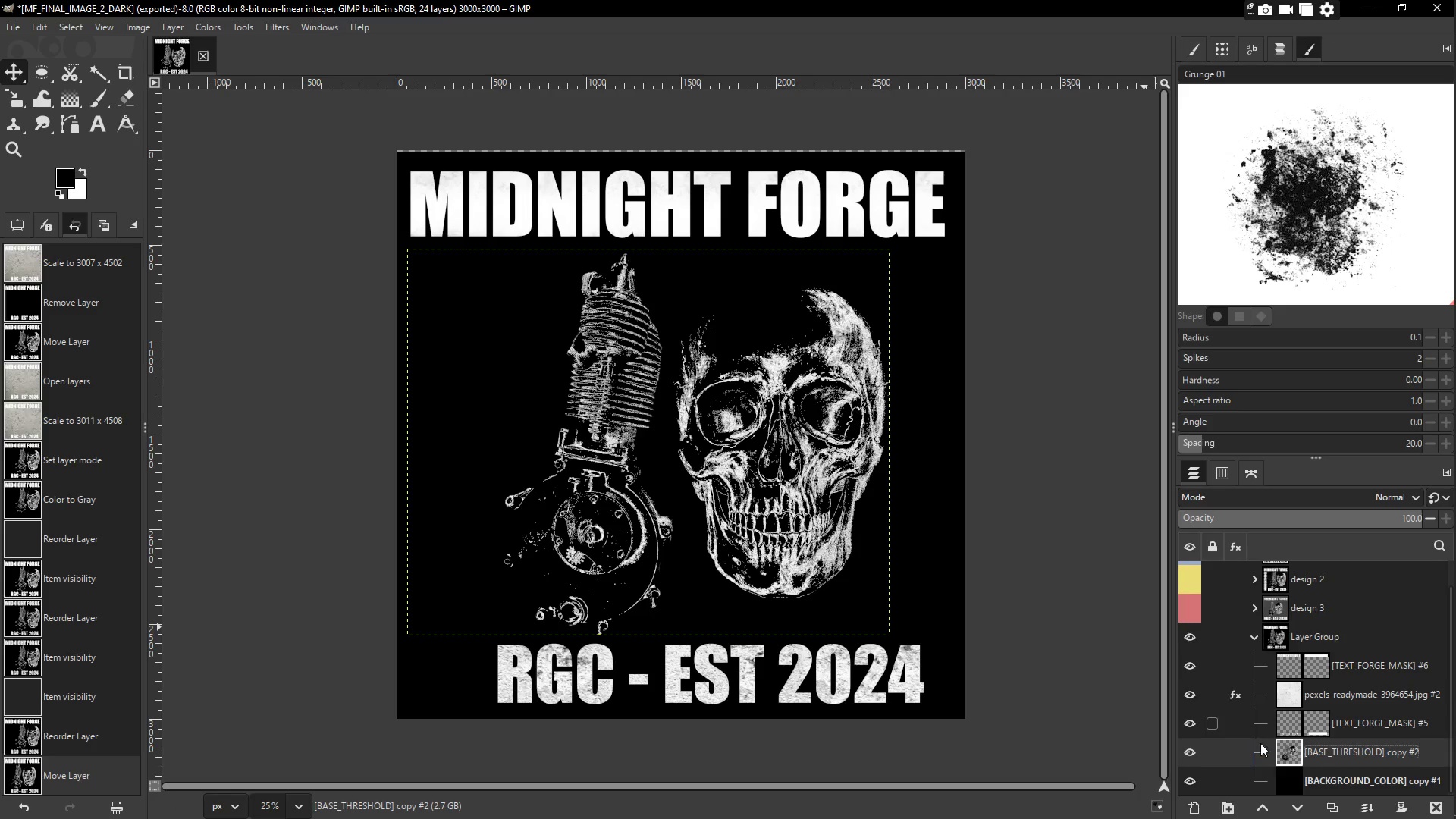 
scroll: coordinate [1368, 749], scroll_direction: down, amount: 2.0
 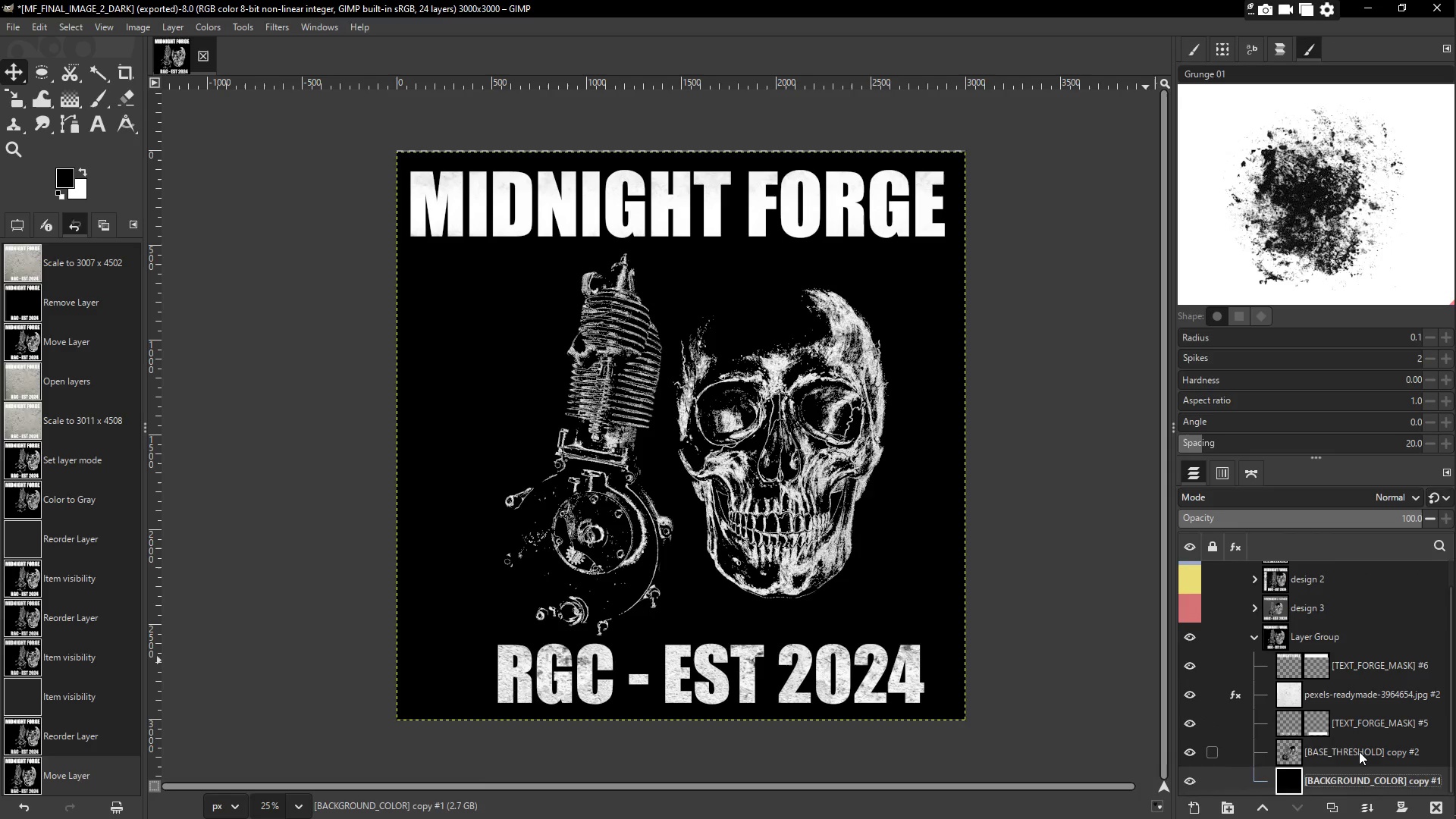 
wait(5.08)
 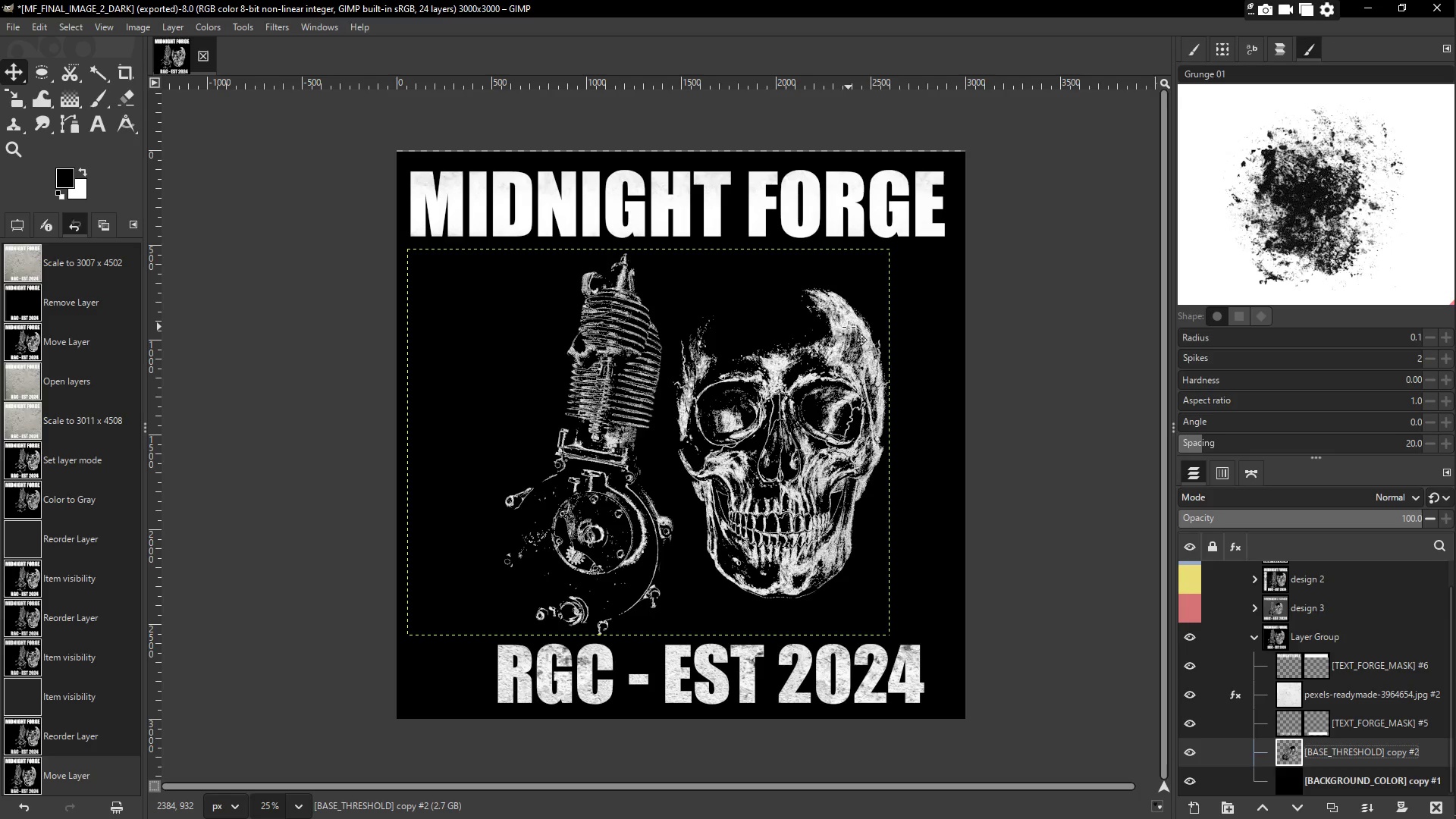 
key(Shift+T)
 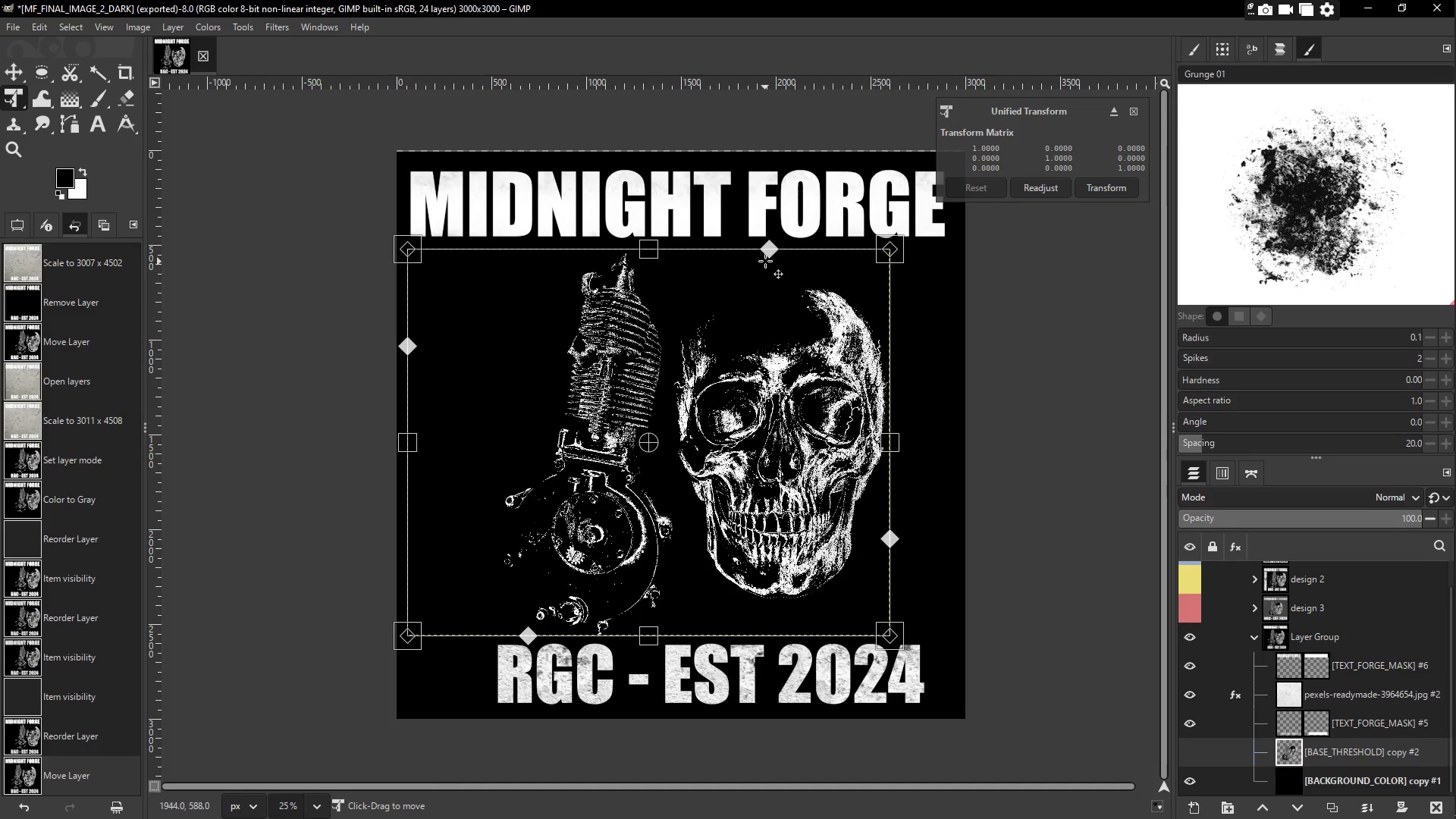 
left_click_drag(start_coordinate=[764, 251], to_coordinate=[762, 256])
 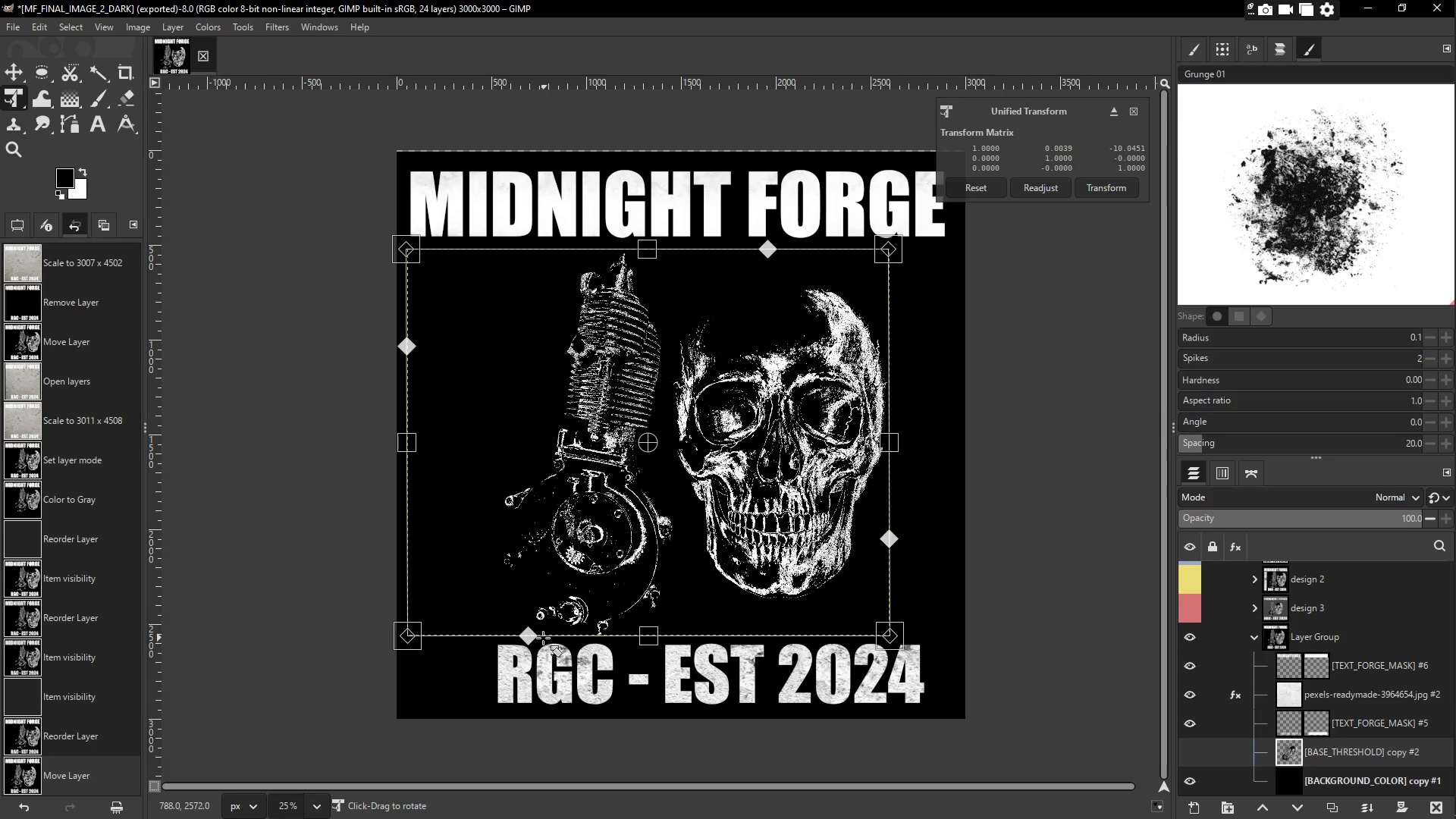 
left_click_drag(start_coordinate=[536, 635], to_coordinate=[542, 633])
 